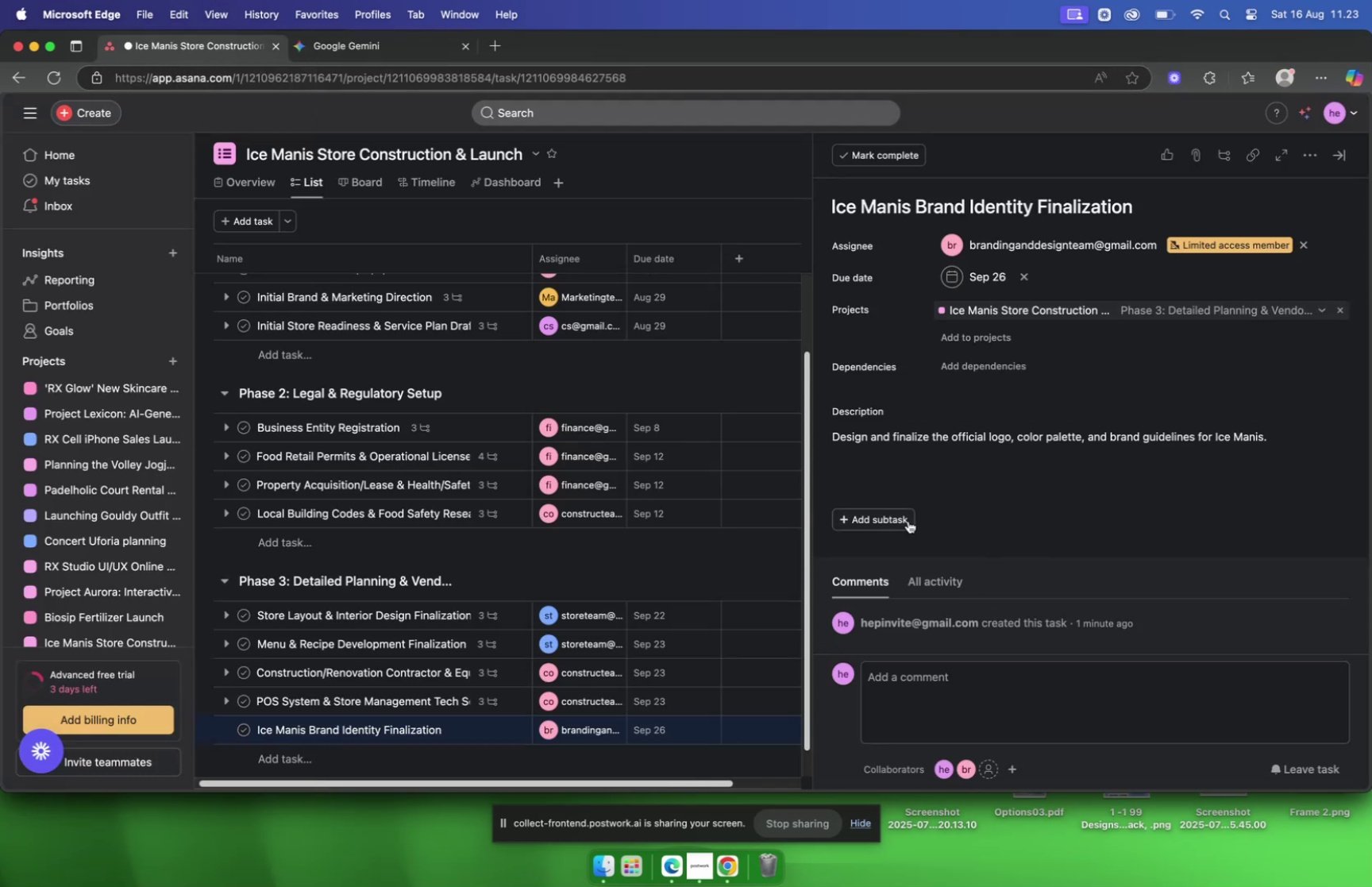 
left_click([907, 520])
 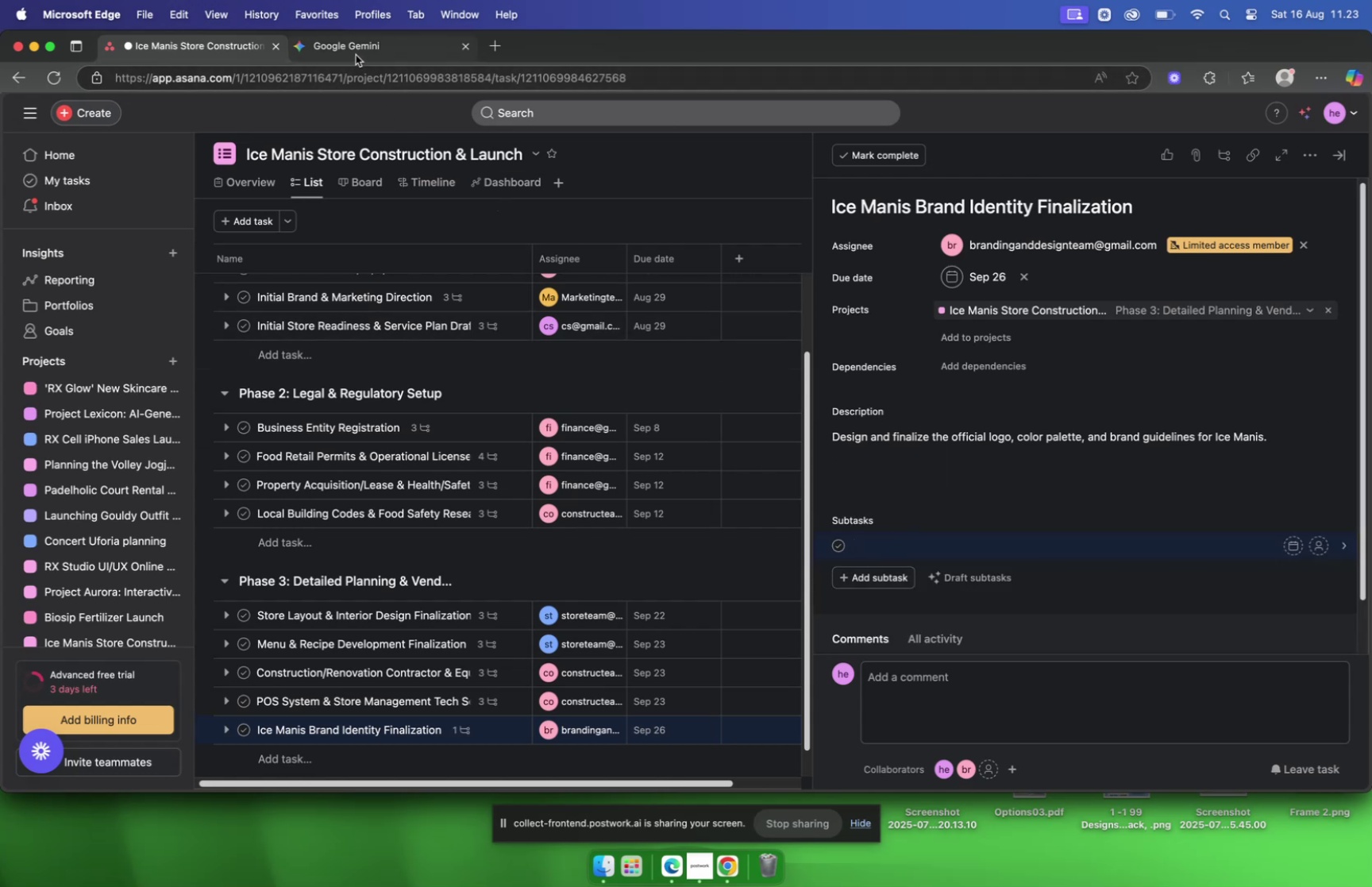 
left_click([356, 55])
 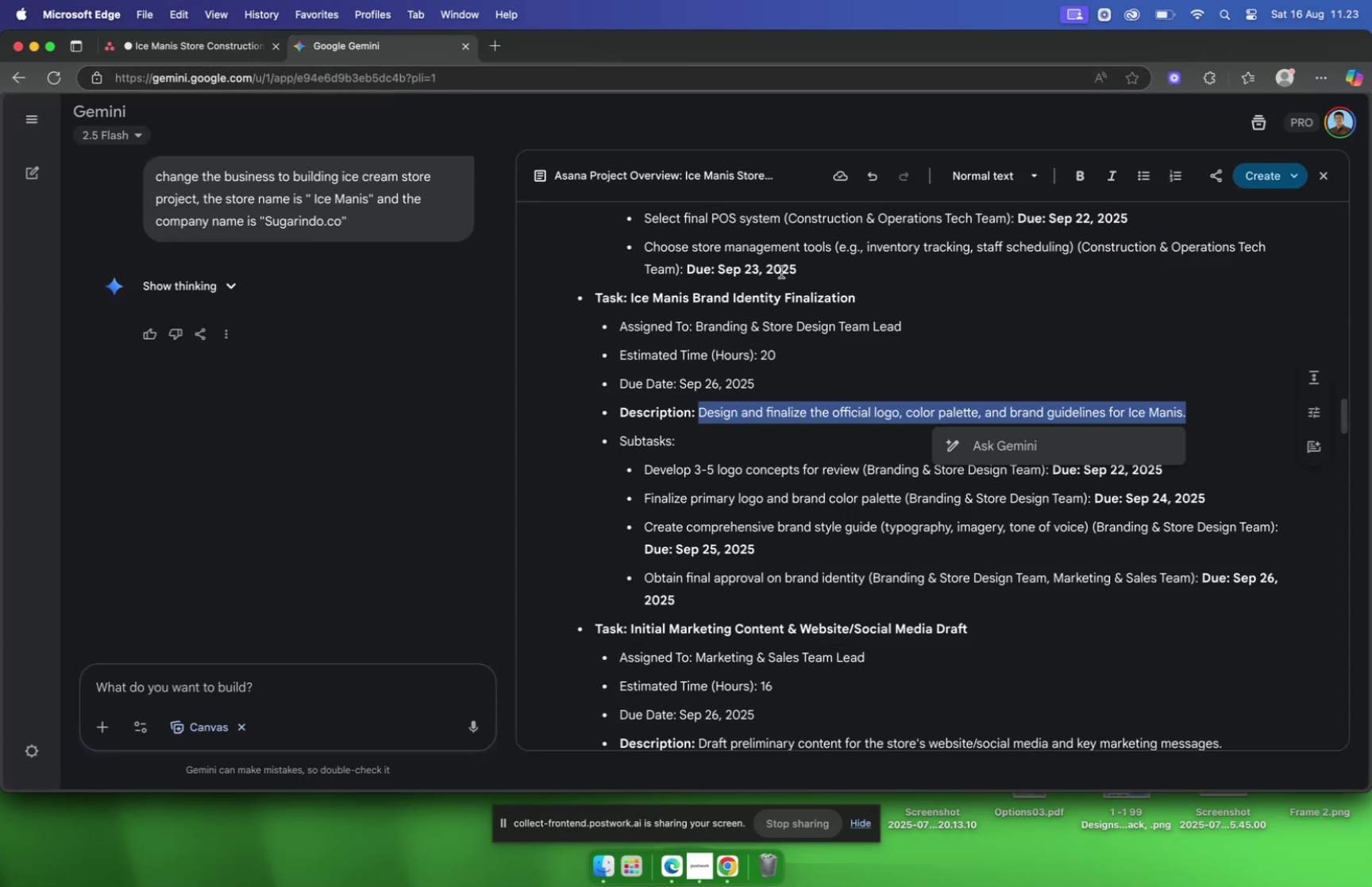 
scroll: coordinate [773, 259], scroll_direction: down, amount: 8.0
 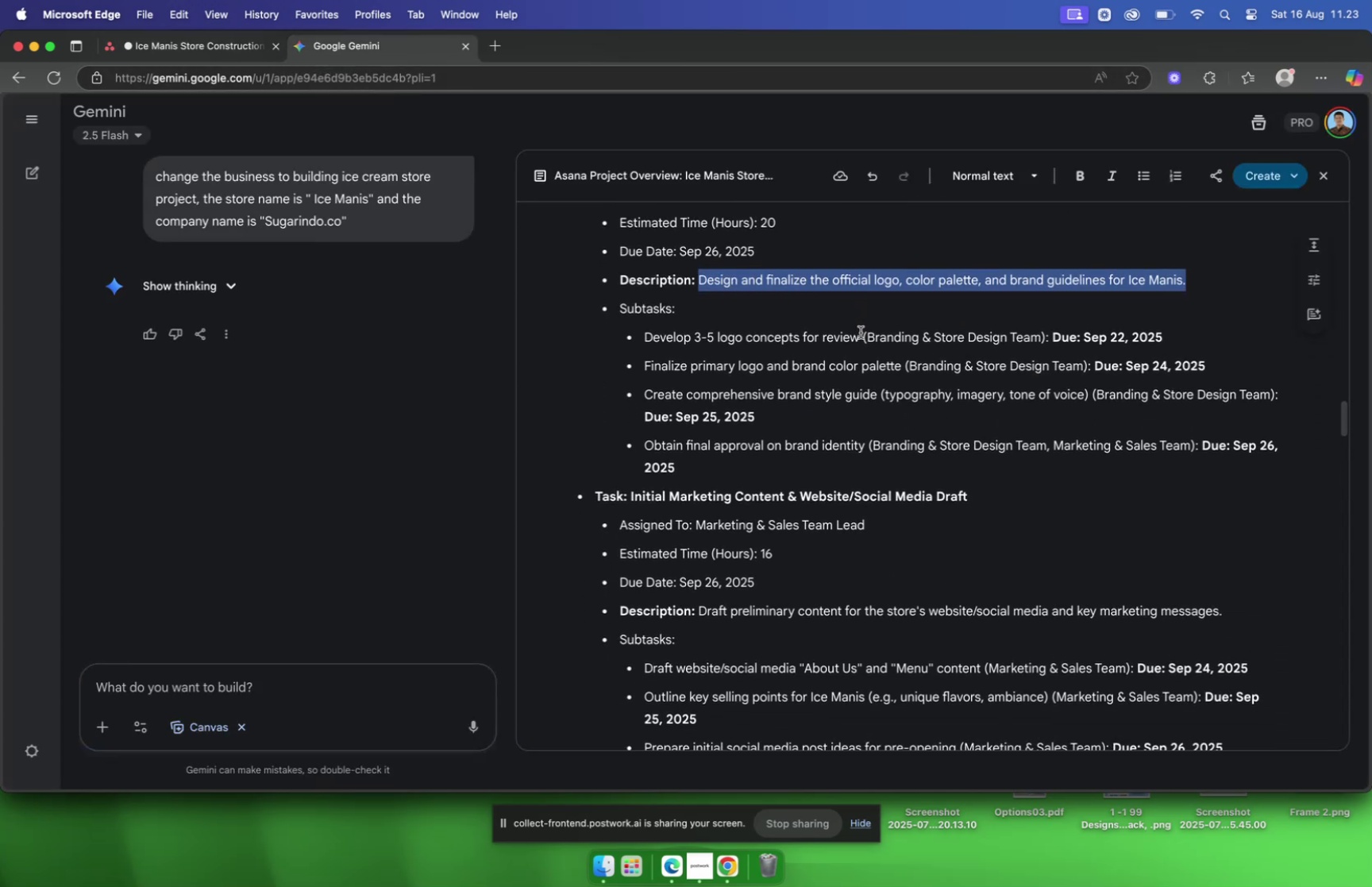 
left_click([858, 337])
 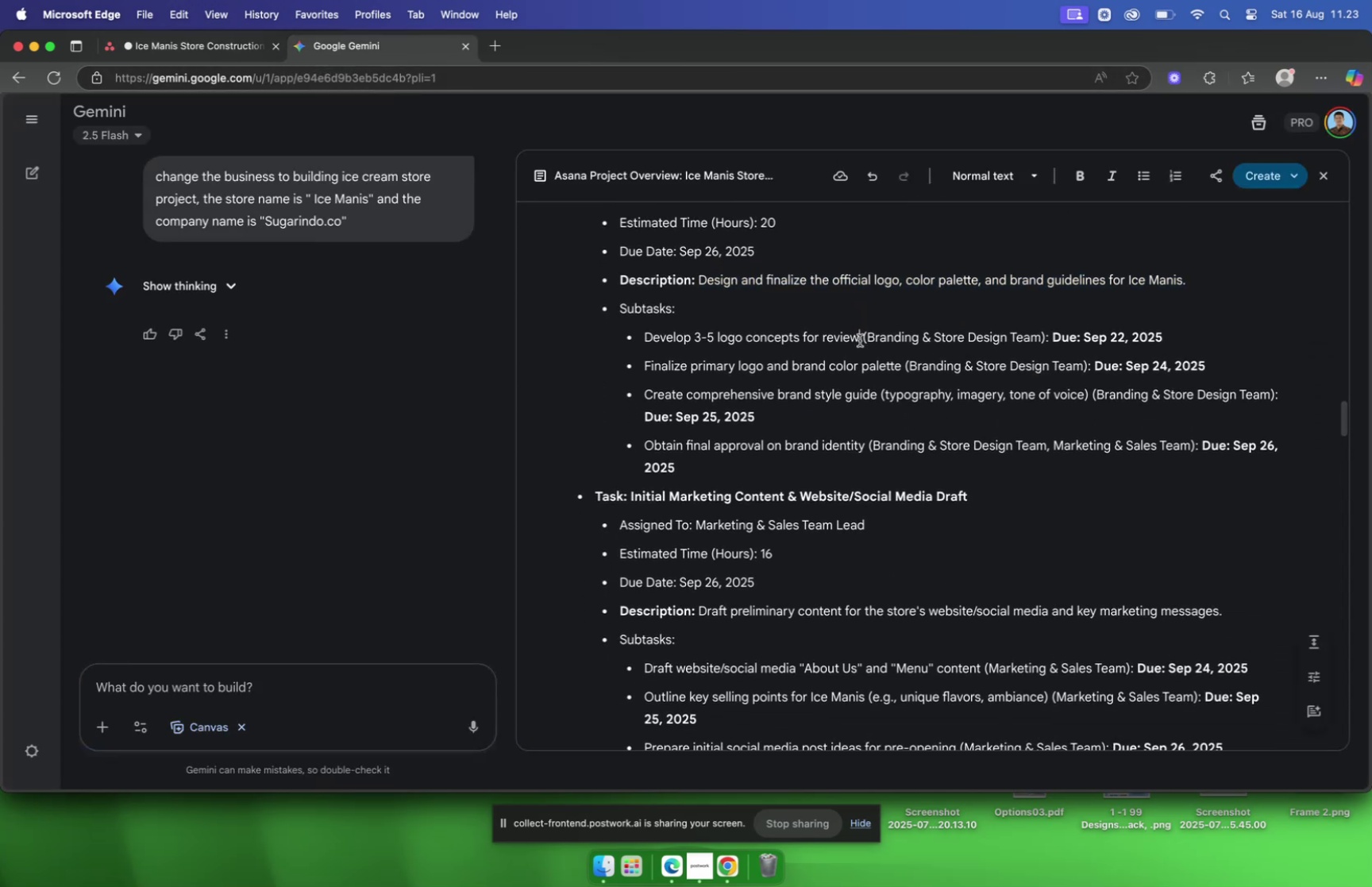 
left_click_drag(start_coordinate=[860, 340], to_coordinate=[646, 340])
 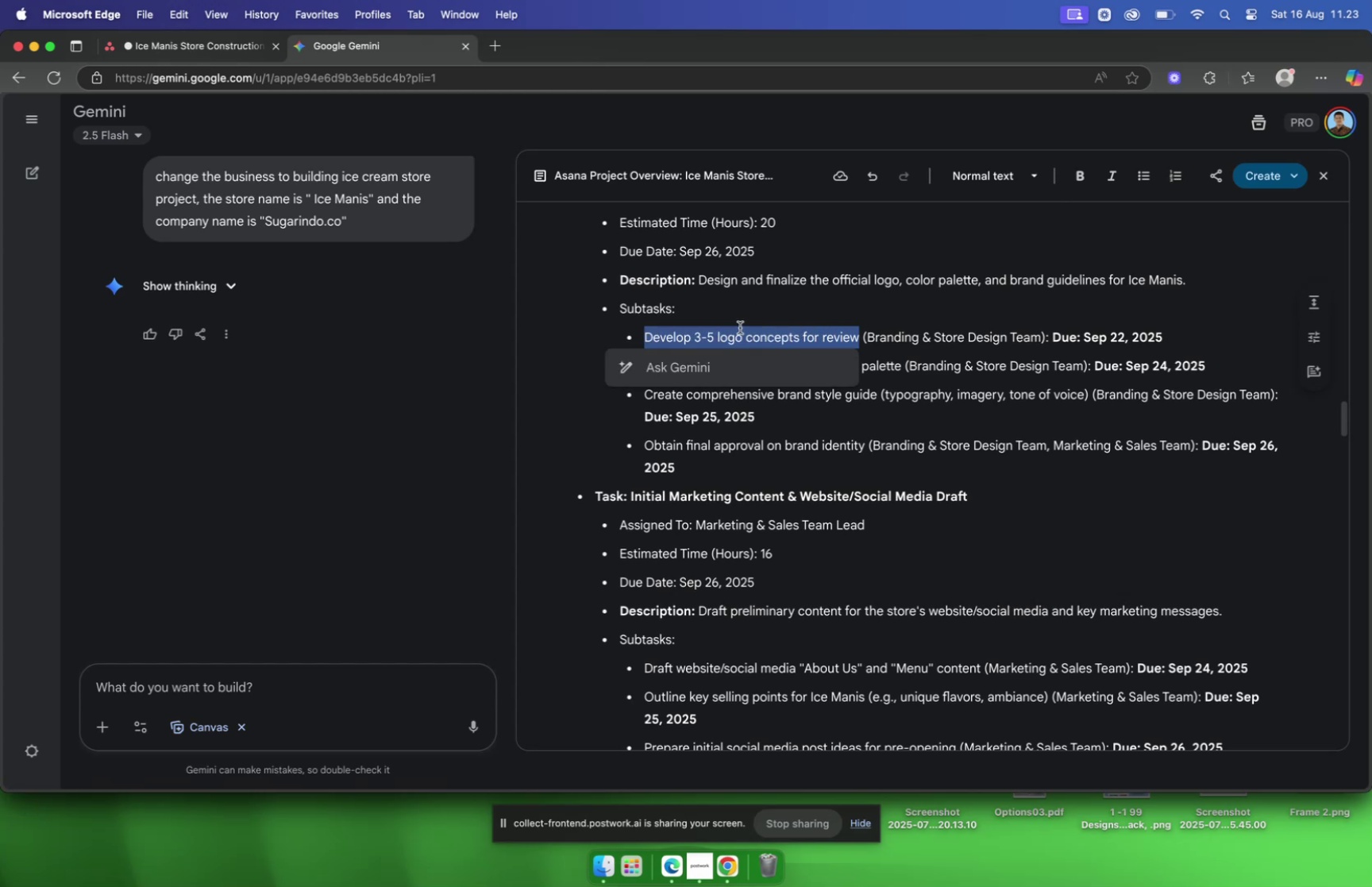 
key(Meta+C)
 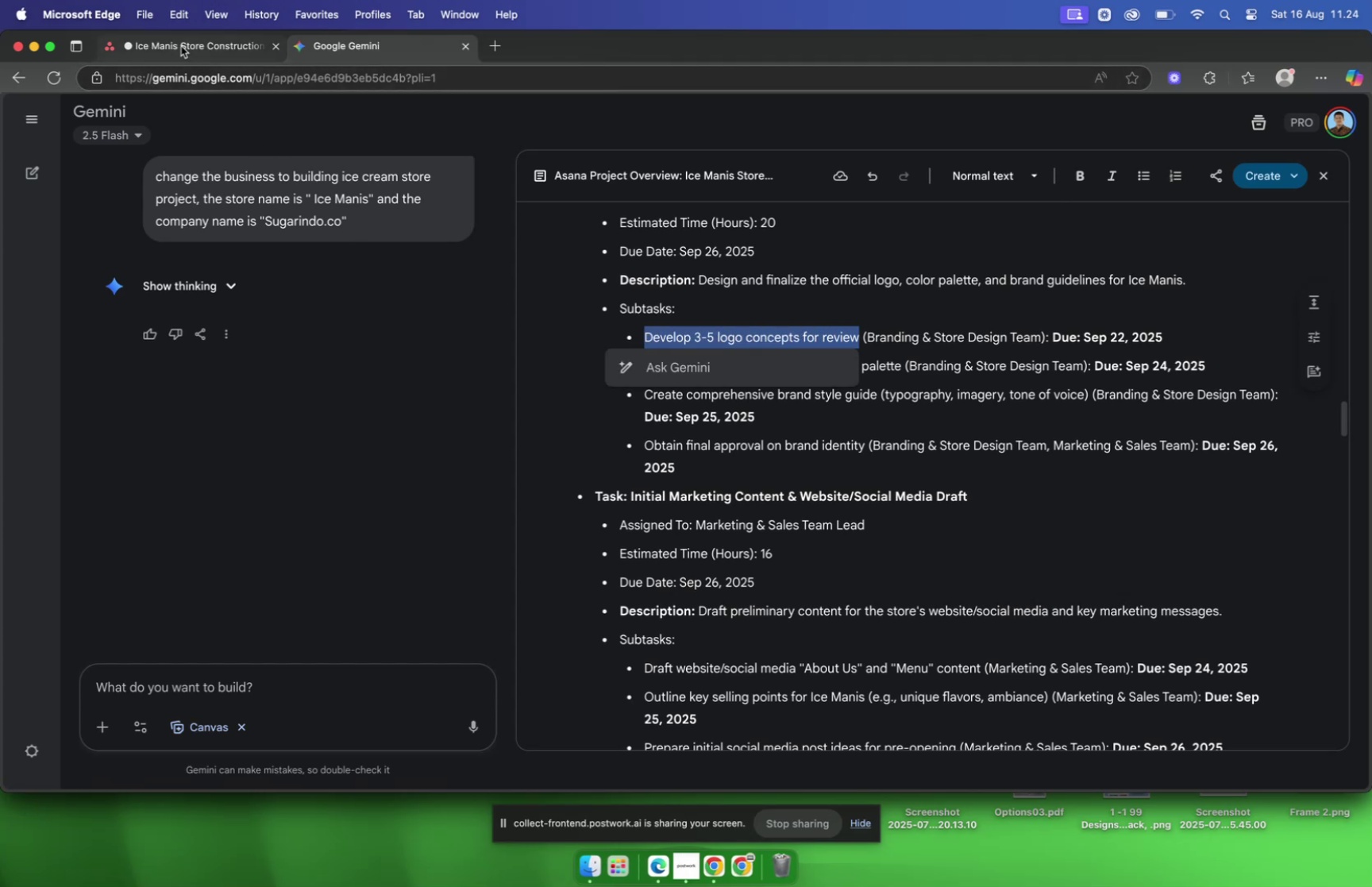 
wait(6.35)
 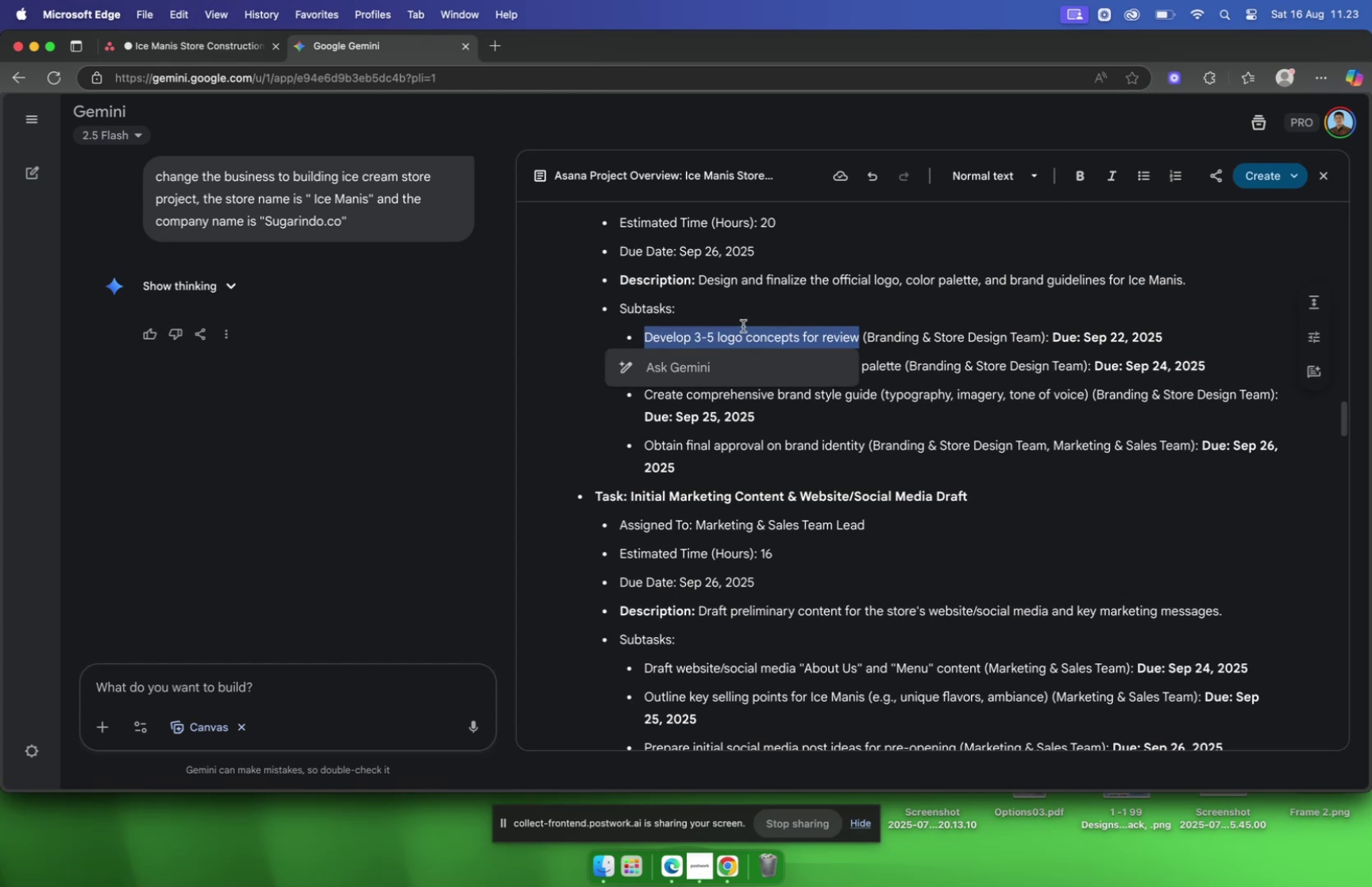 
left_click([181, 45])
 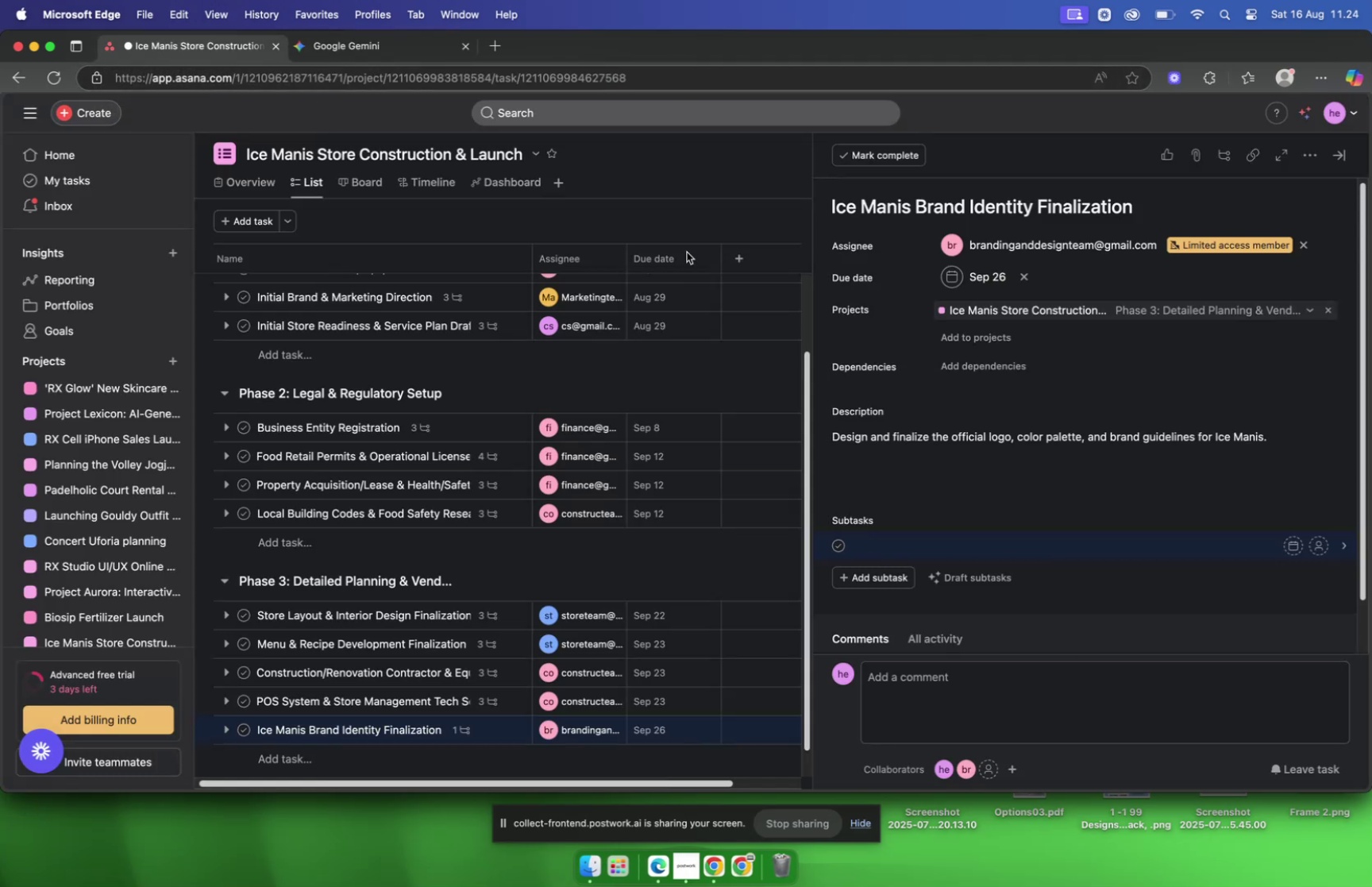 
key(Meta+V)
 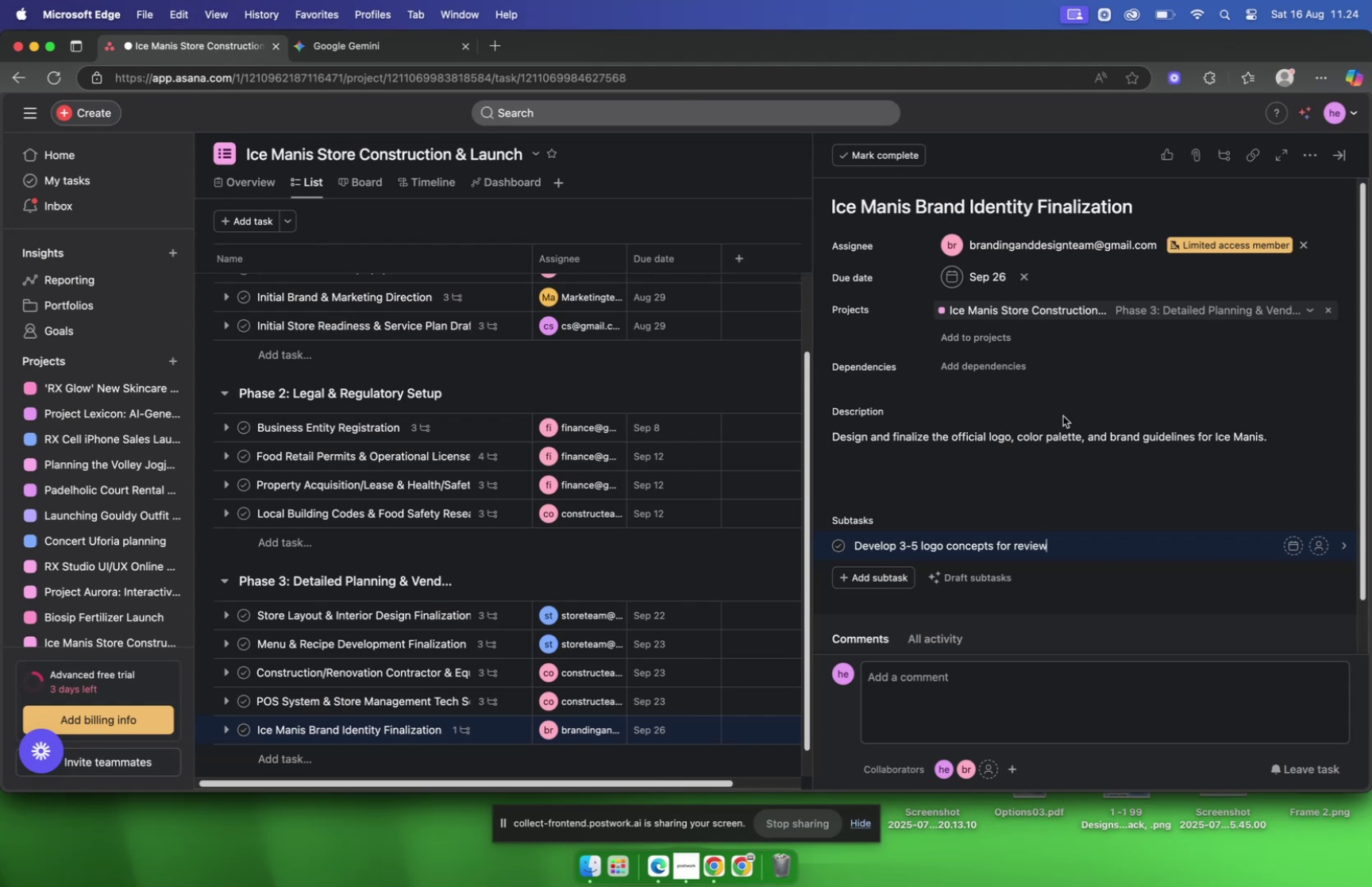 
left_click([1104, 544])
 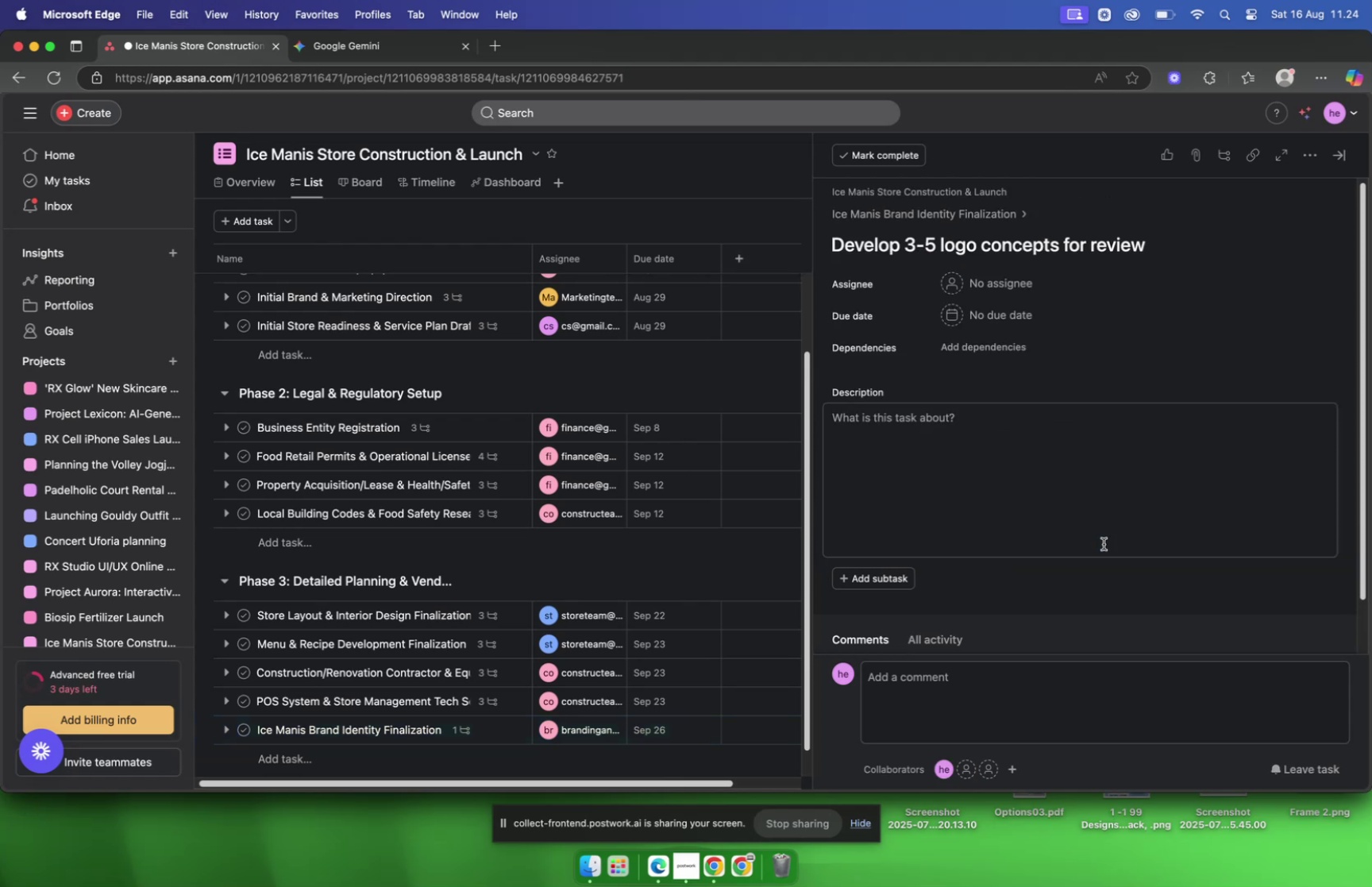 
wait(10.1)
 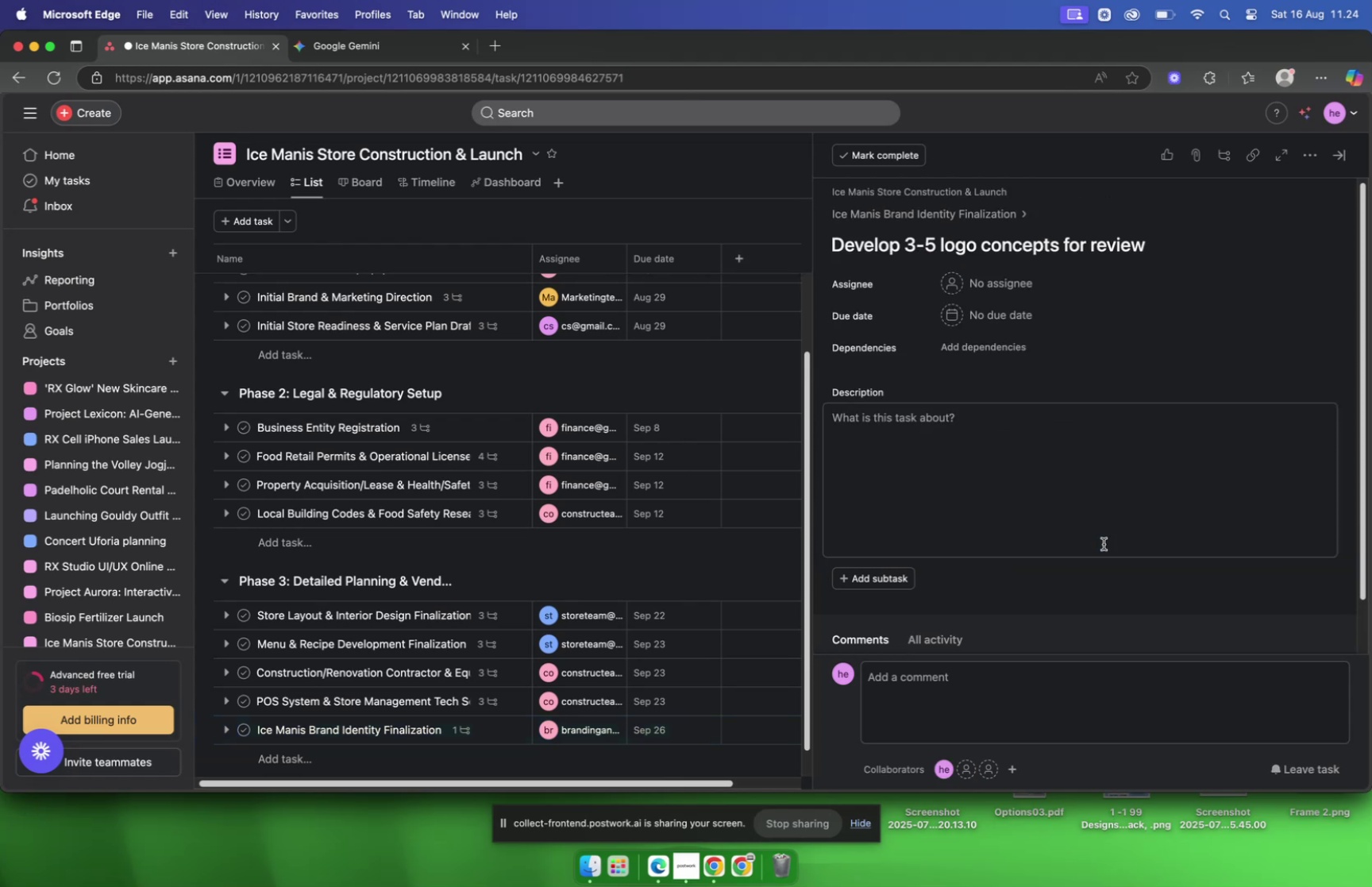 
left_click([348, 53])
 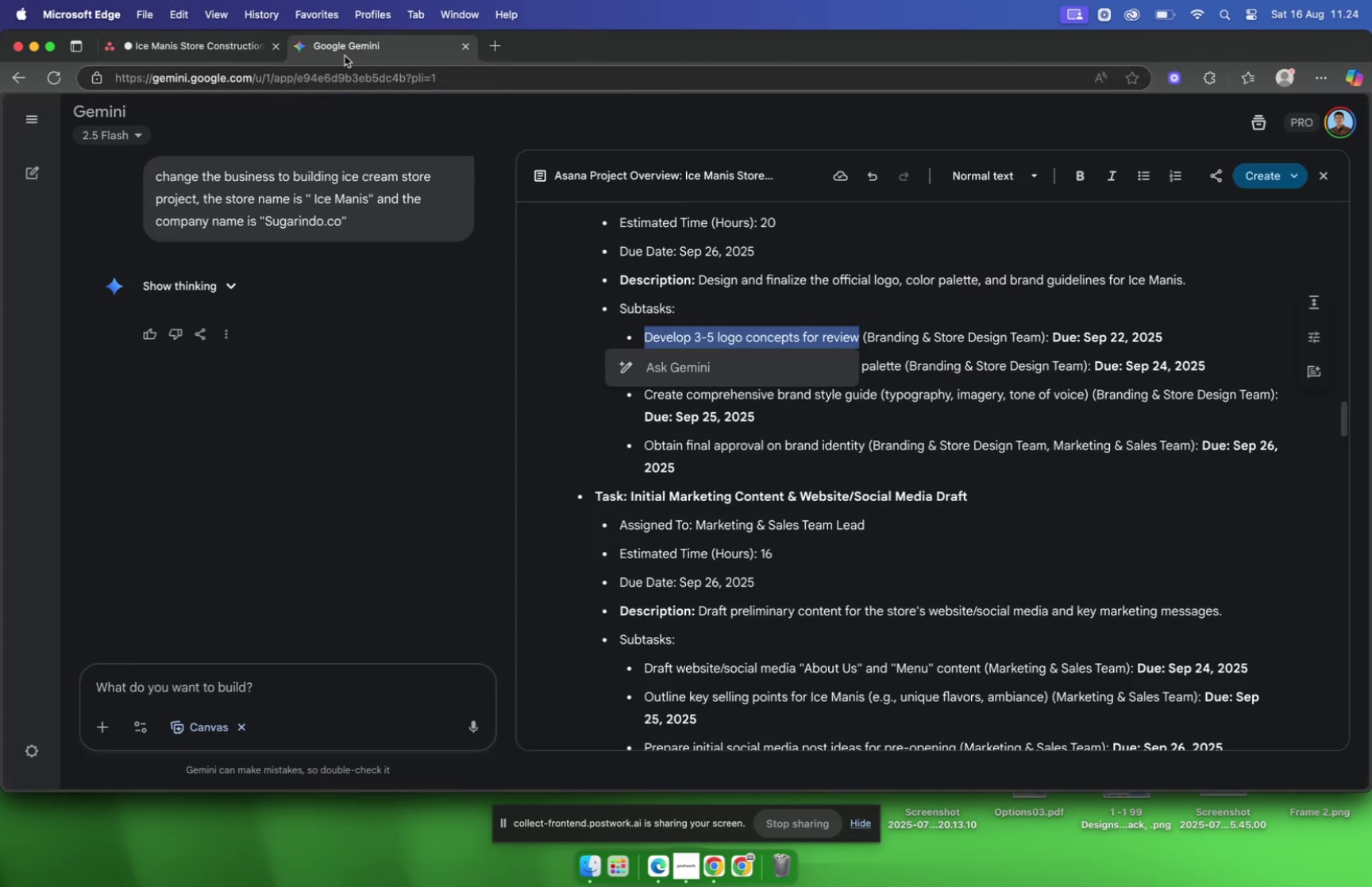 
wait(7.04)
 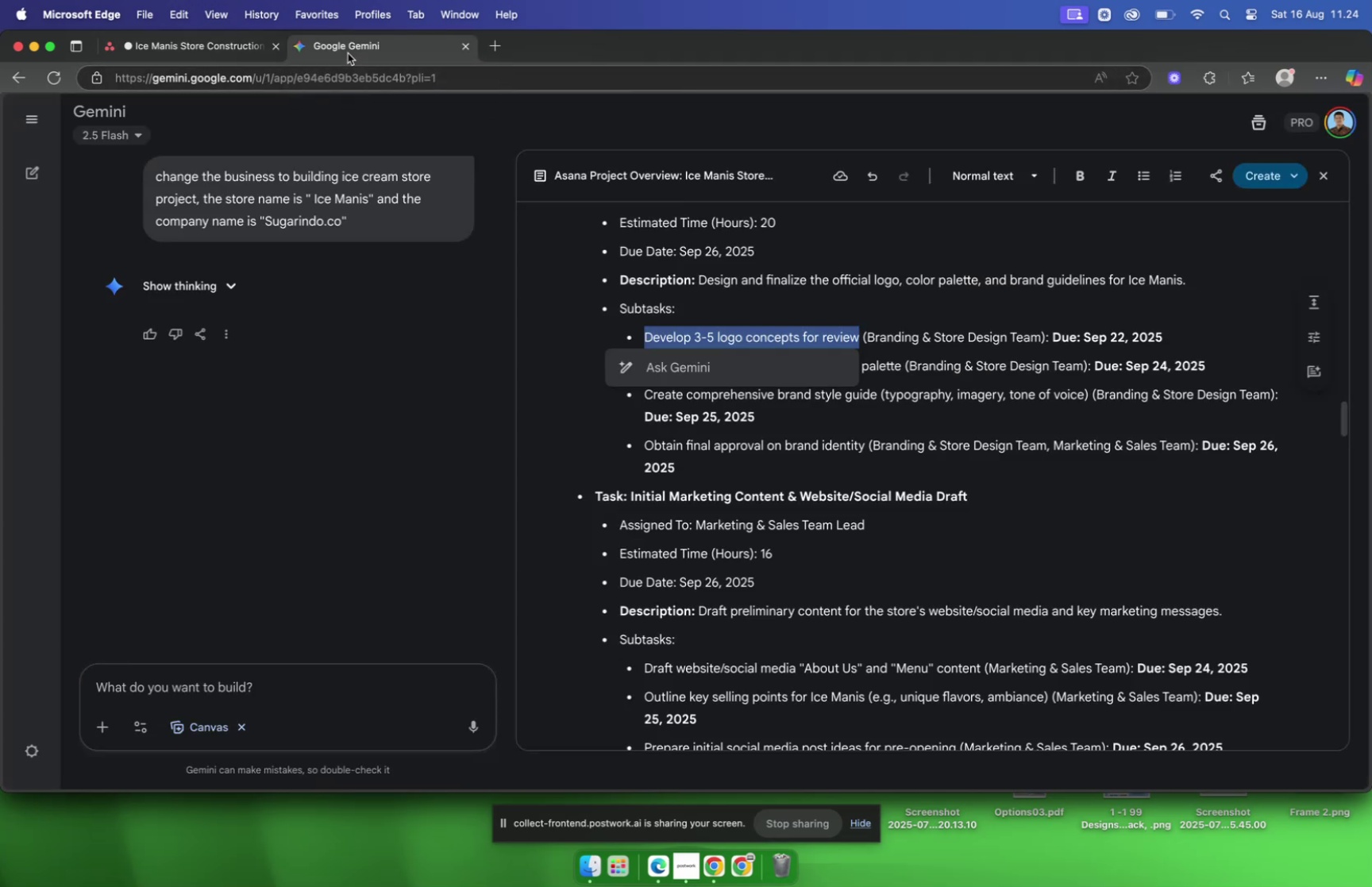 
left_click([191, 55])
 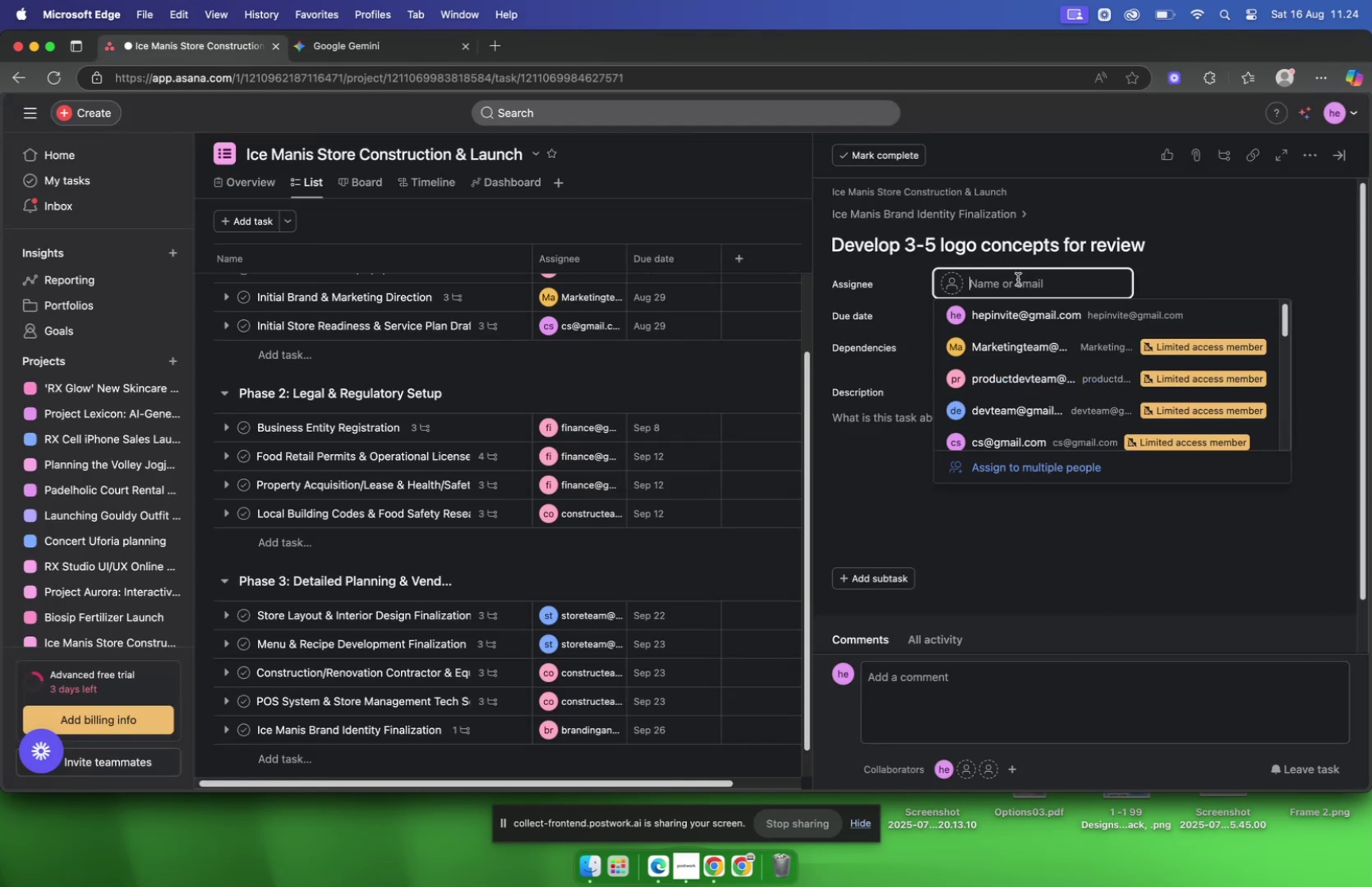 
type(brandinf)
key(Backspace)
 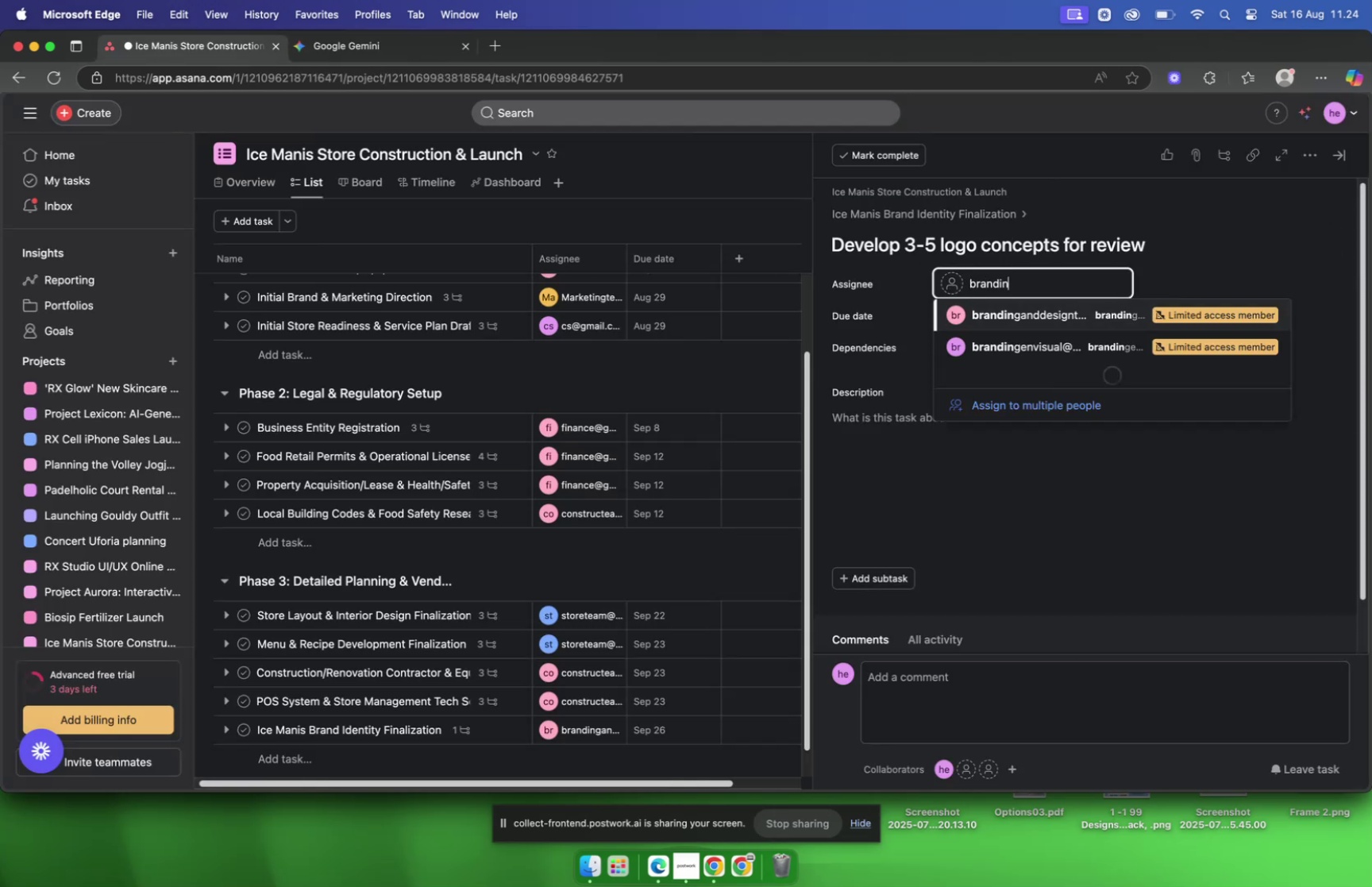 
key(Enter)
 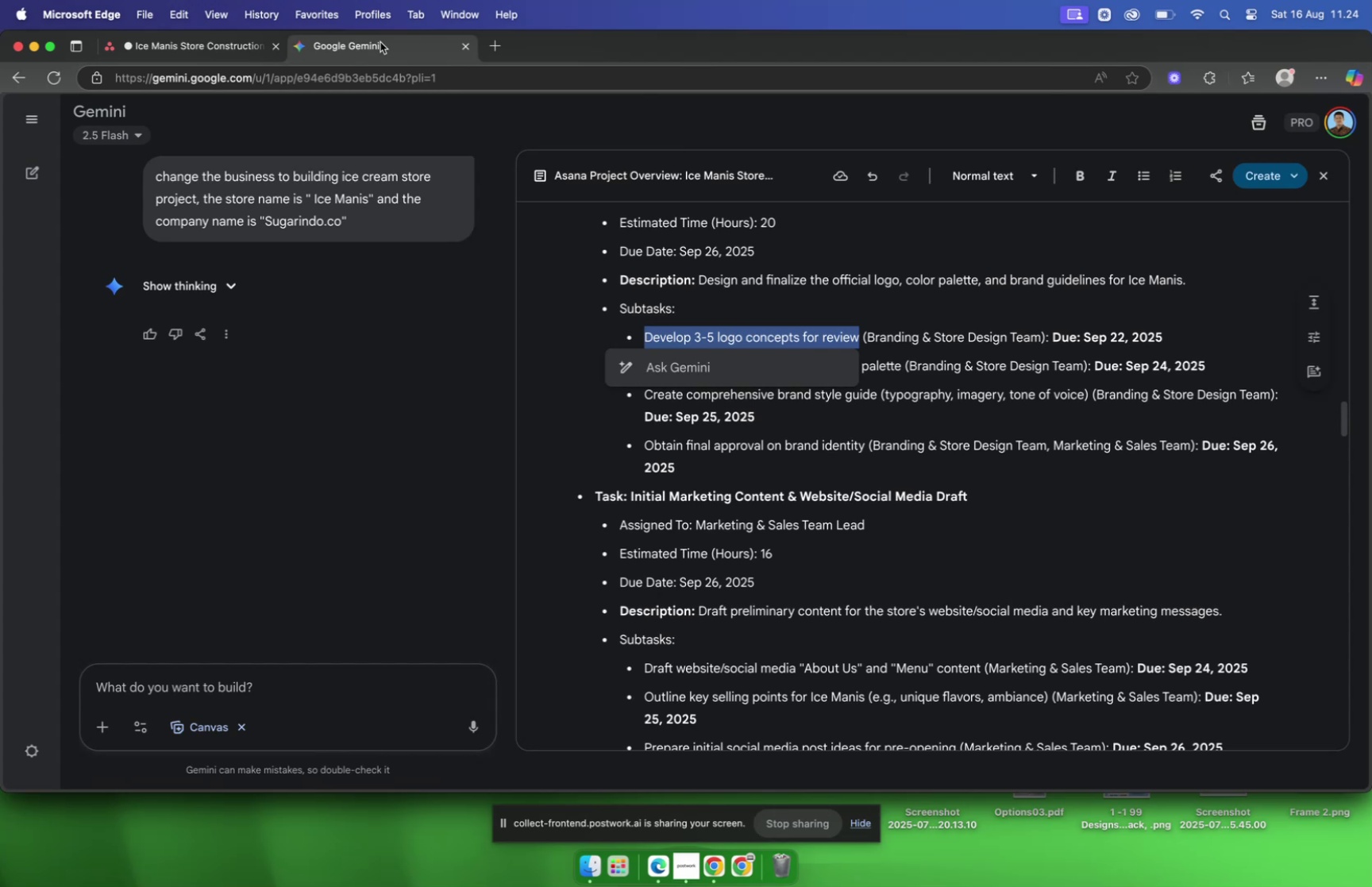 
wait(16.45)
 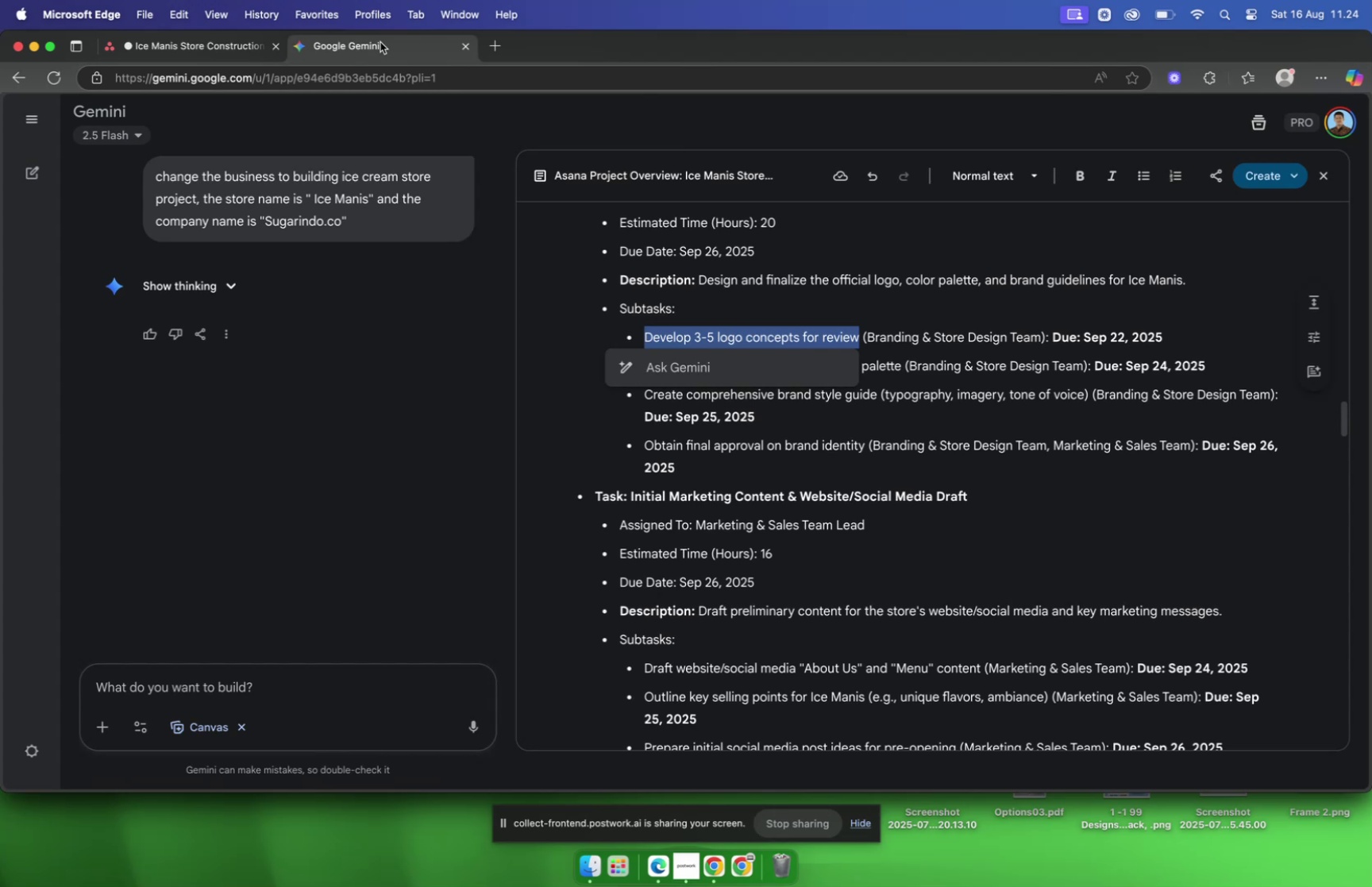 
left_click([202, 40])
 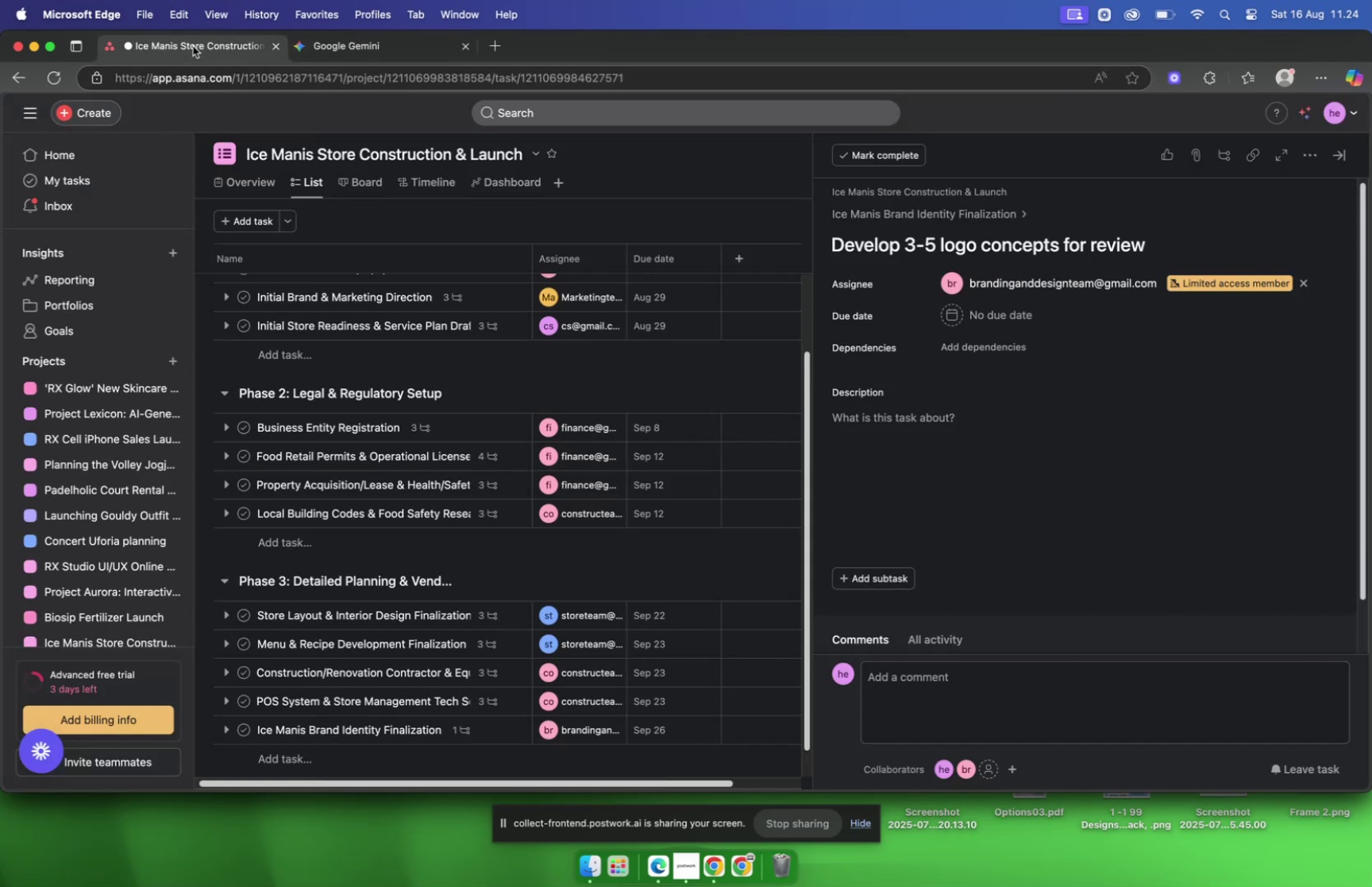 
wait(8.43)
 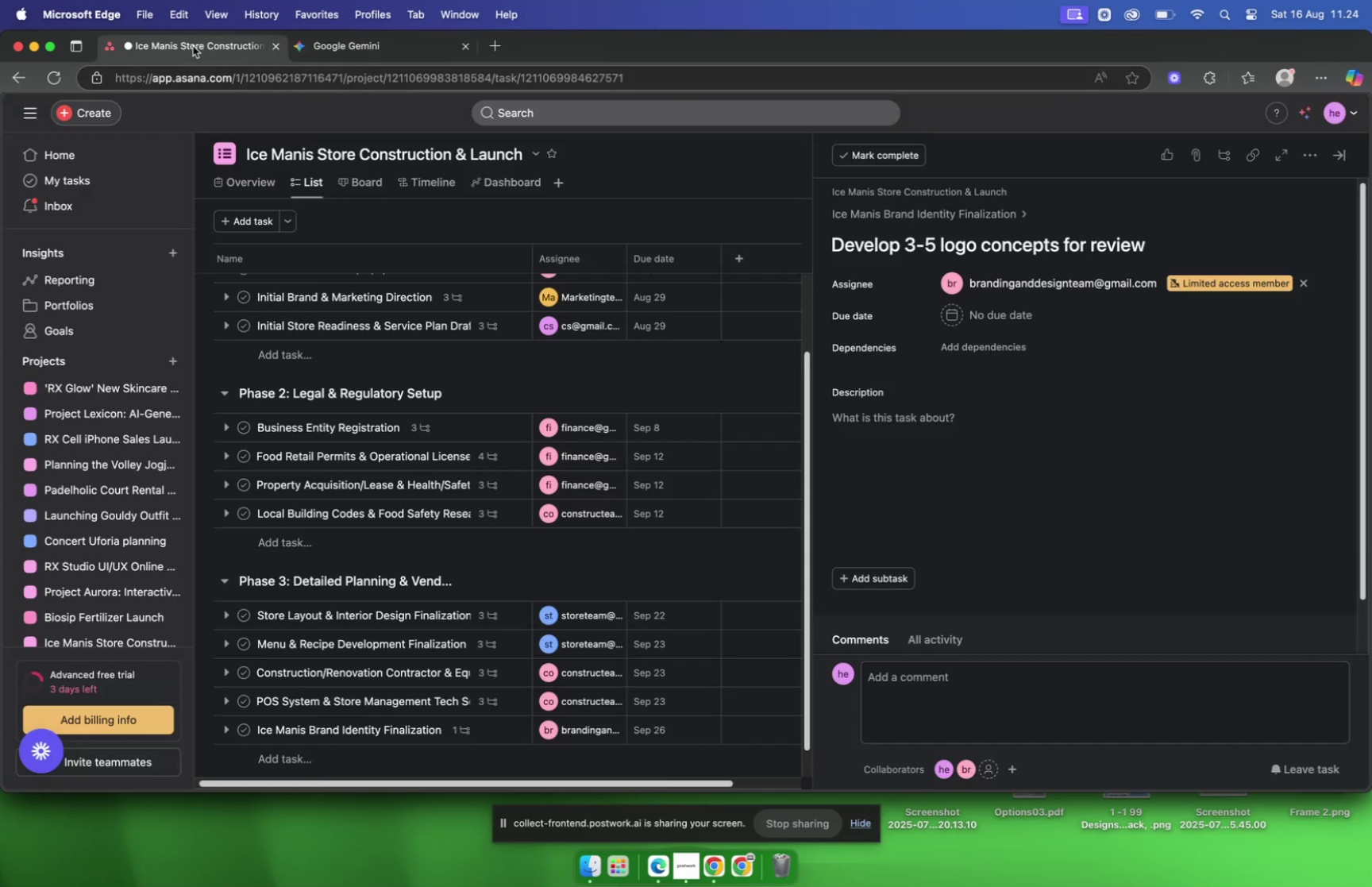 
left_click([996, 510])
 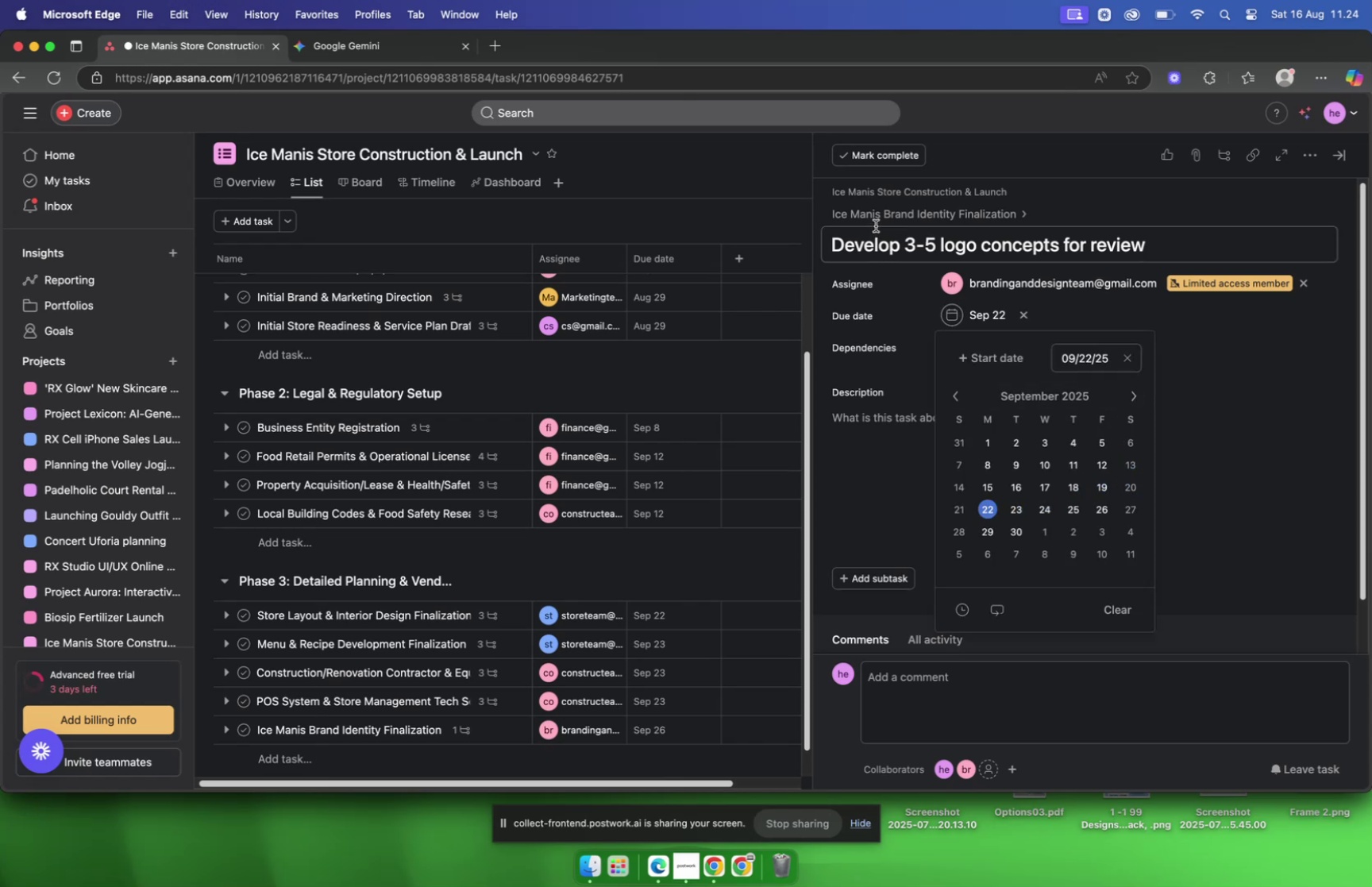 
left_click([875, 218])
 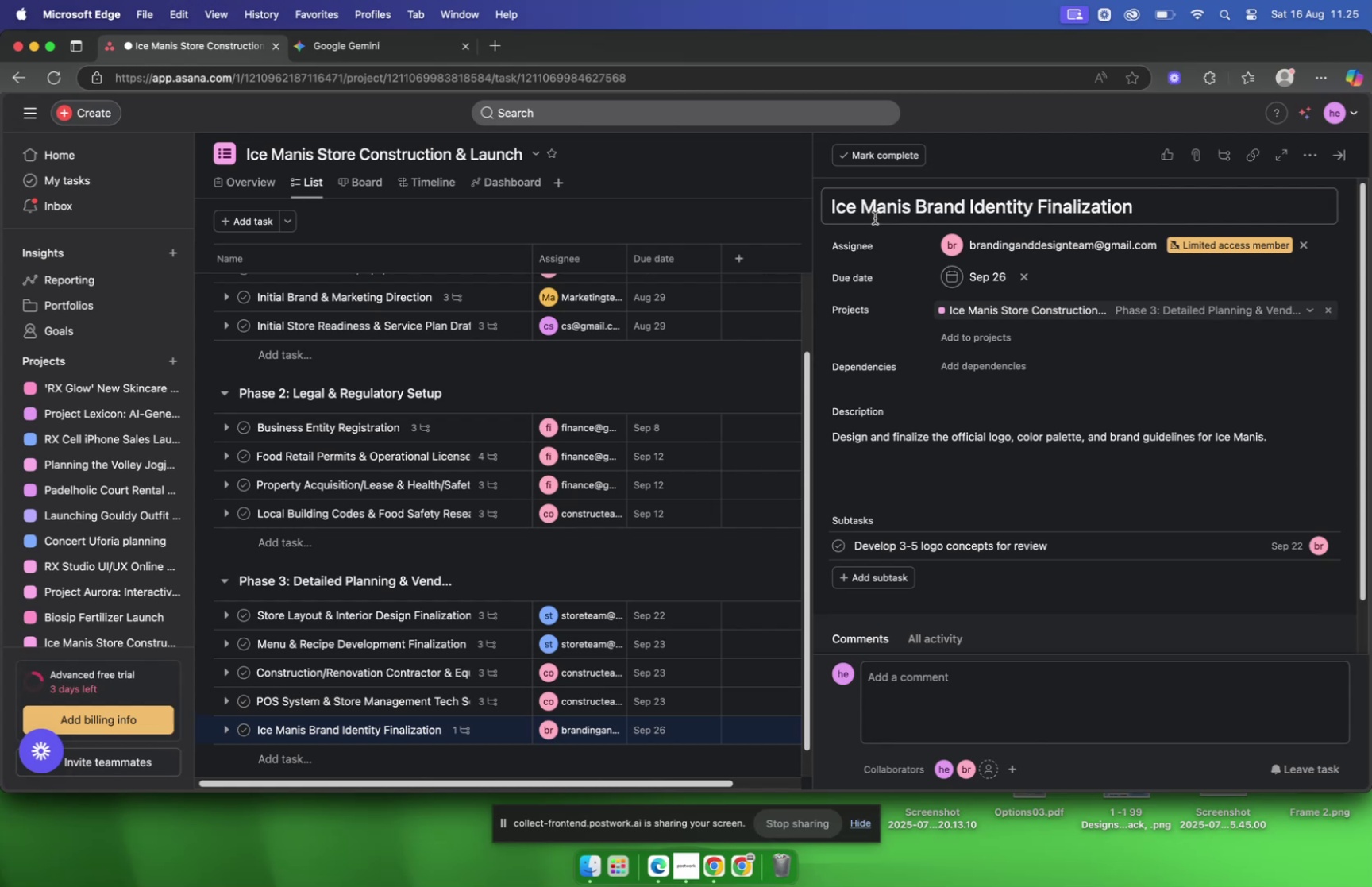 
wait(9.46)
 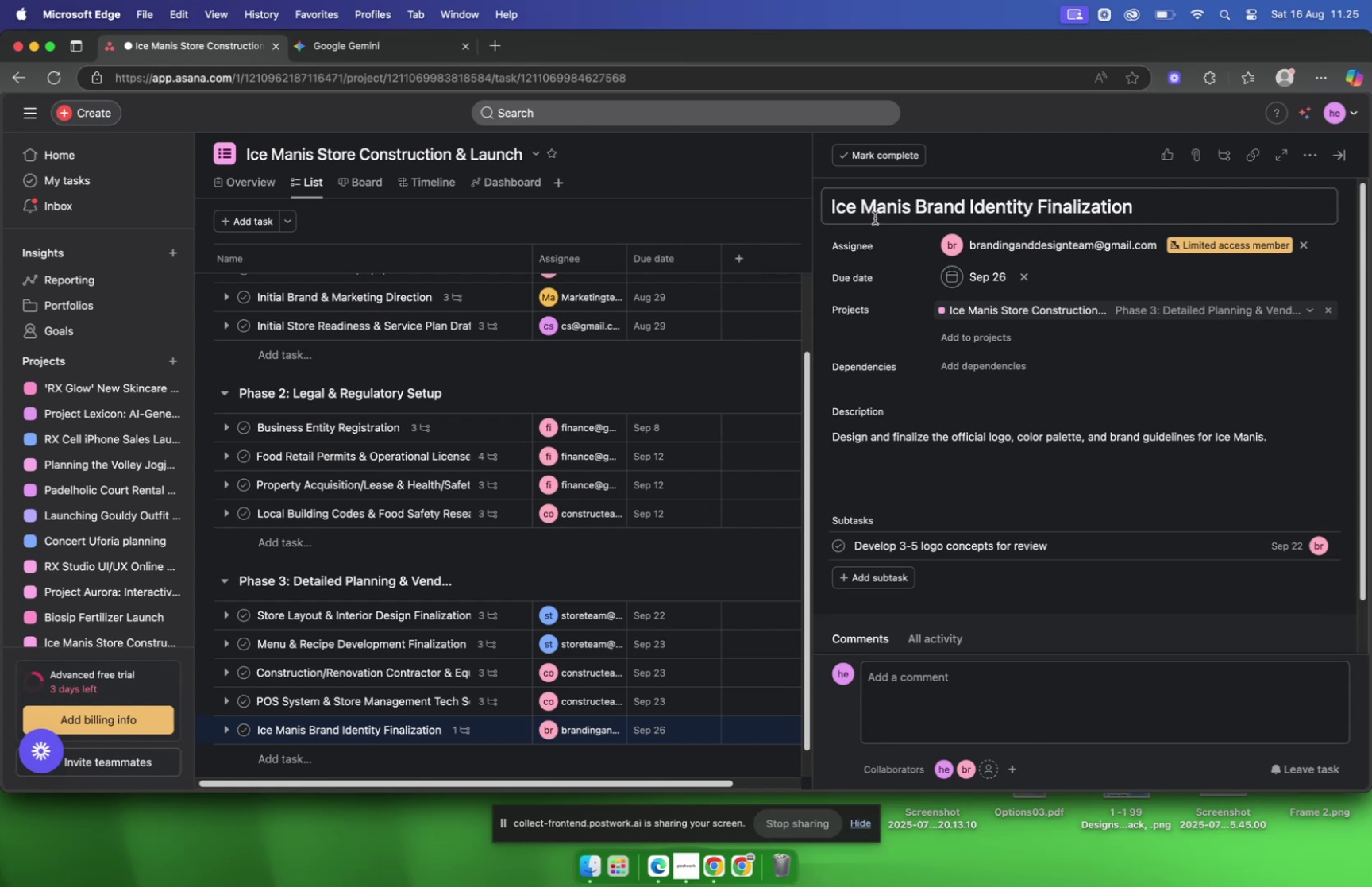 
left_click([345, 44])
 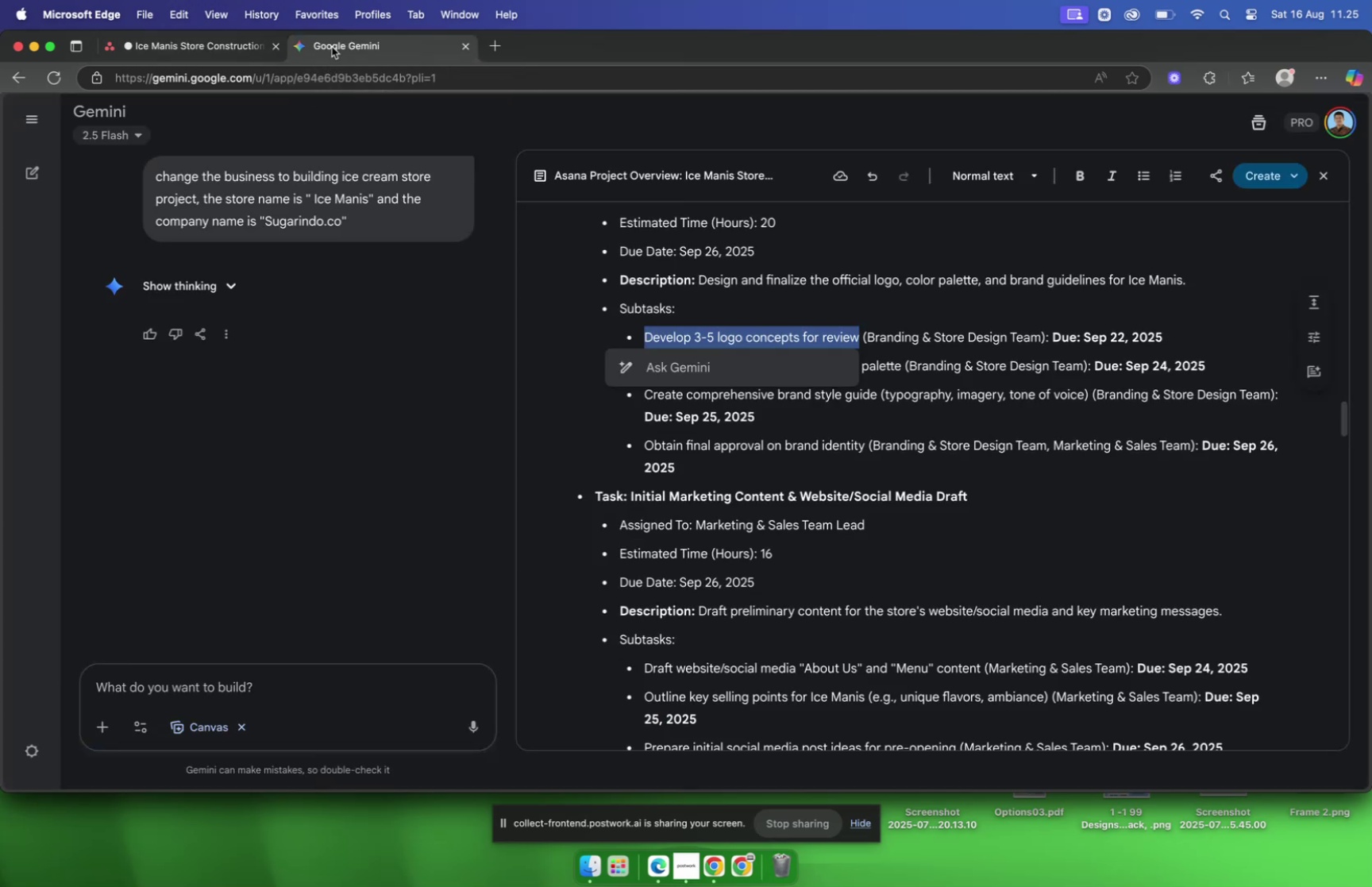 
left_click([214, 49])
 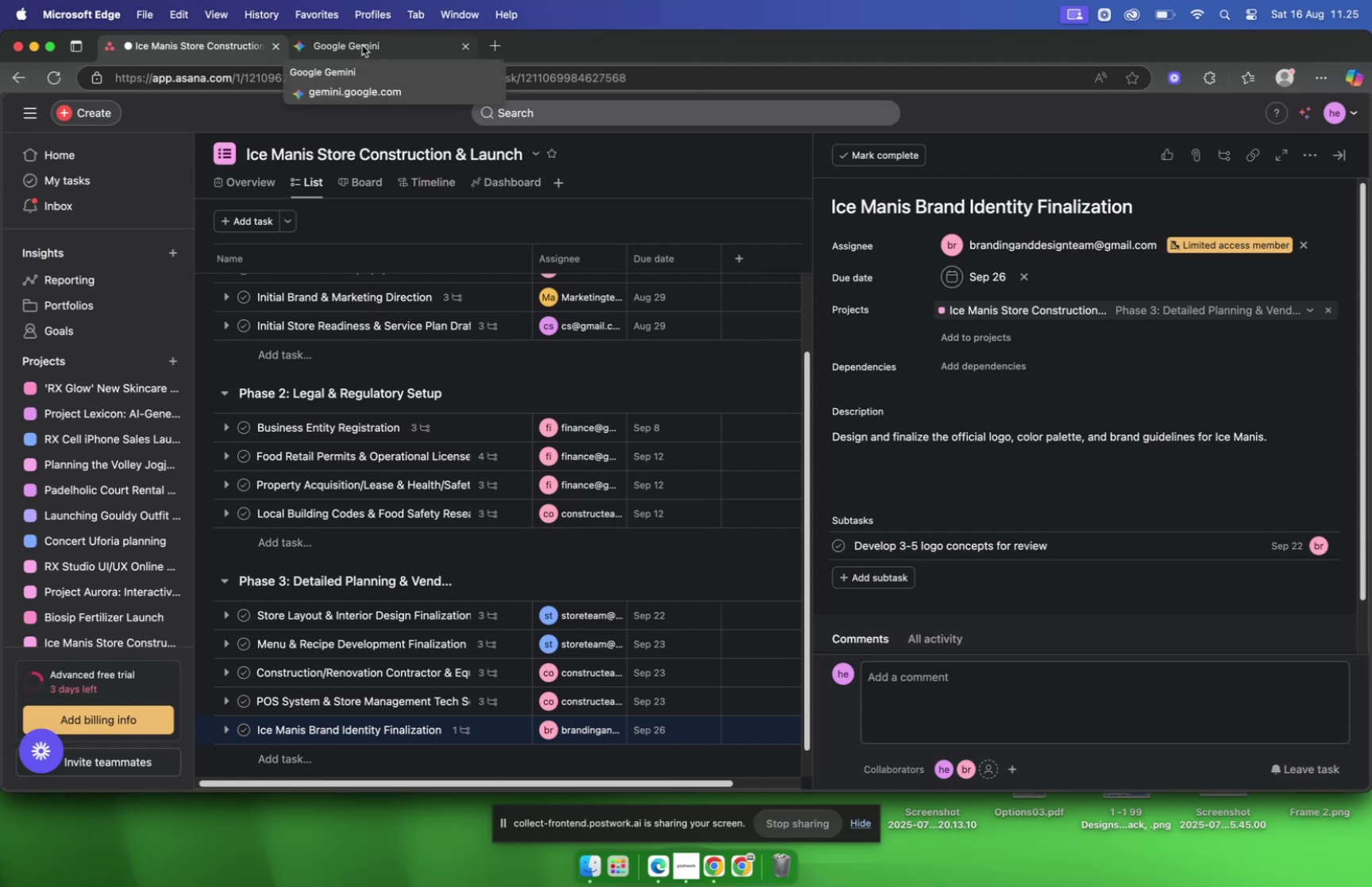 
wait(10.01)
 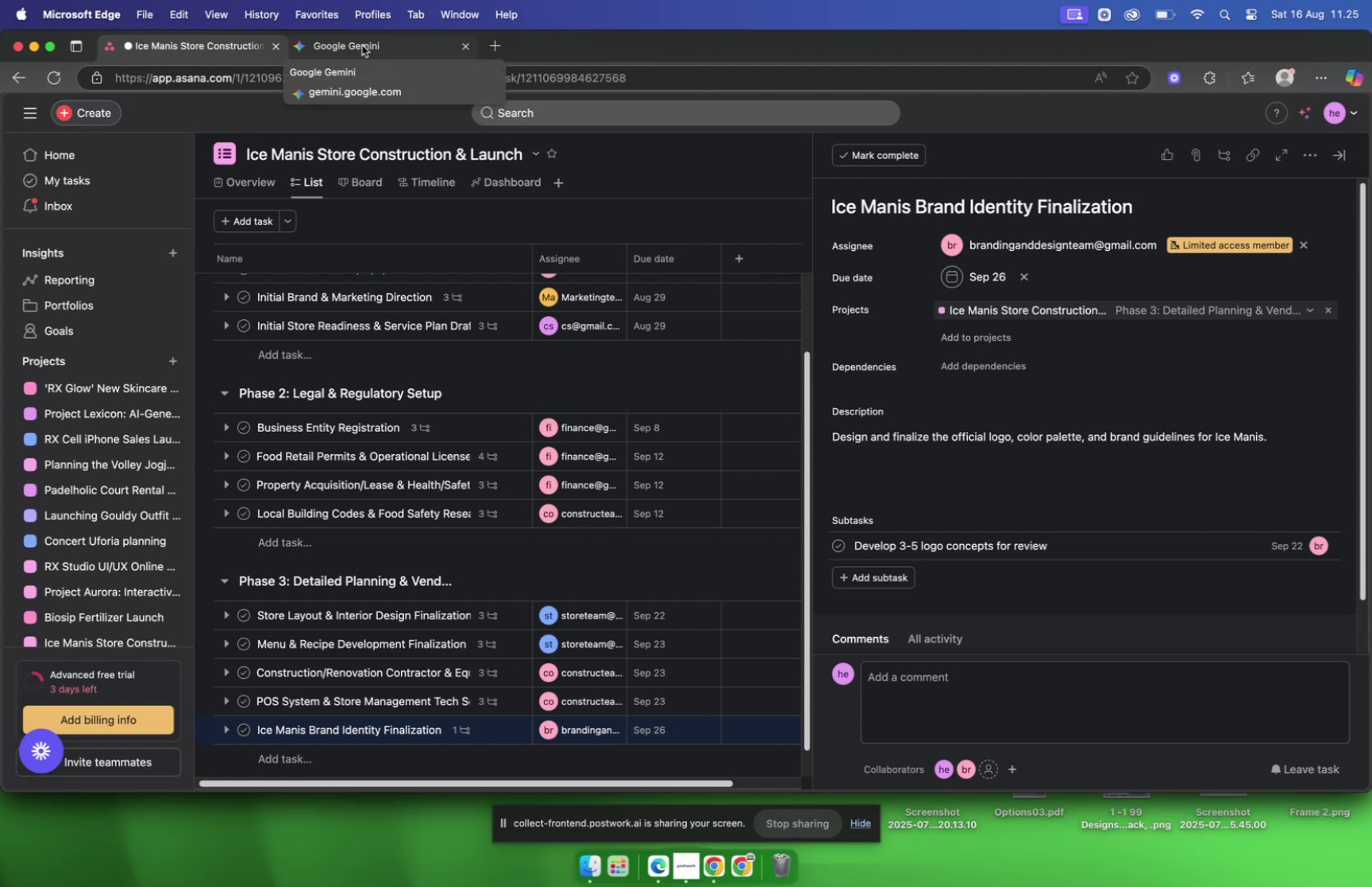 
left_click([362, 45])
 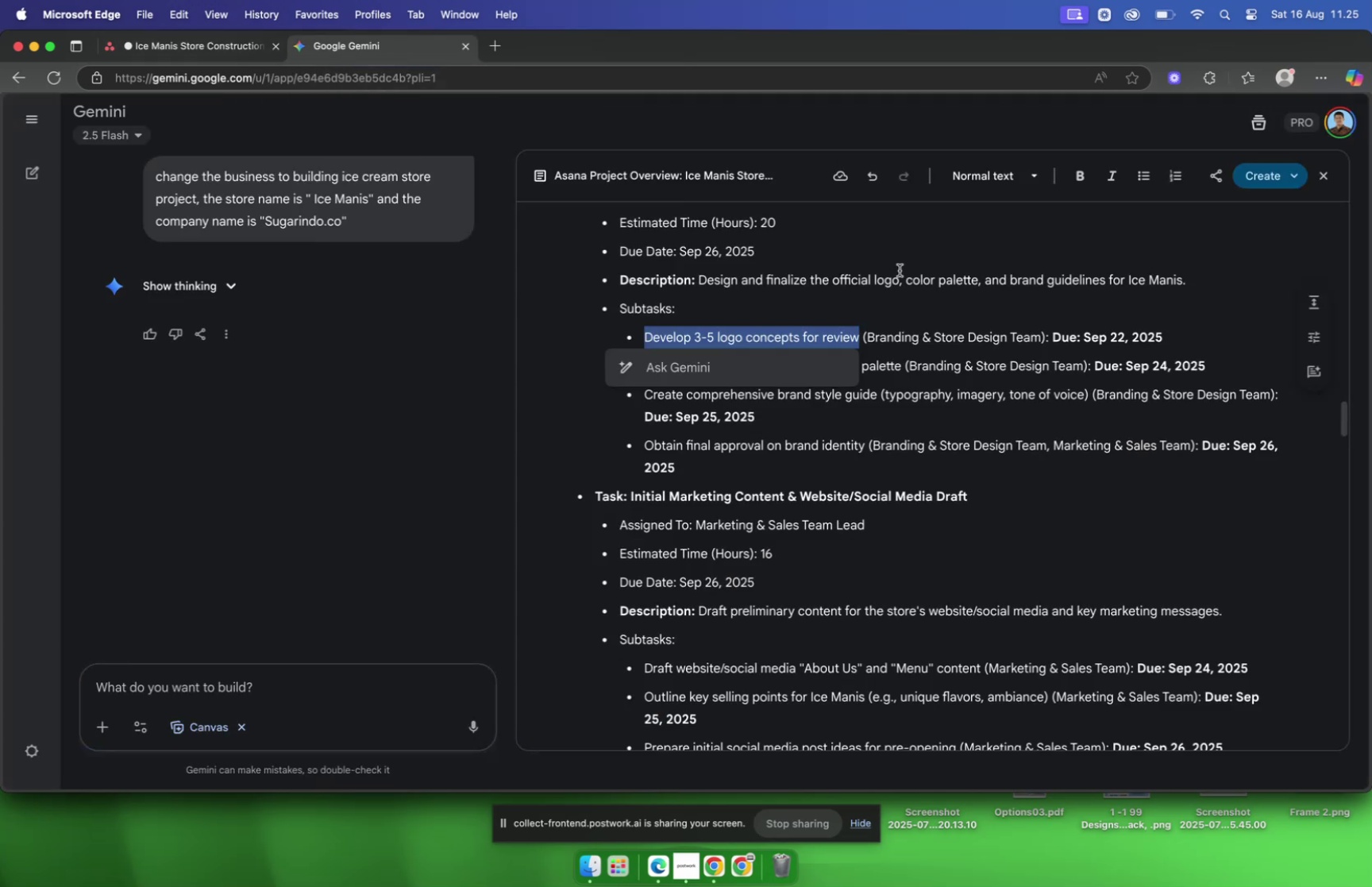 
scroll: coordinate [899, 245], scroll_direction: down, amount: 4.0
 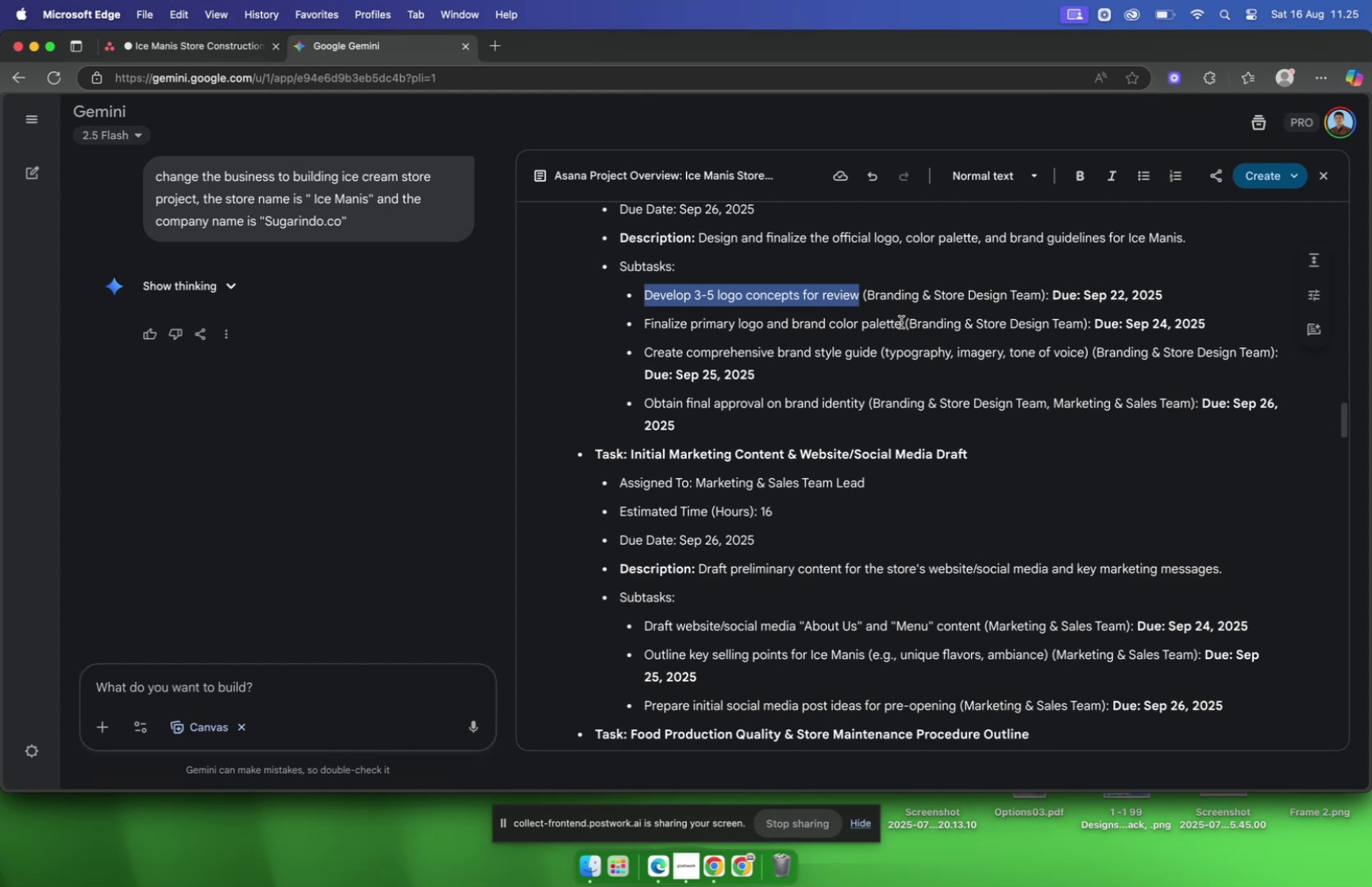 
left_click([902, 323])
 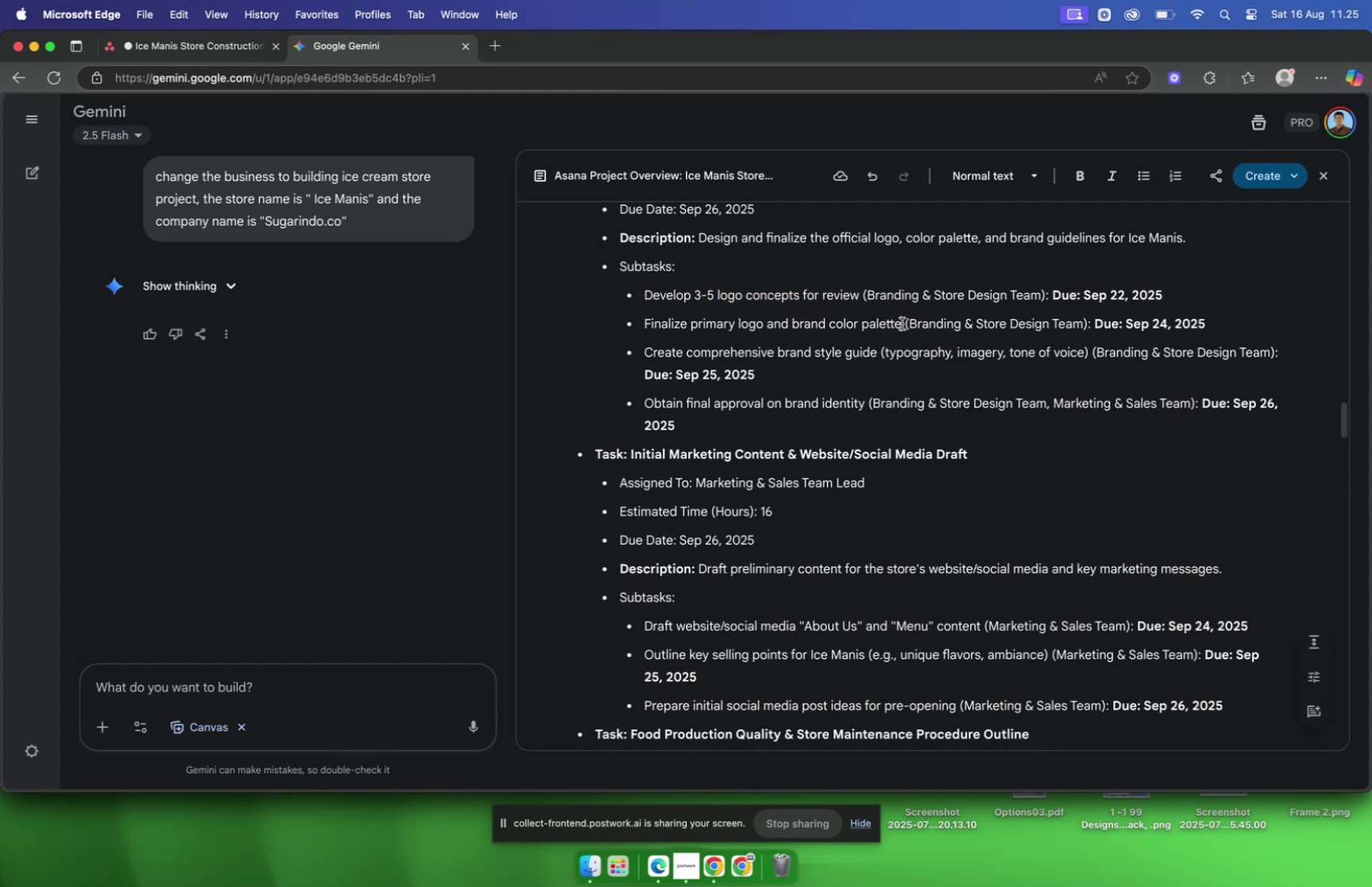 
left_click_drag(start_coordinate=[902, 323], to_coordinate=[641, 322])
 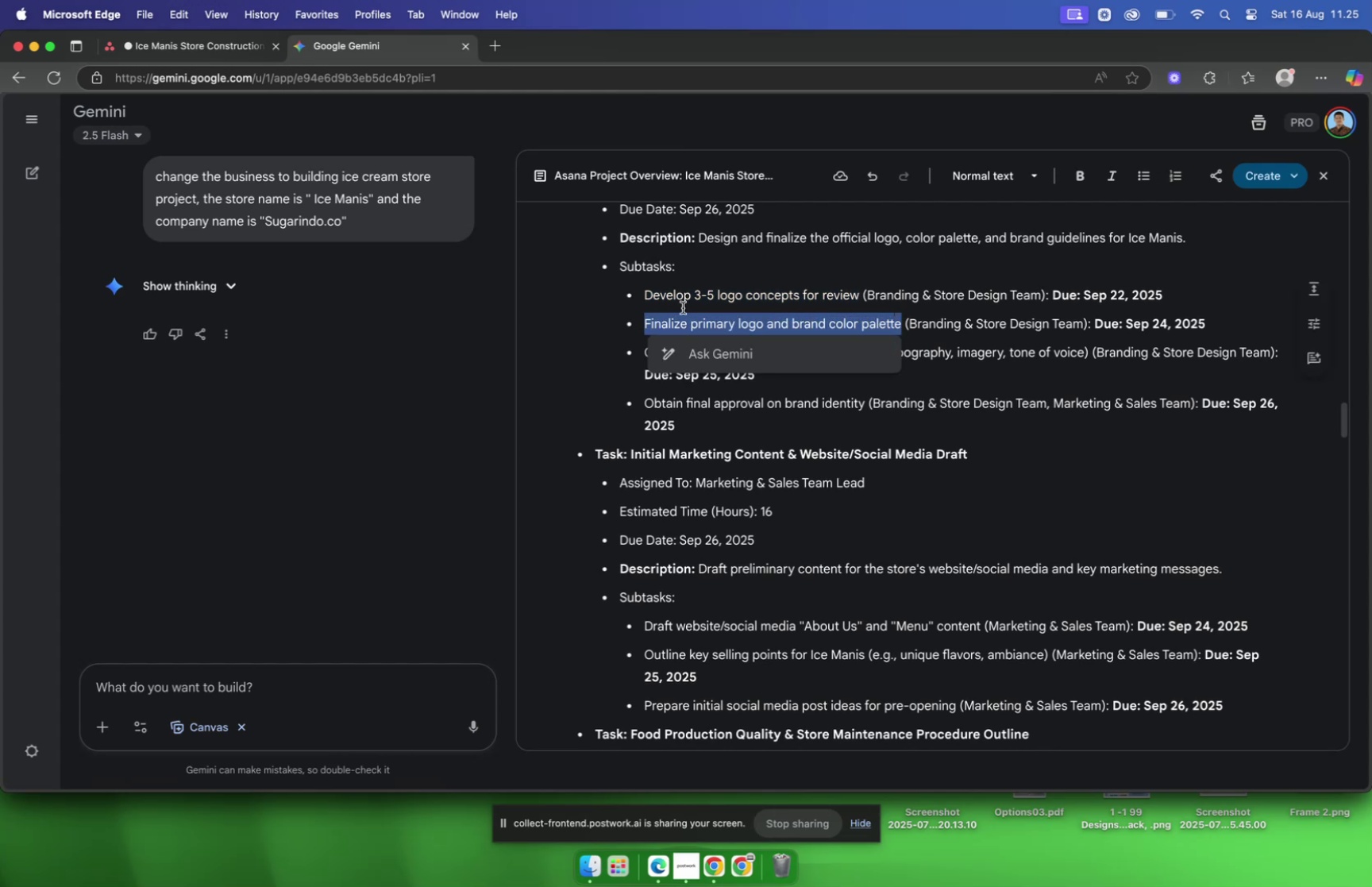 
key(Meta+C)
 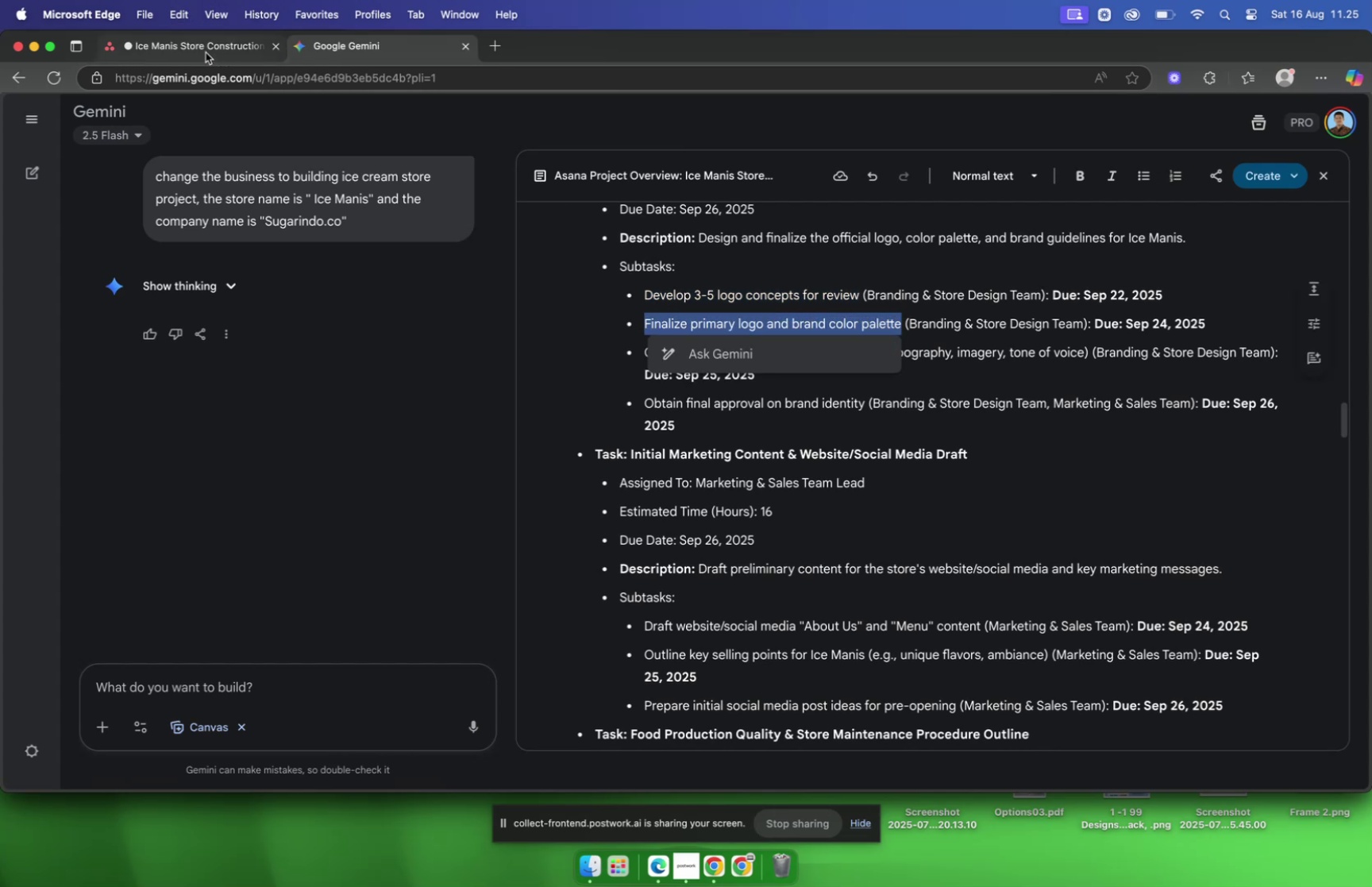 
left_click([200, 52])
 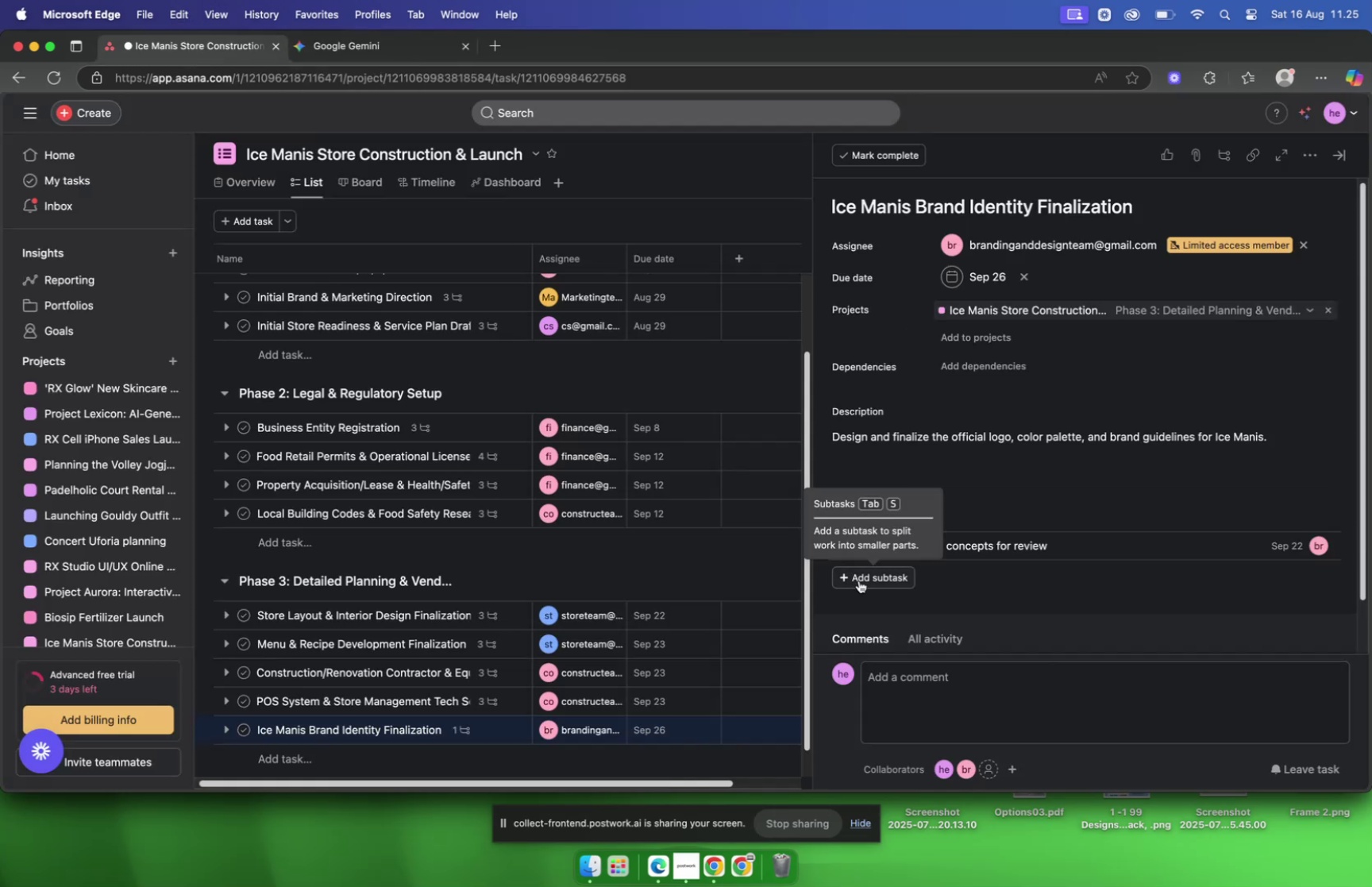 
key(Meta+V)
 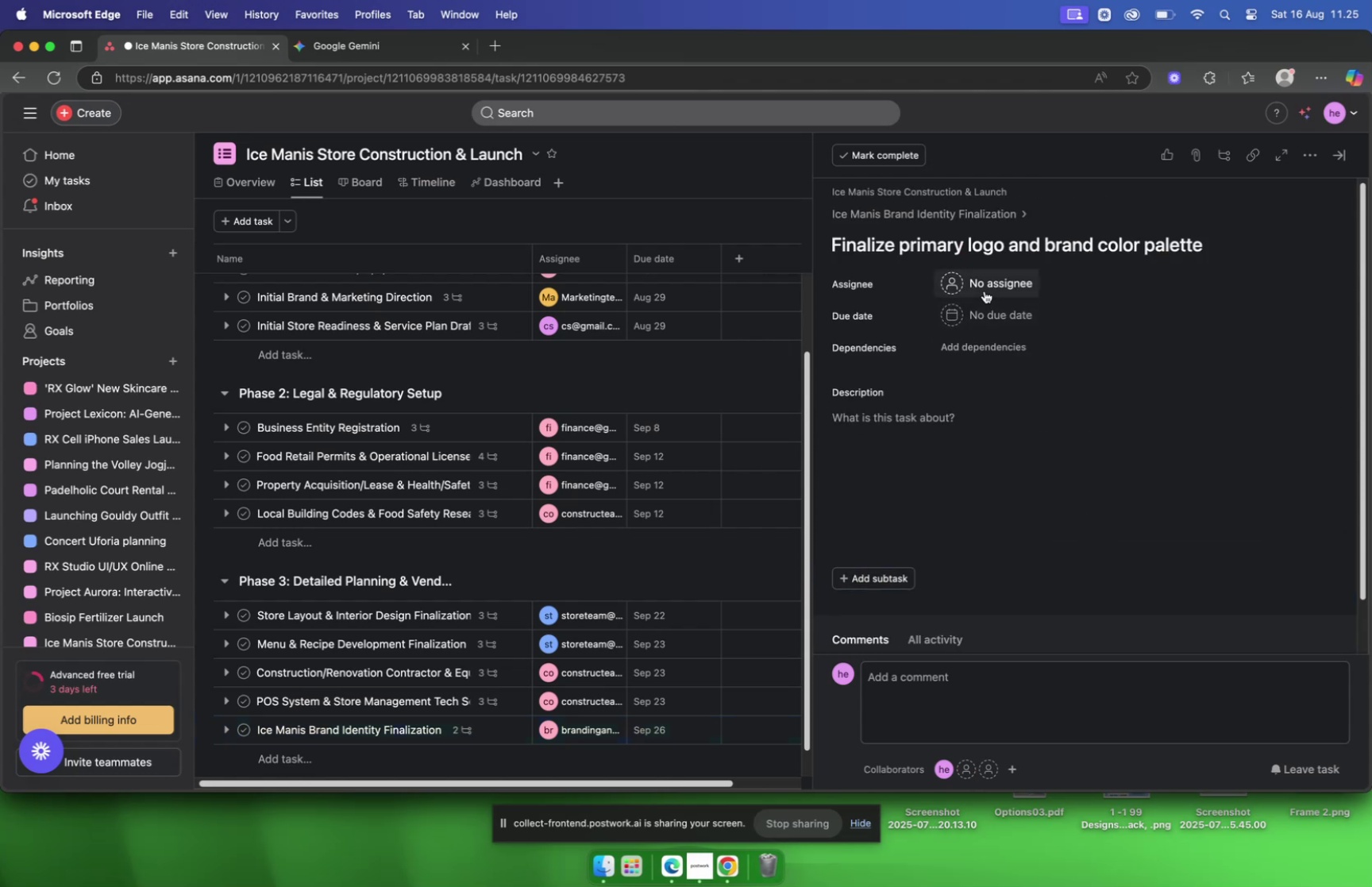 
type(bran)
 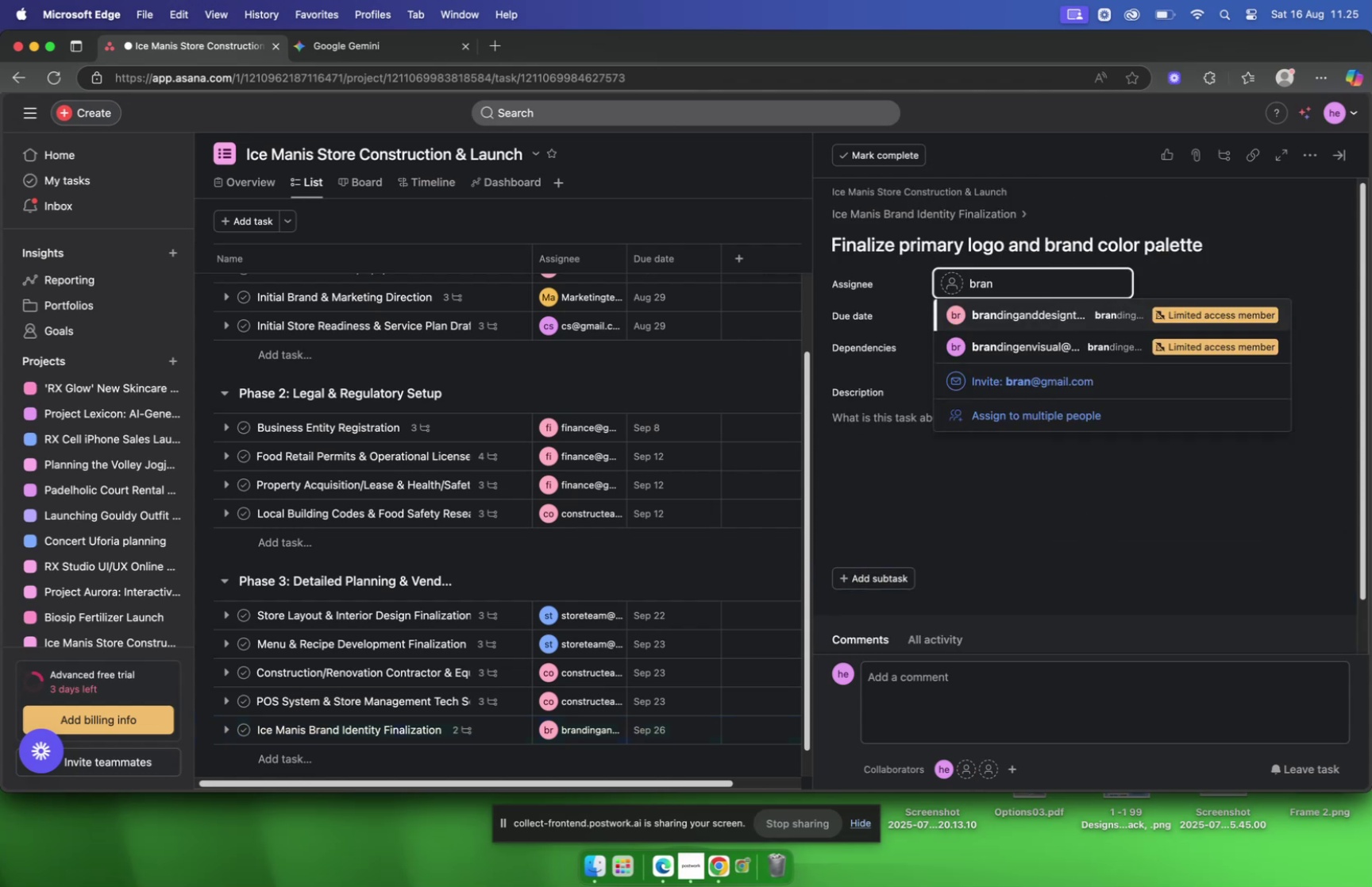 
key(Enter)
 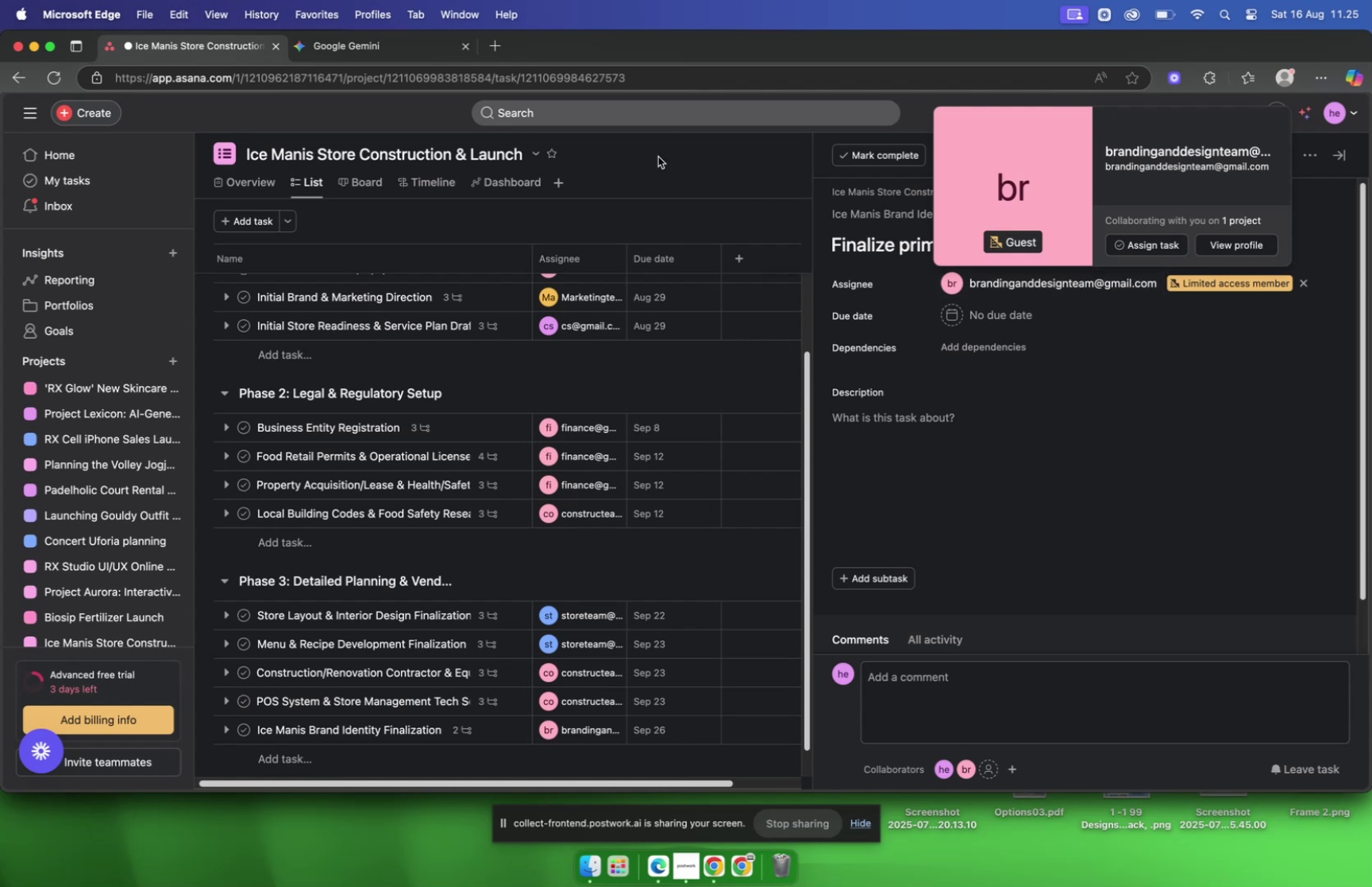 
wait(21.14)
 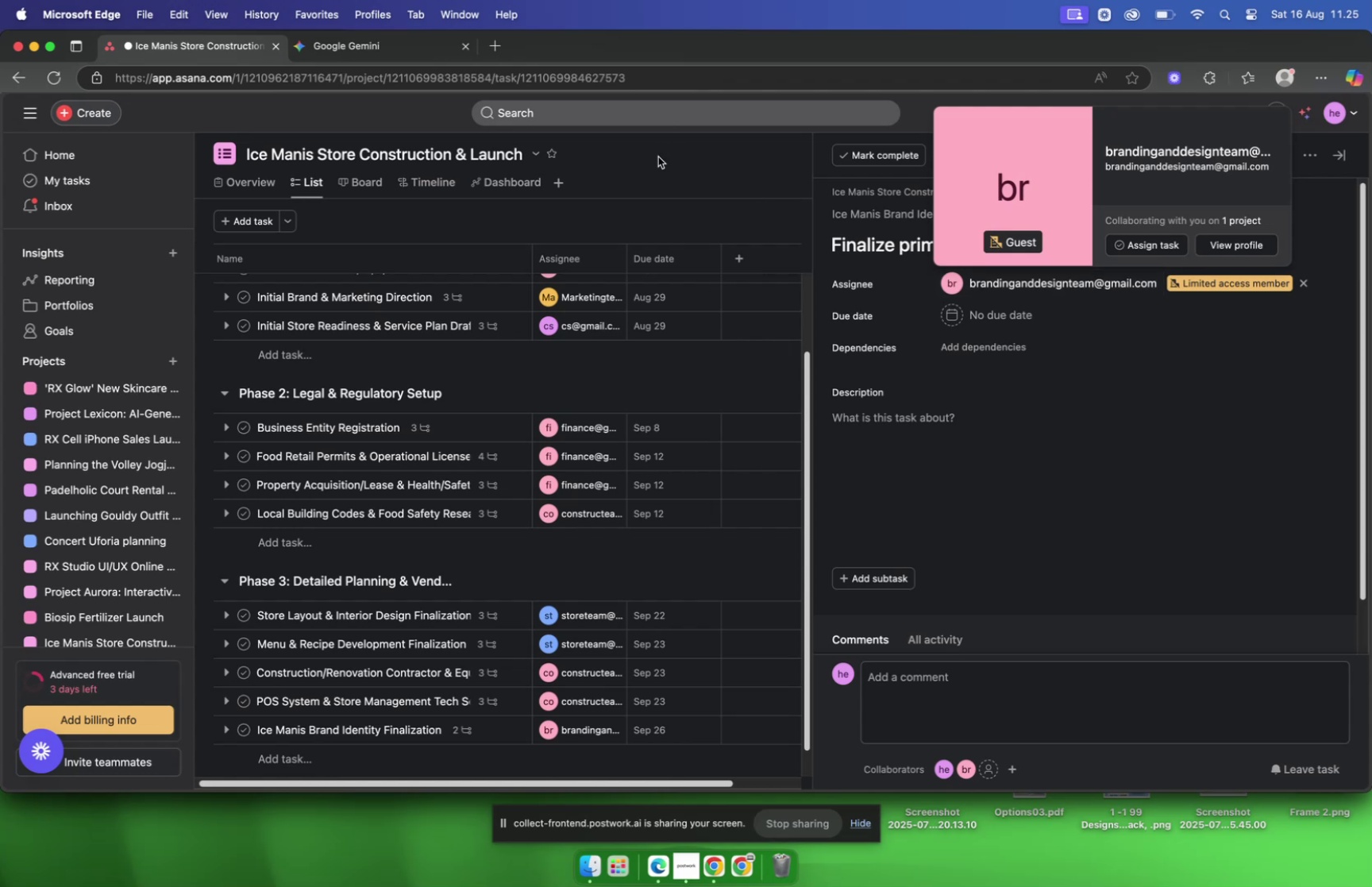 
left_click([344, 44])
 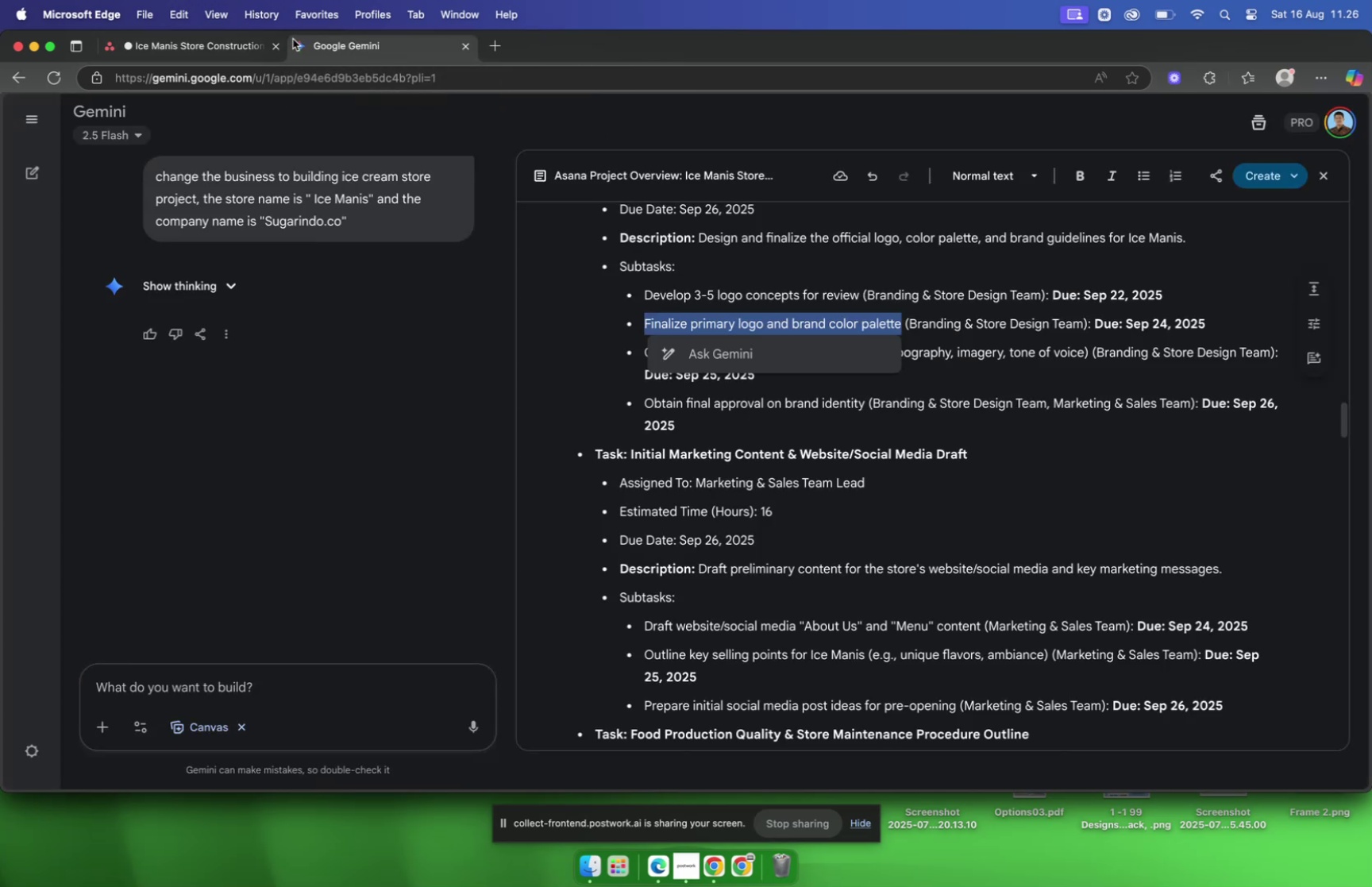 
left_click([156, 53])
 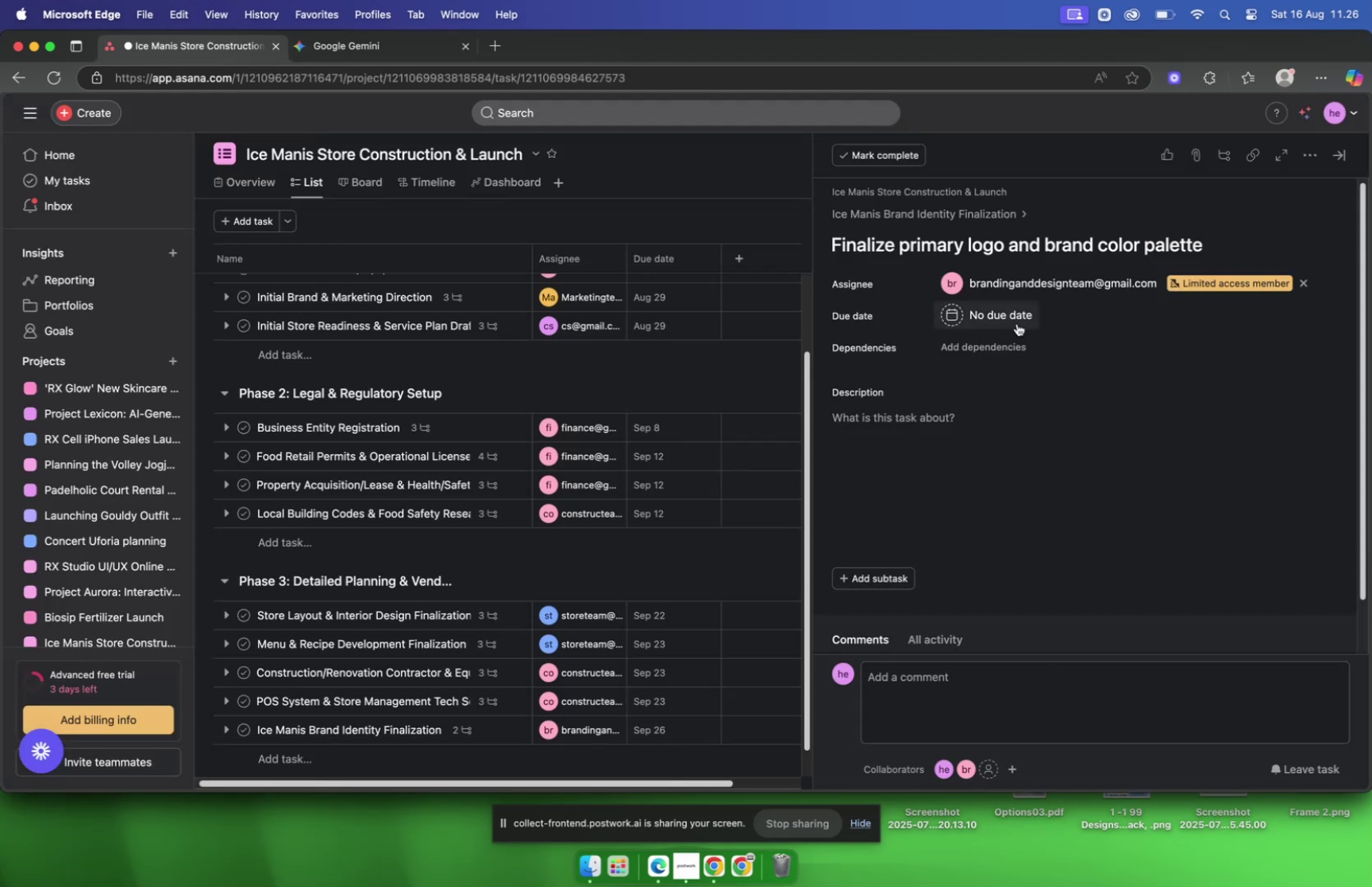 
left_click([1017, 323])
 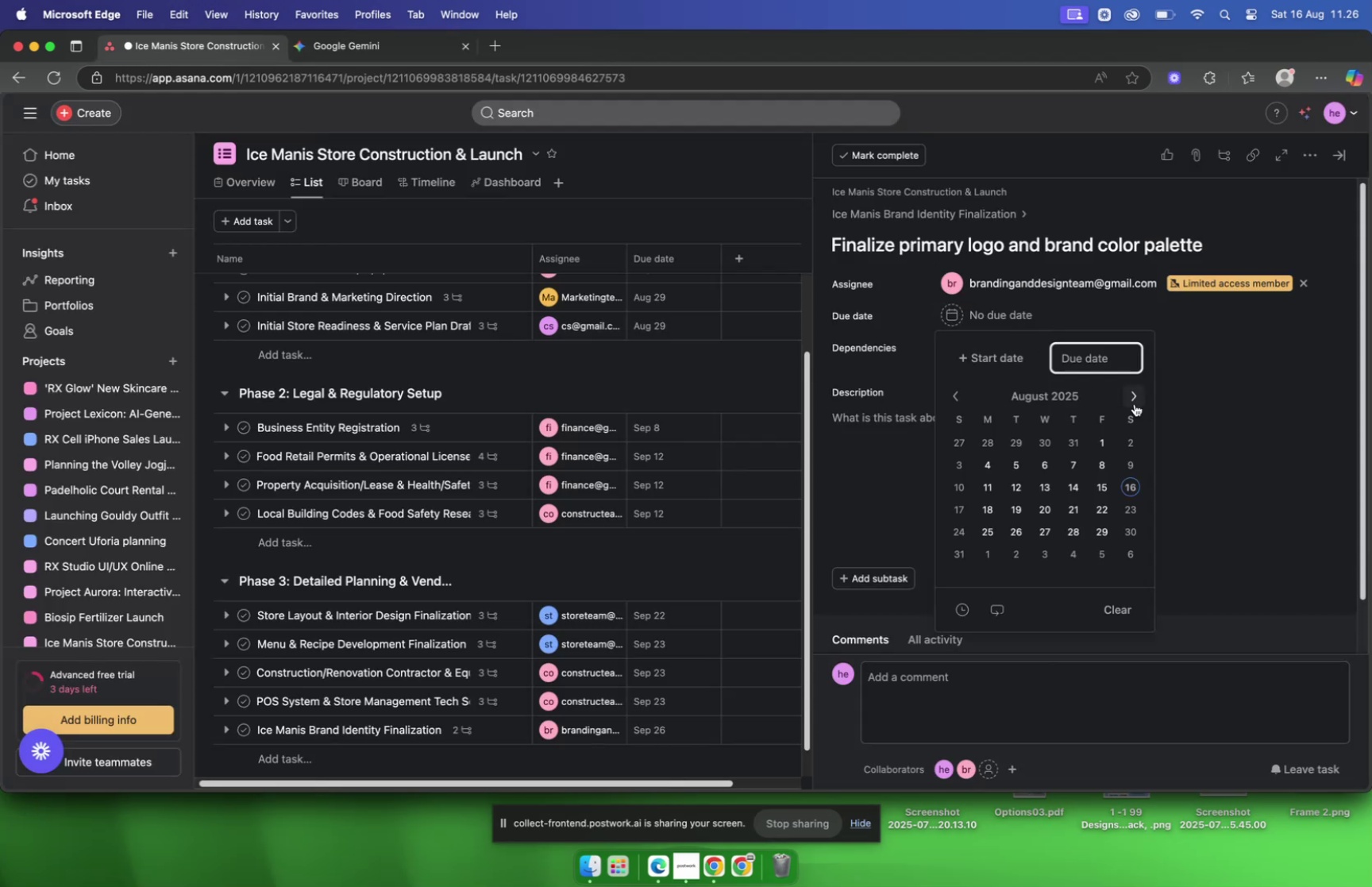 
left_click([1133, 400])
 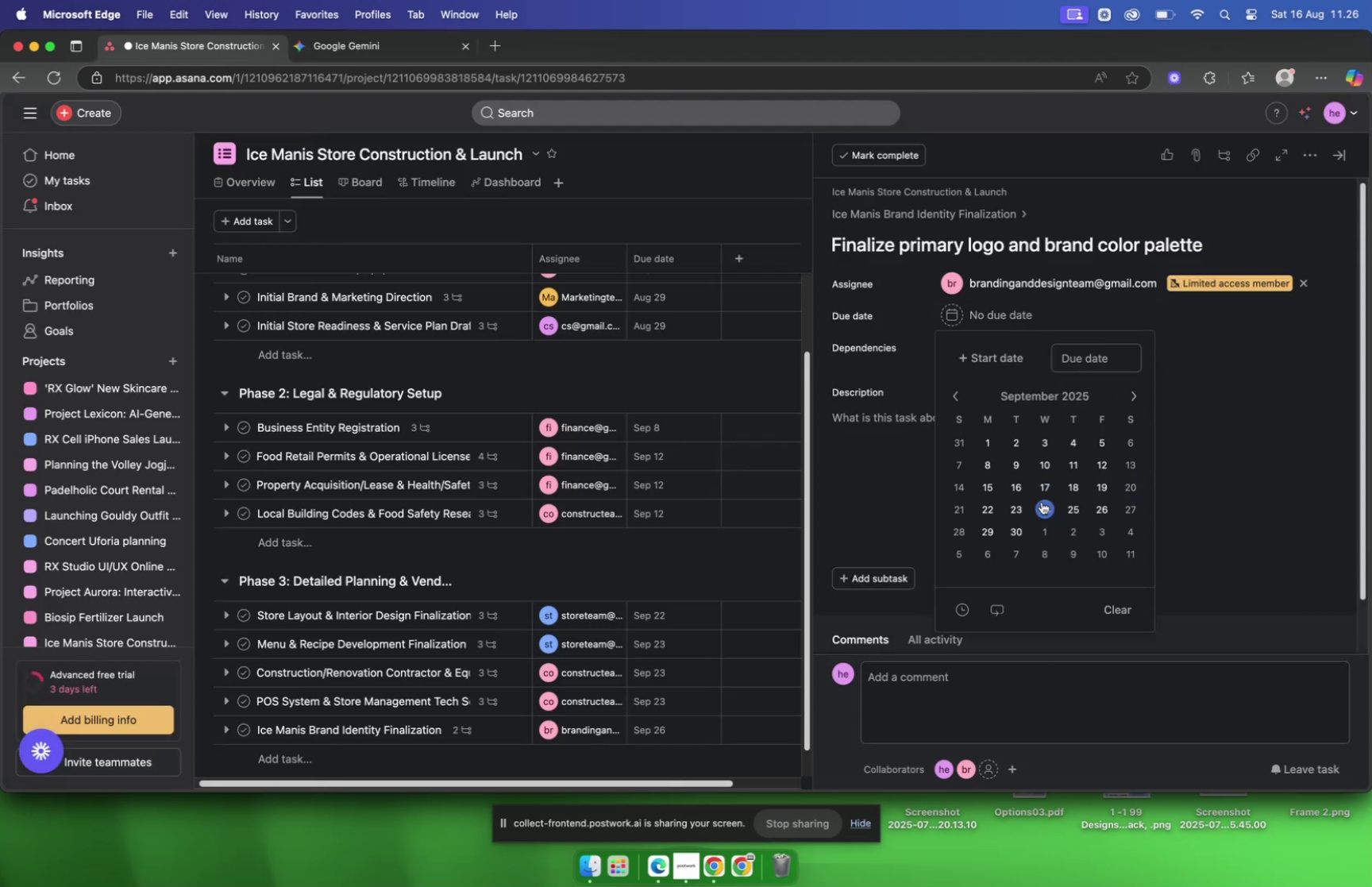 
left_click([1042, 502])
 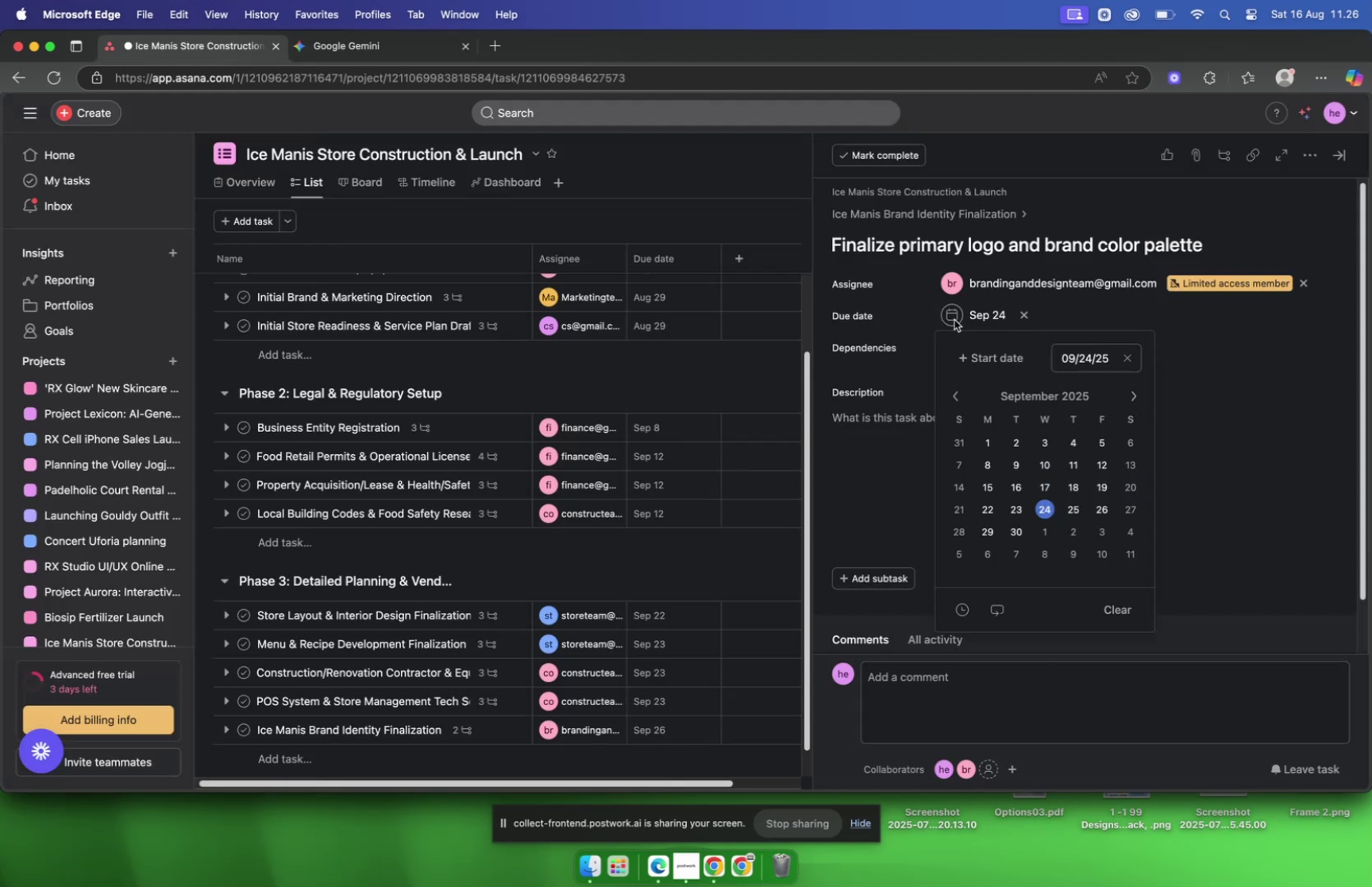 
mouse_move([937, 229])
 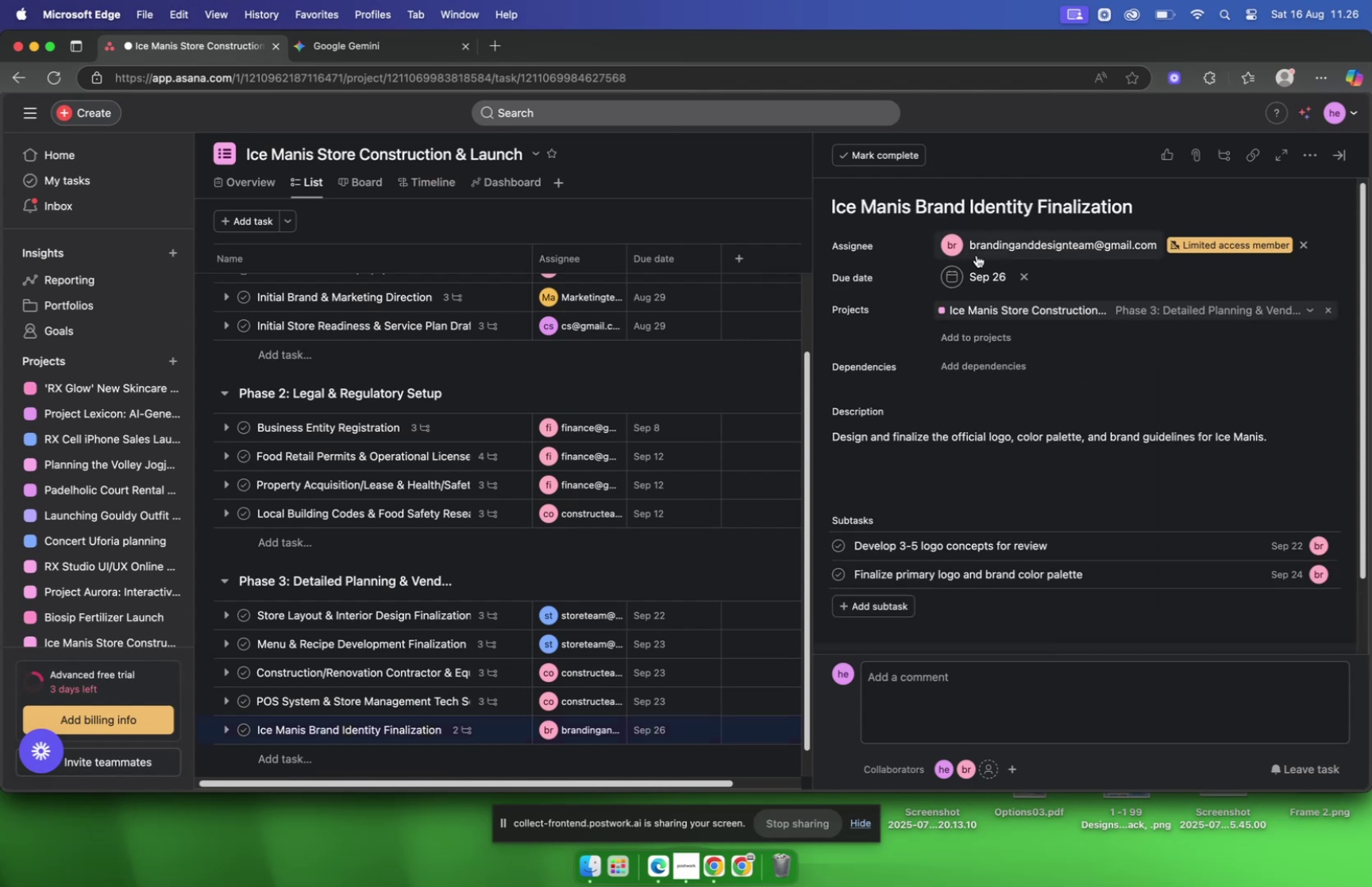 
scroll: coordinate [977, 253], scroll_direction: down, amount: 10.0
 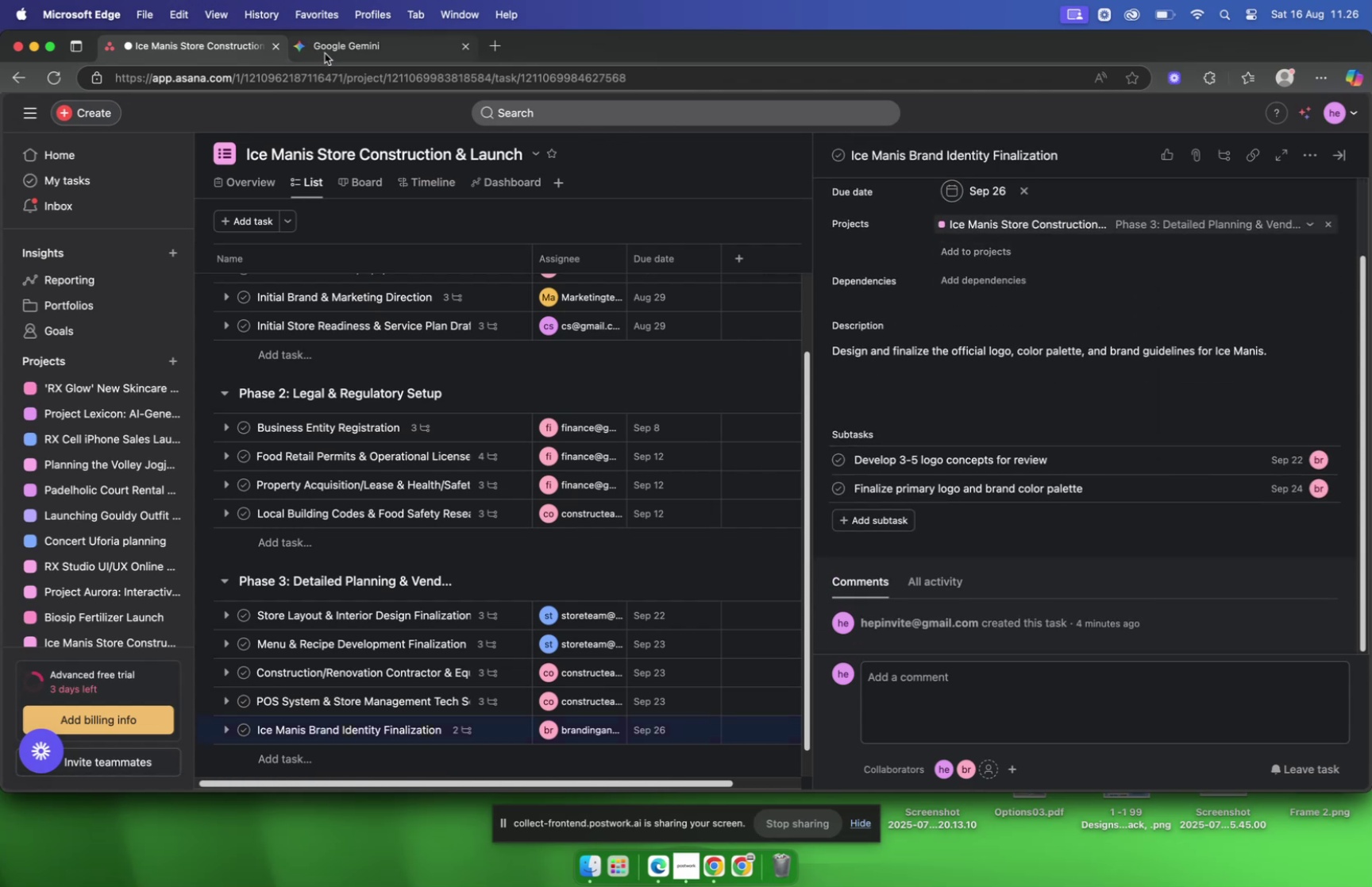 
left_click([325, 53])
 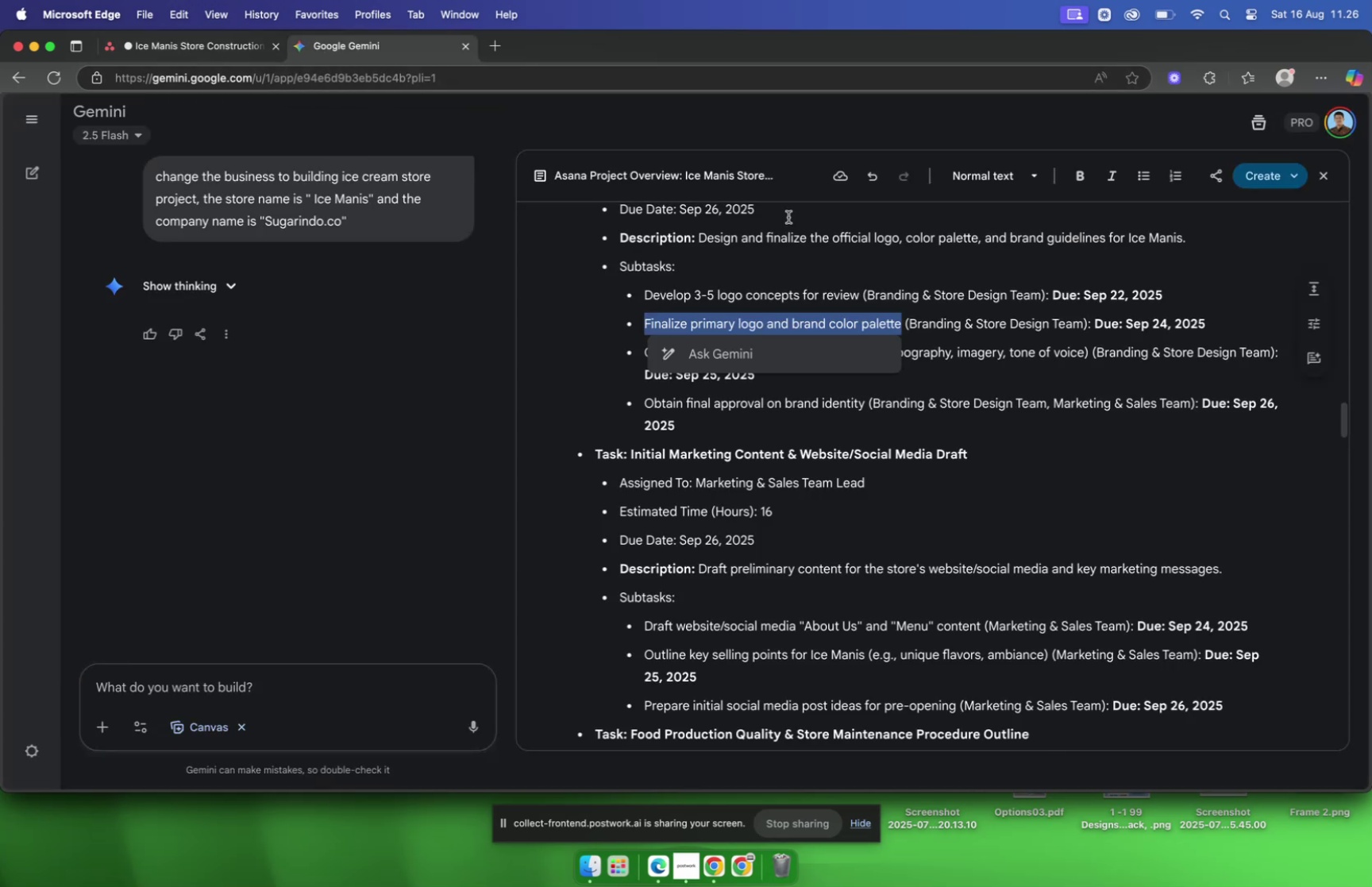 
scroll: coordinate [977, 276], scroll_direction: down, amount: 2.0
 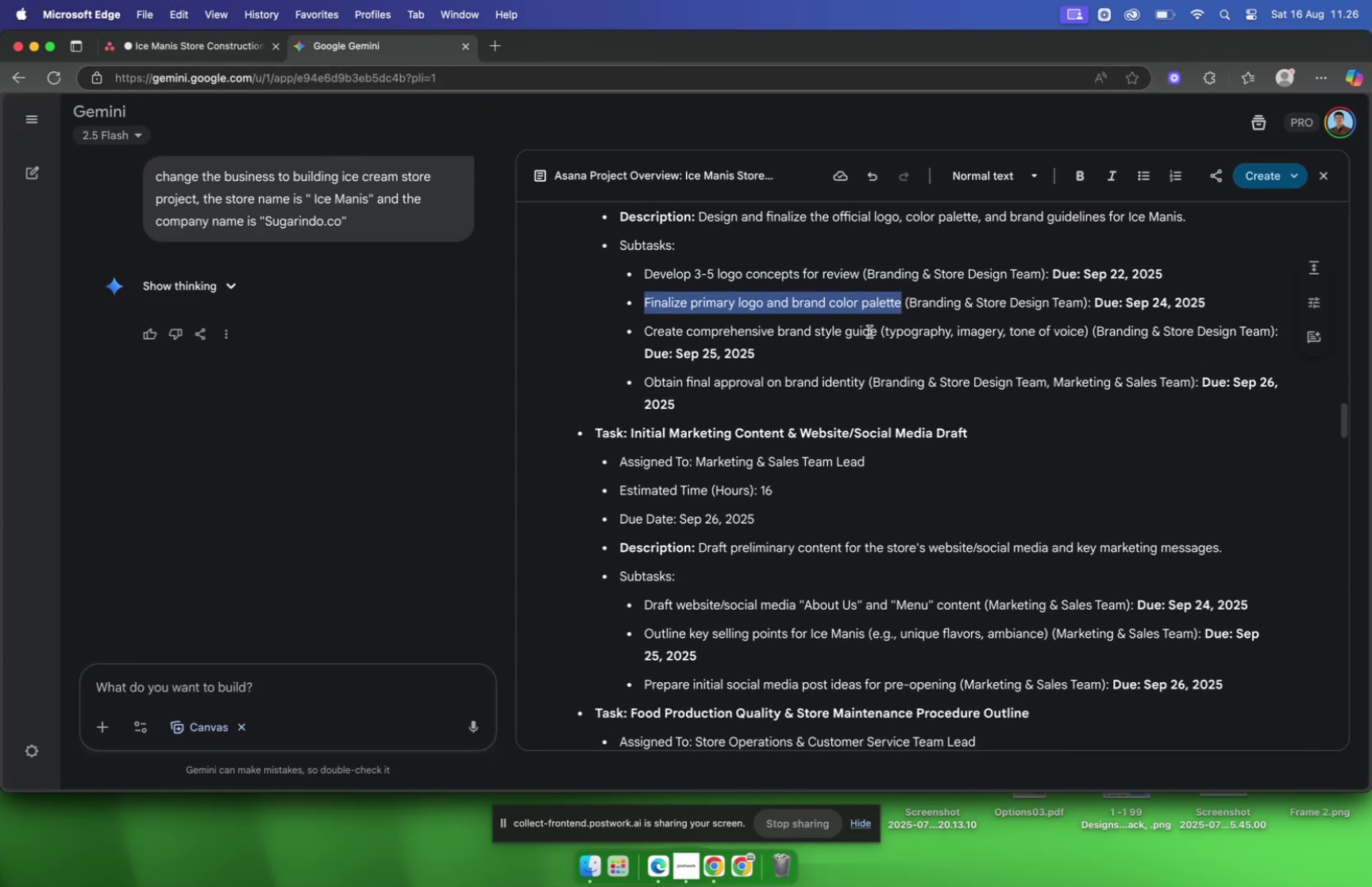 
left_click([877, 337])
 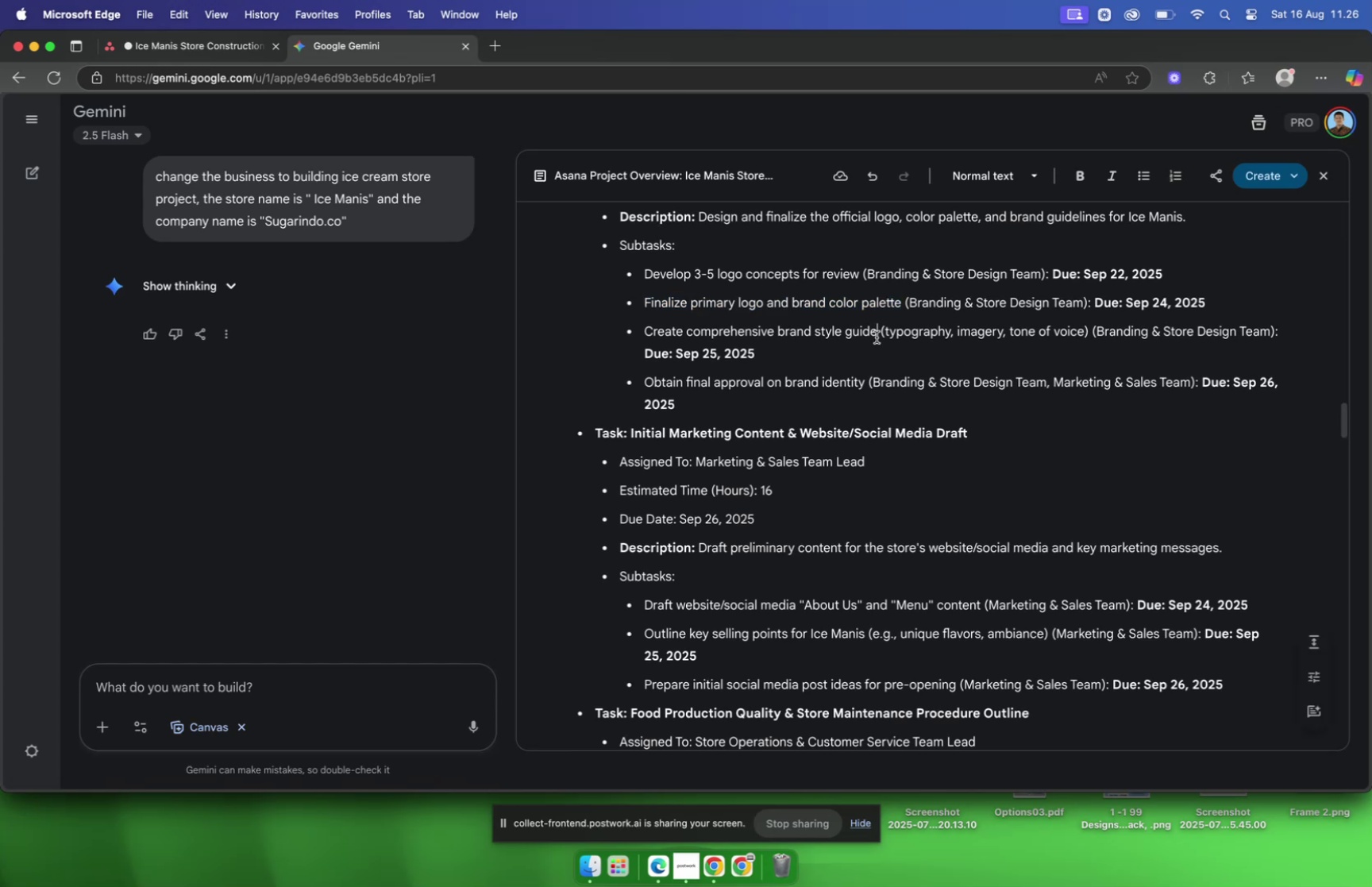 
left_click_drag(start_coordinate=[877, 337], to_coordinate=[648, 330])
 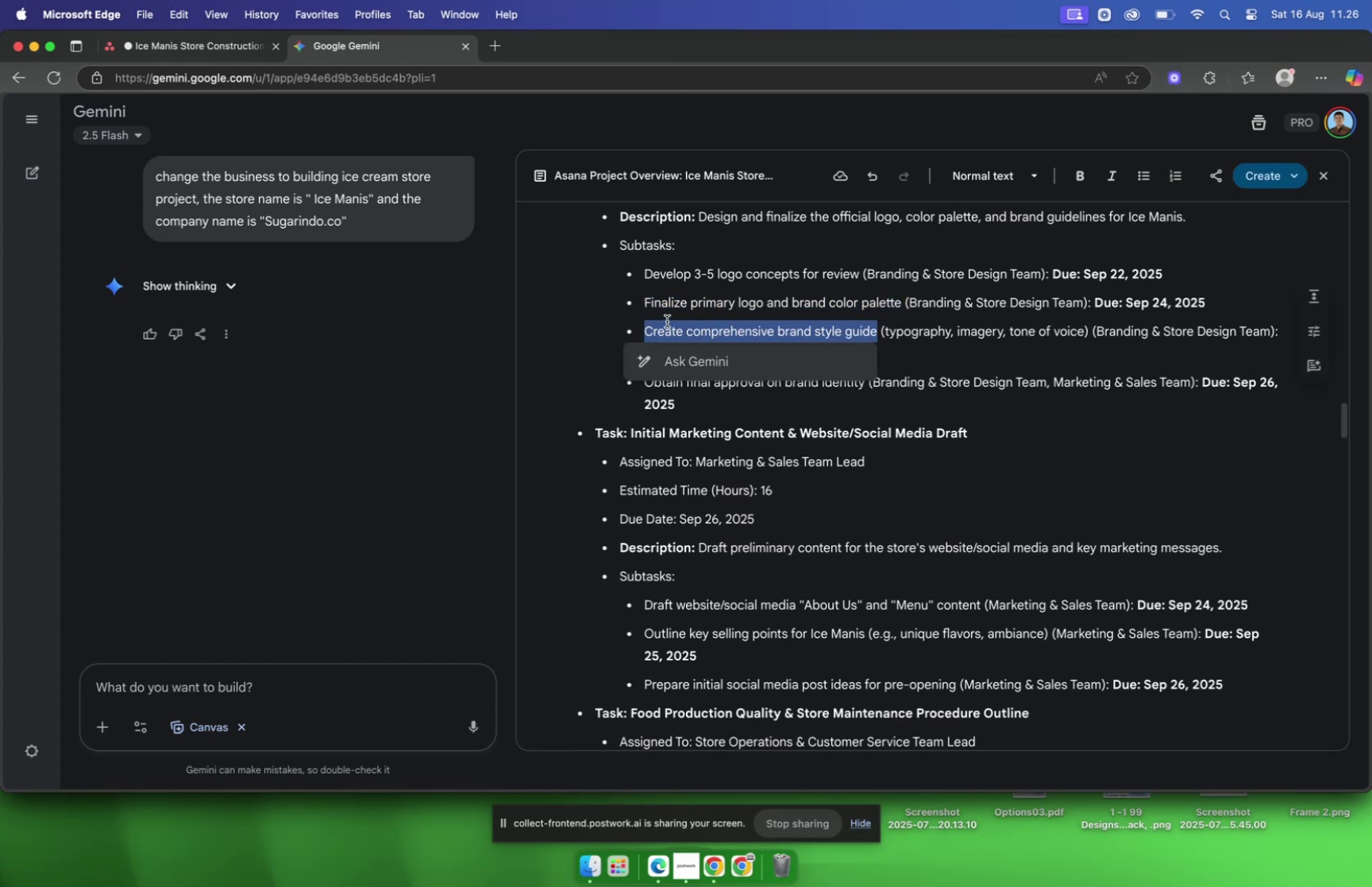 
key(Meta+C)
 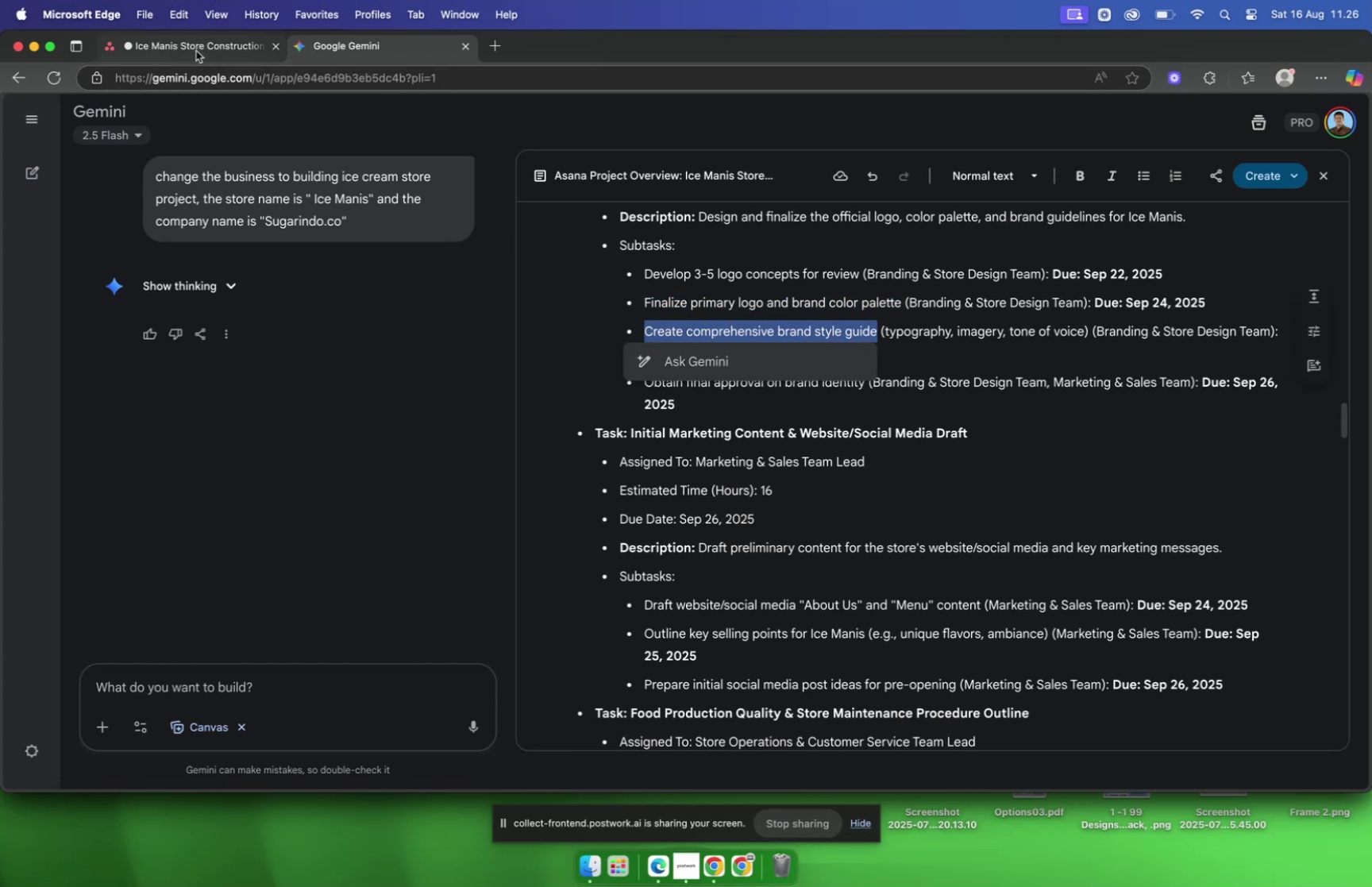 
left_click([196, 51])
 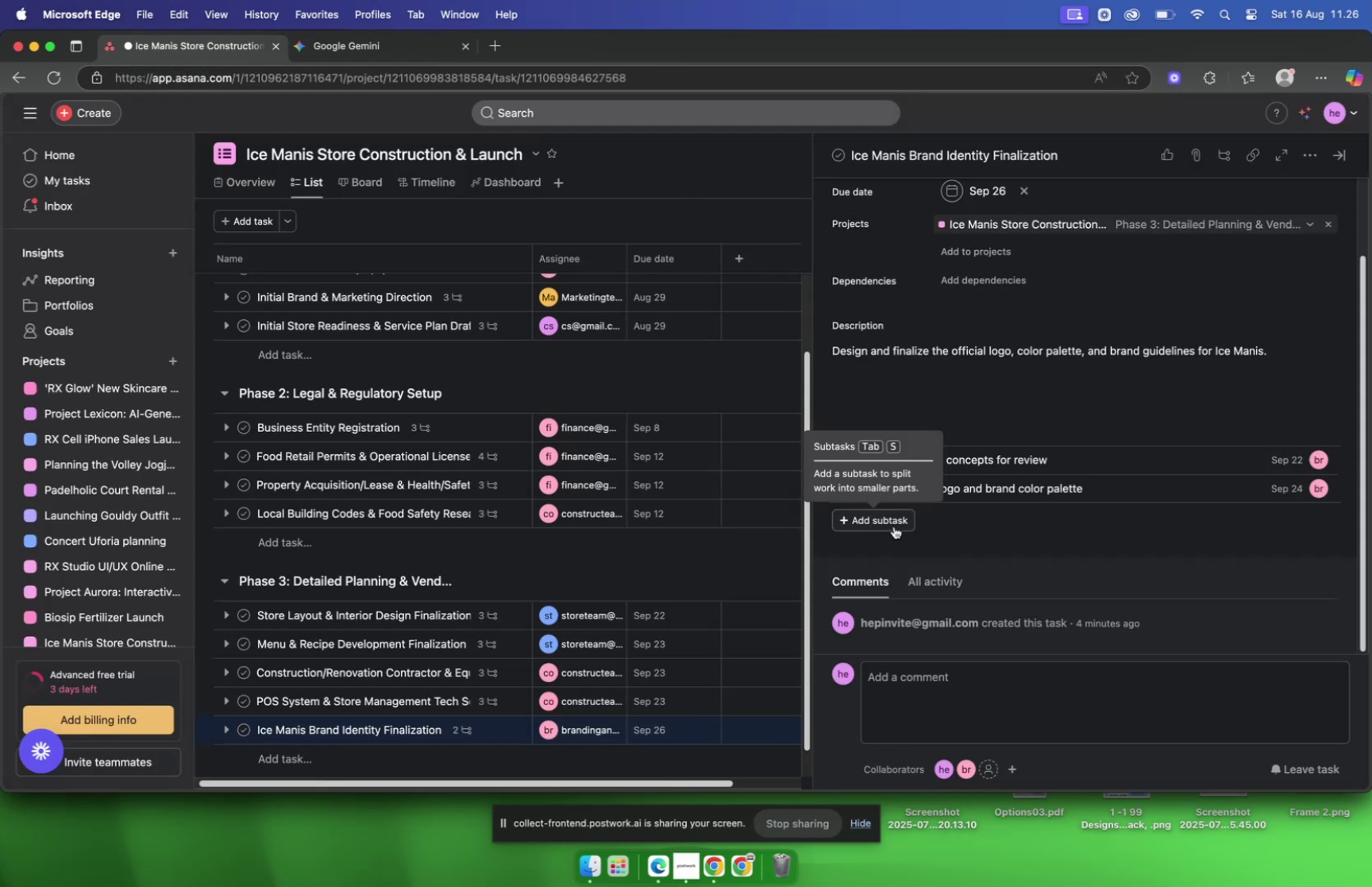 
key(Meta+V)
 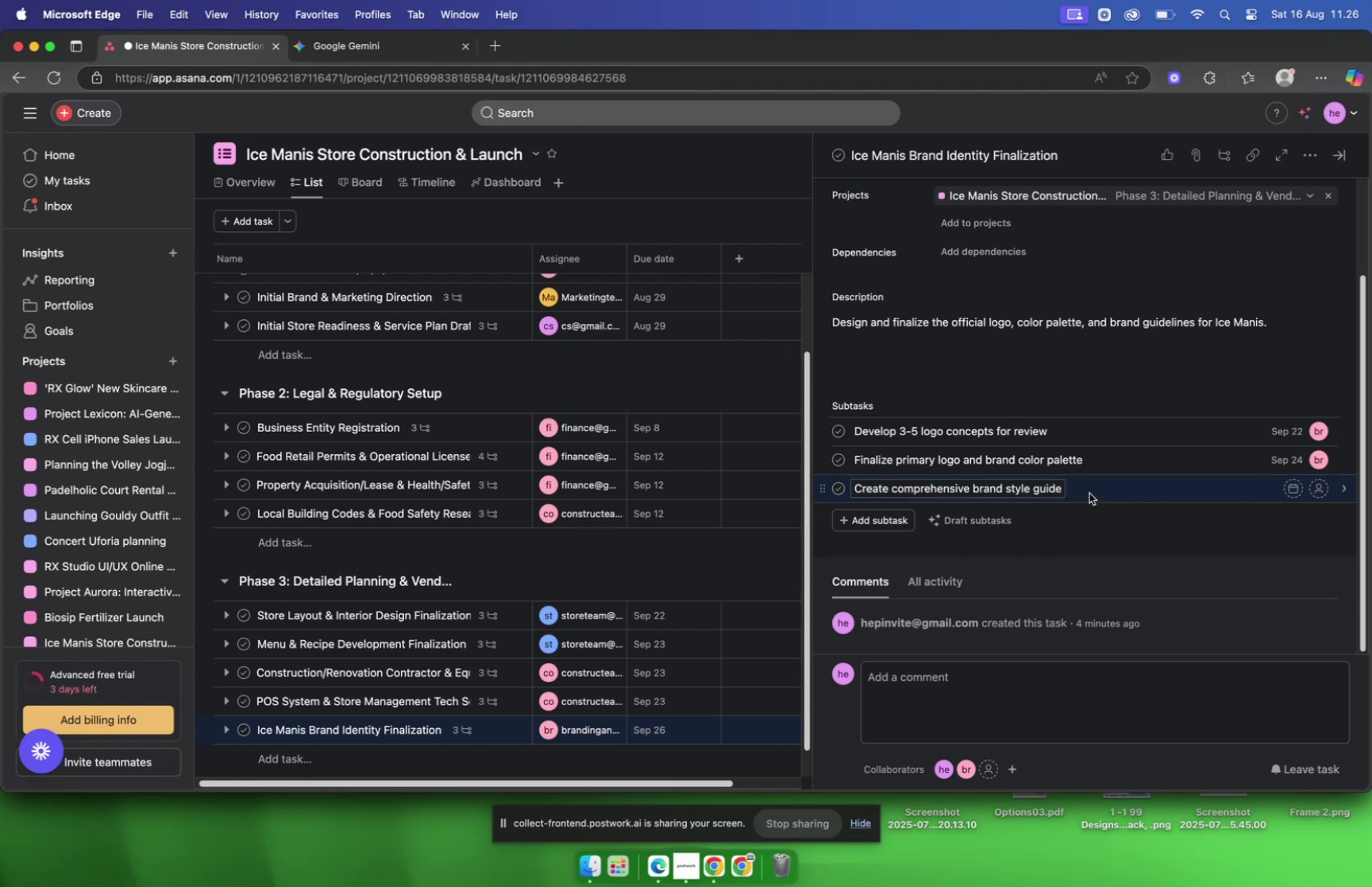 
left_click([1089, 492])
 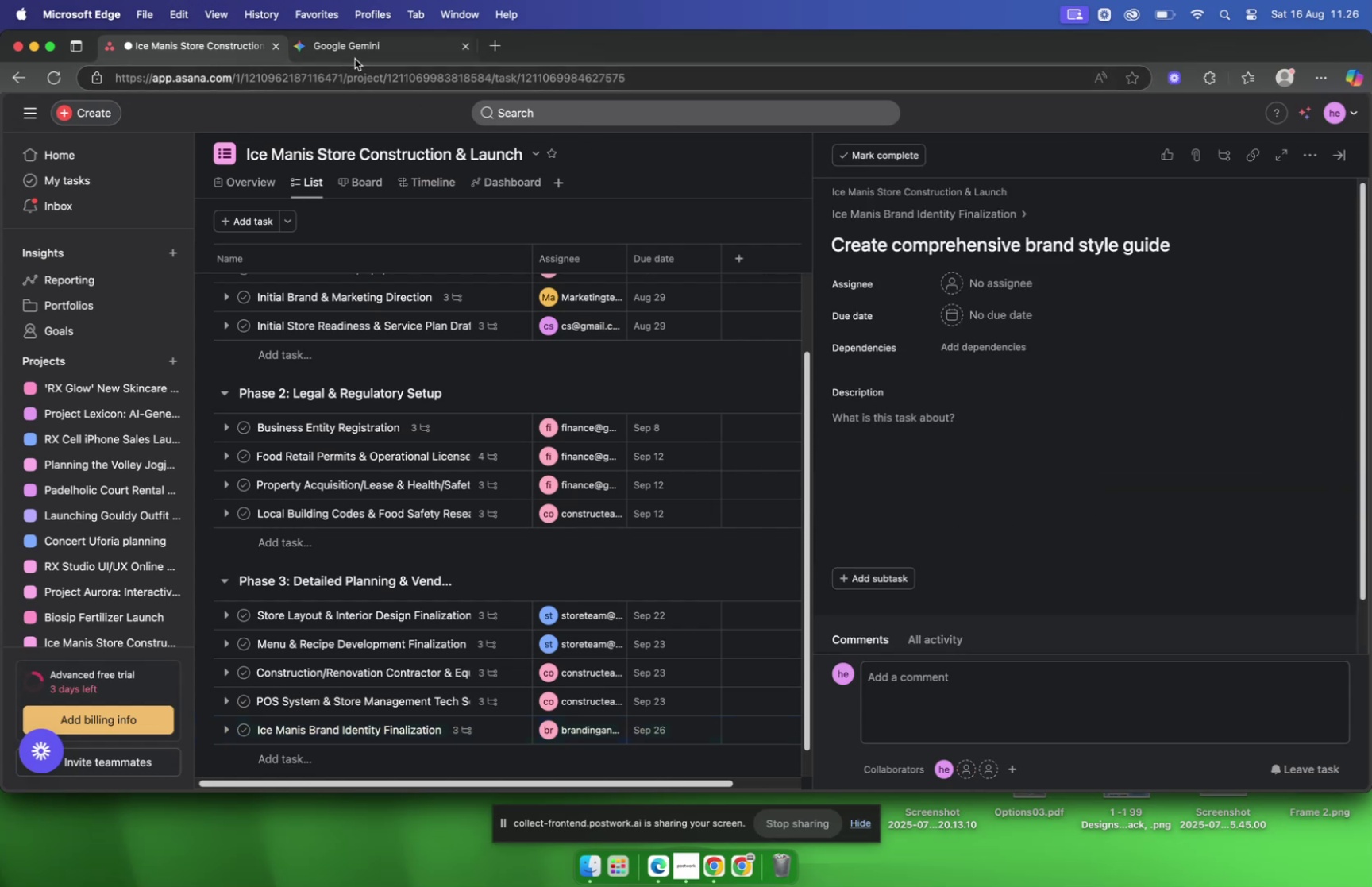 
wait(7.33)
 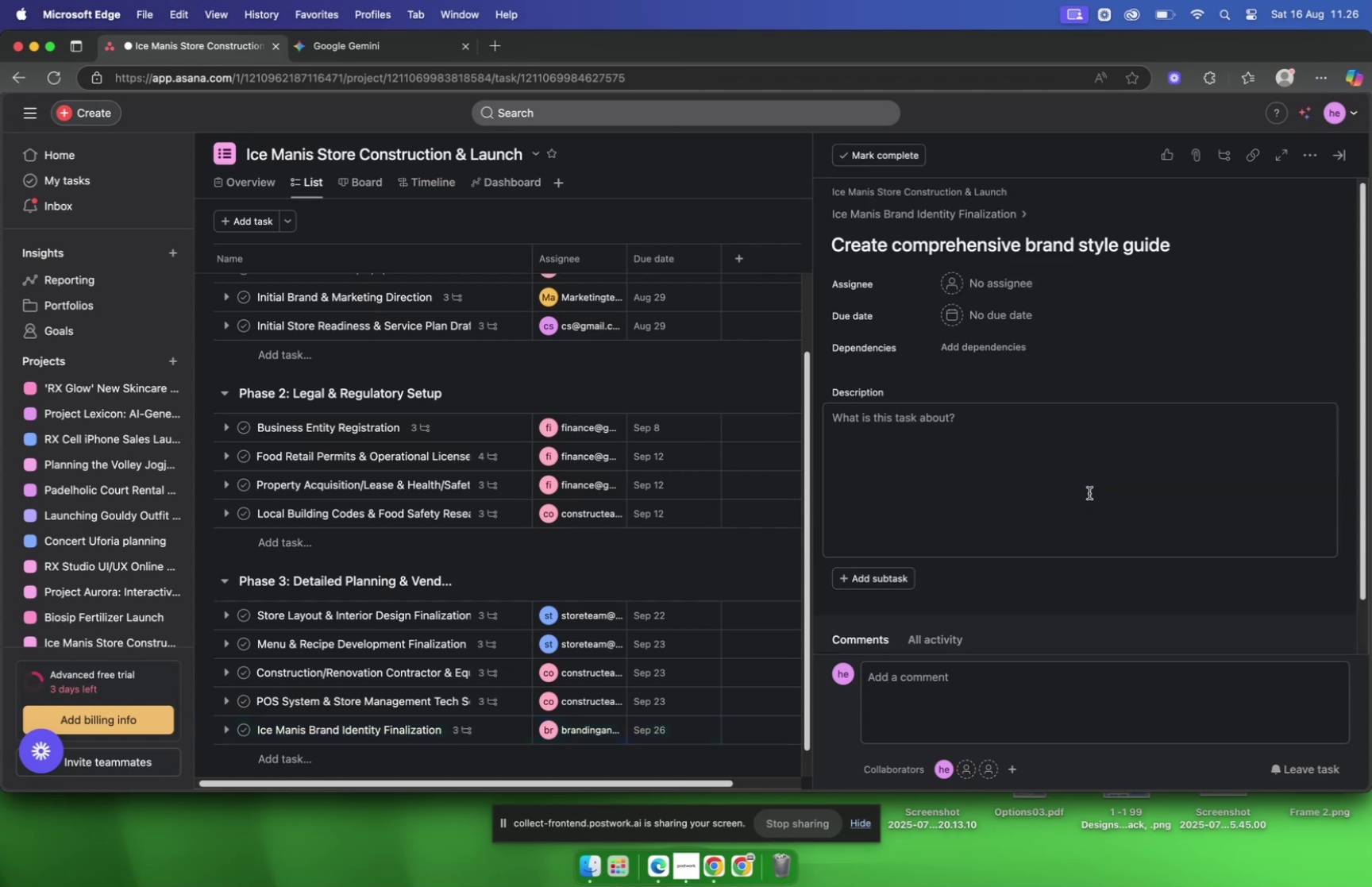 
left_click([351, 54])
 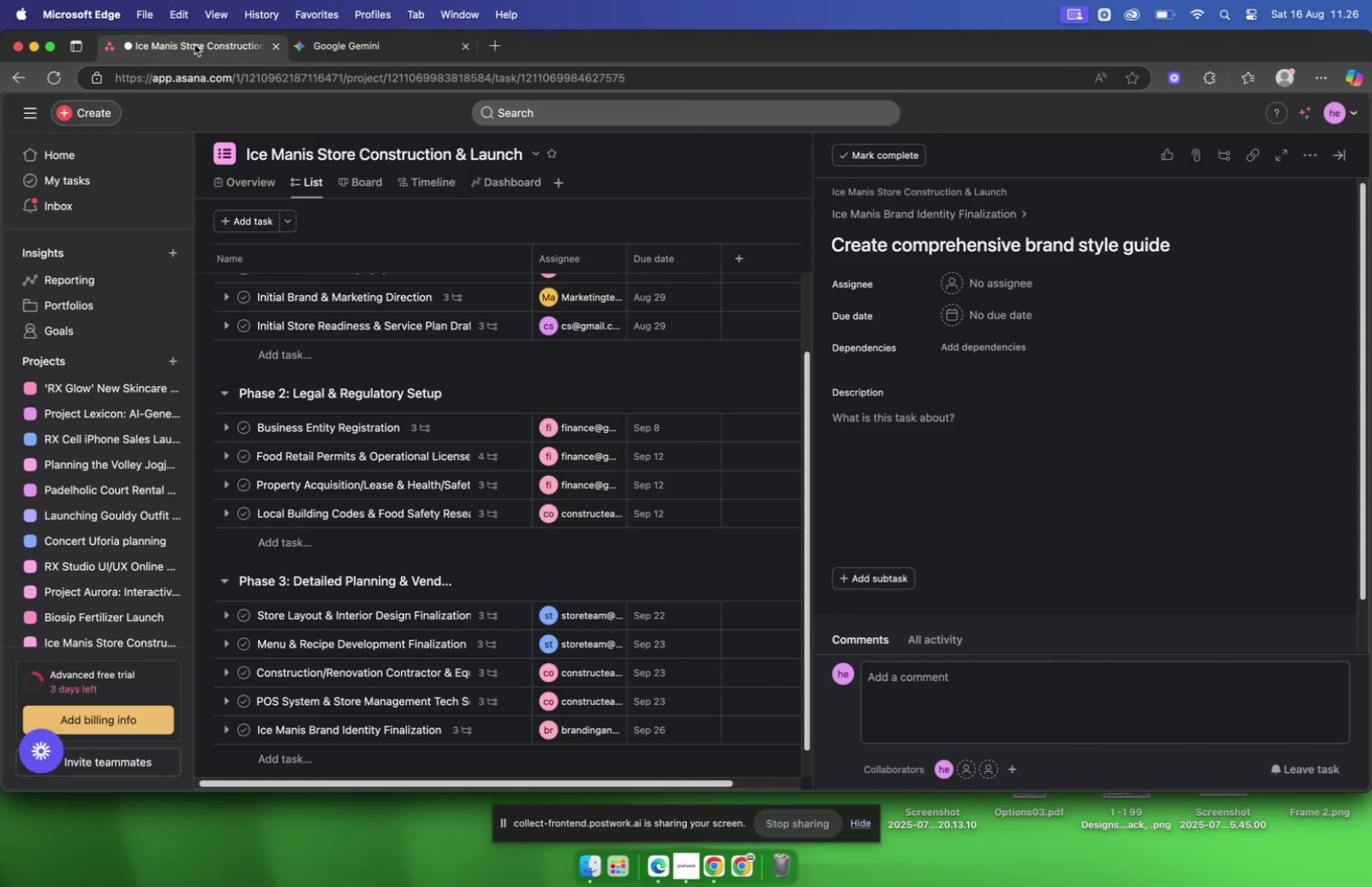 
wait(6.48)
 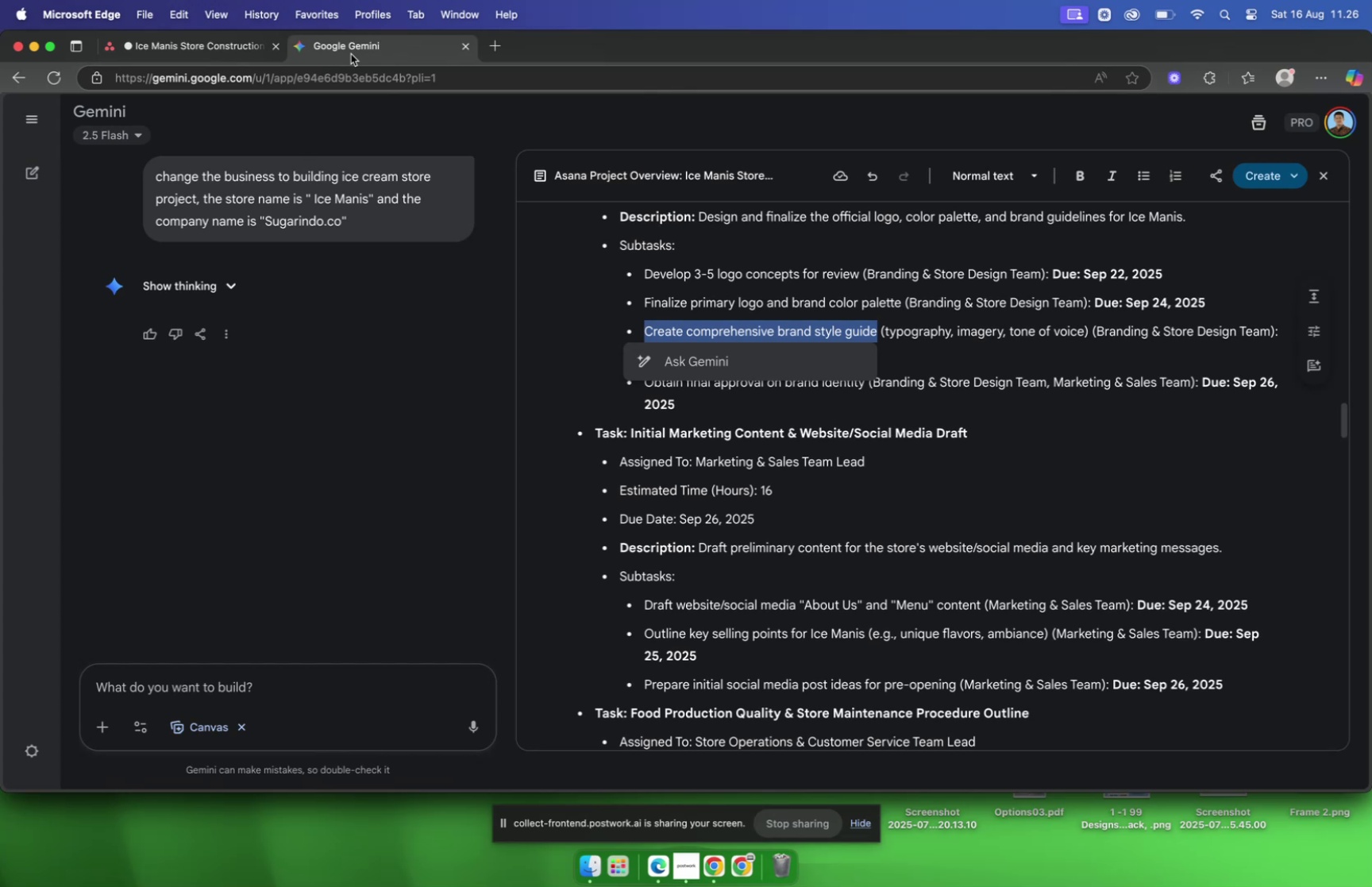 
left_click([989, 284])
 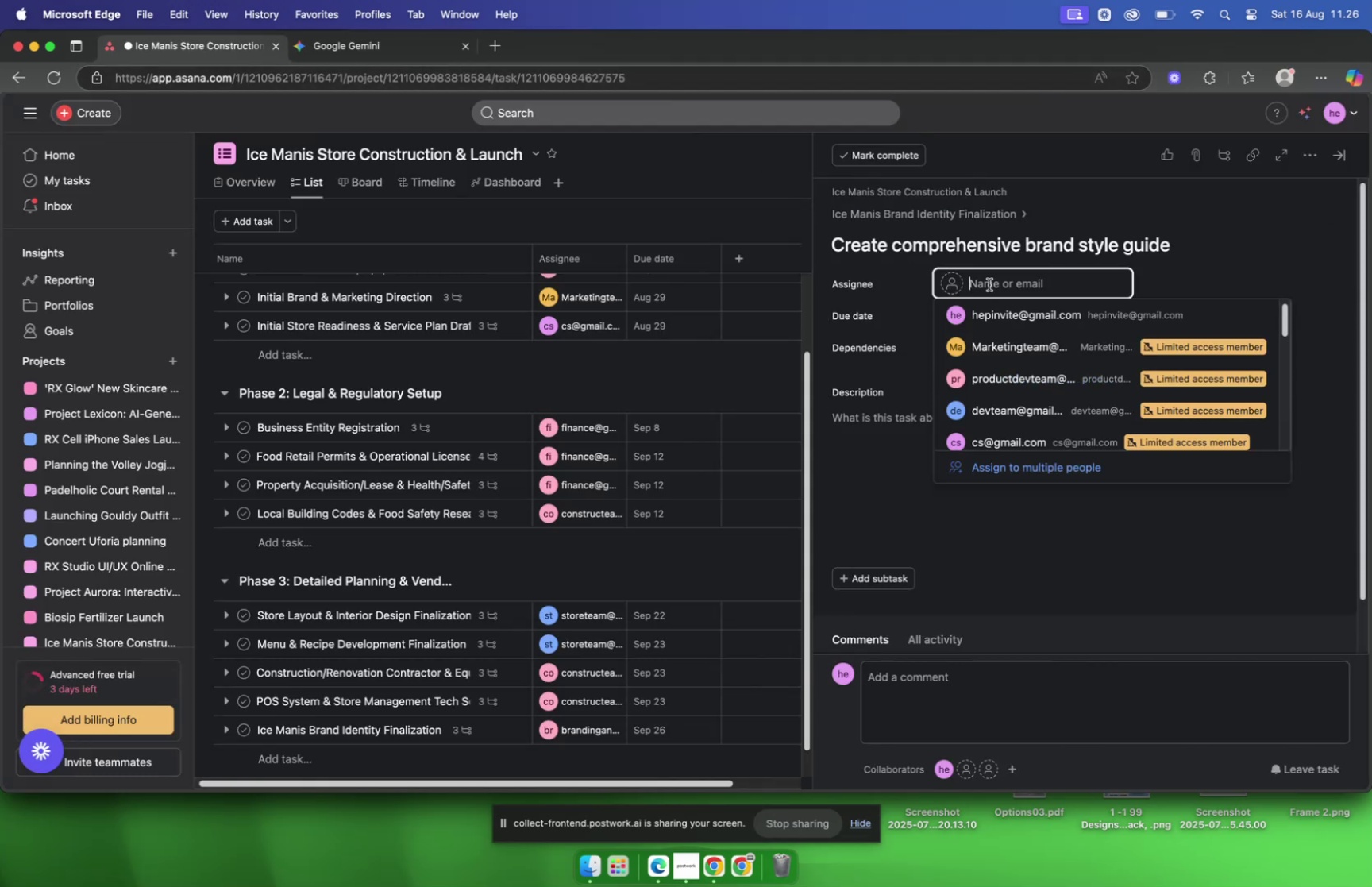 
type(branding)
 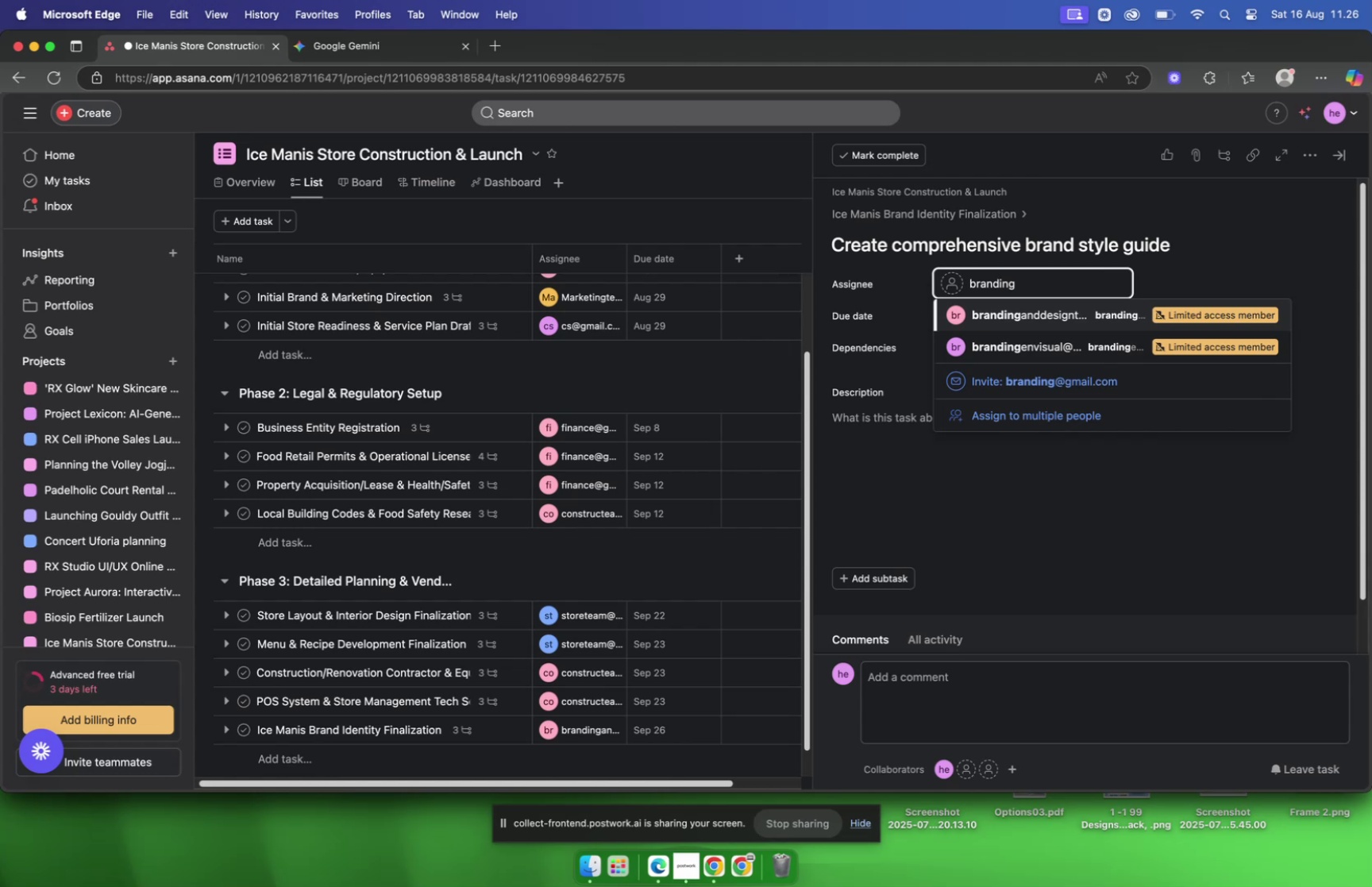 
key(Enter)
 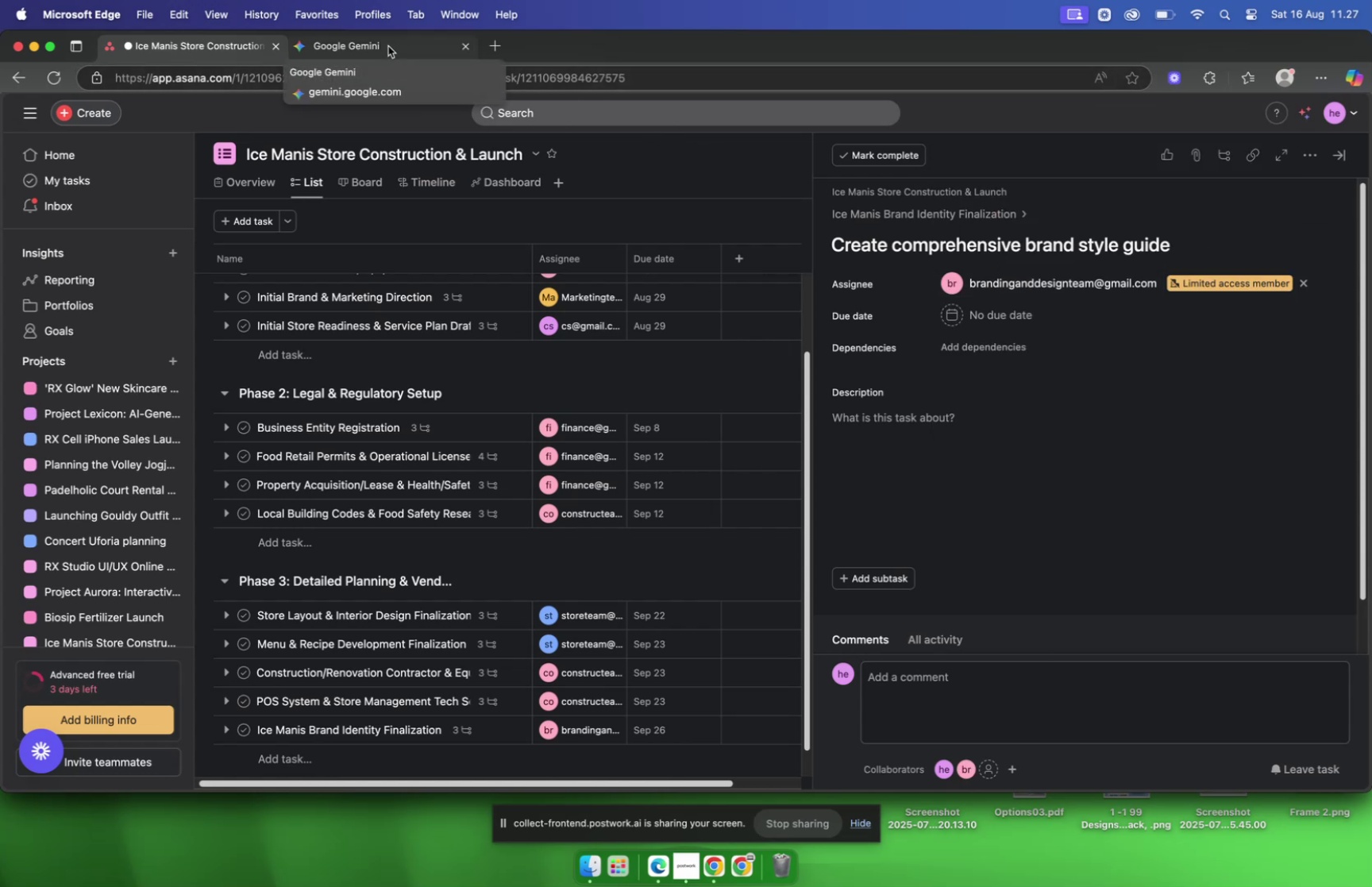 
wait(7.84)
 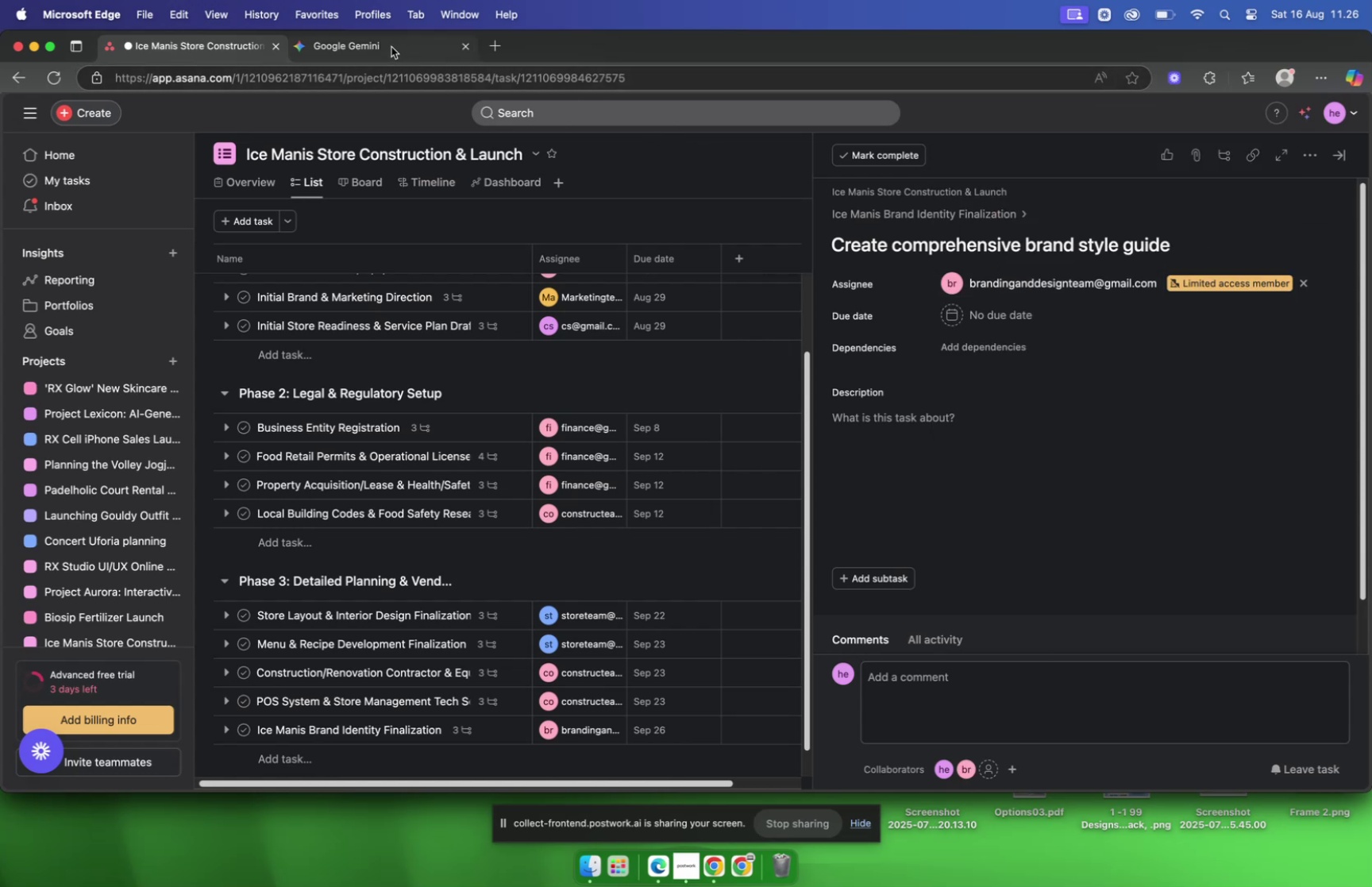 
left_click([388, 47])
 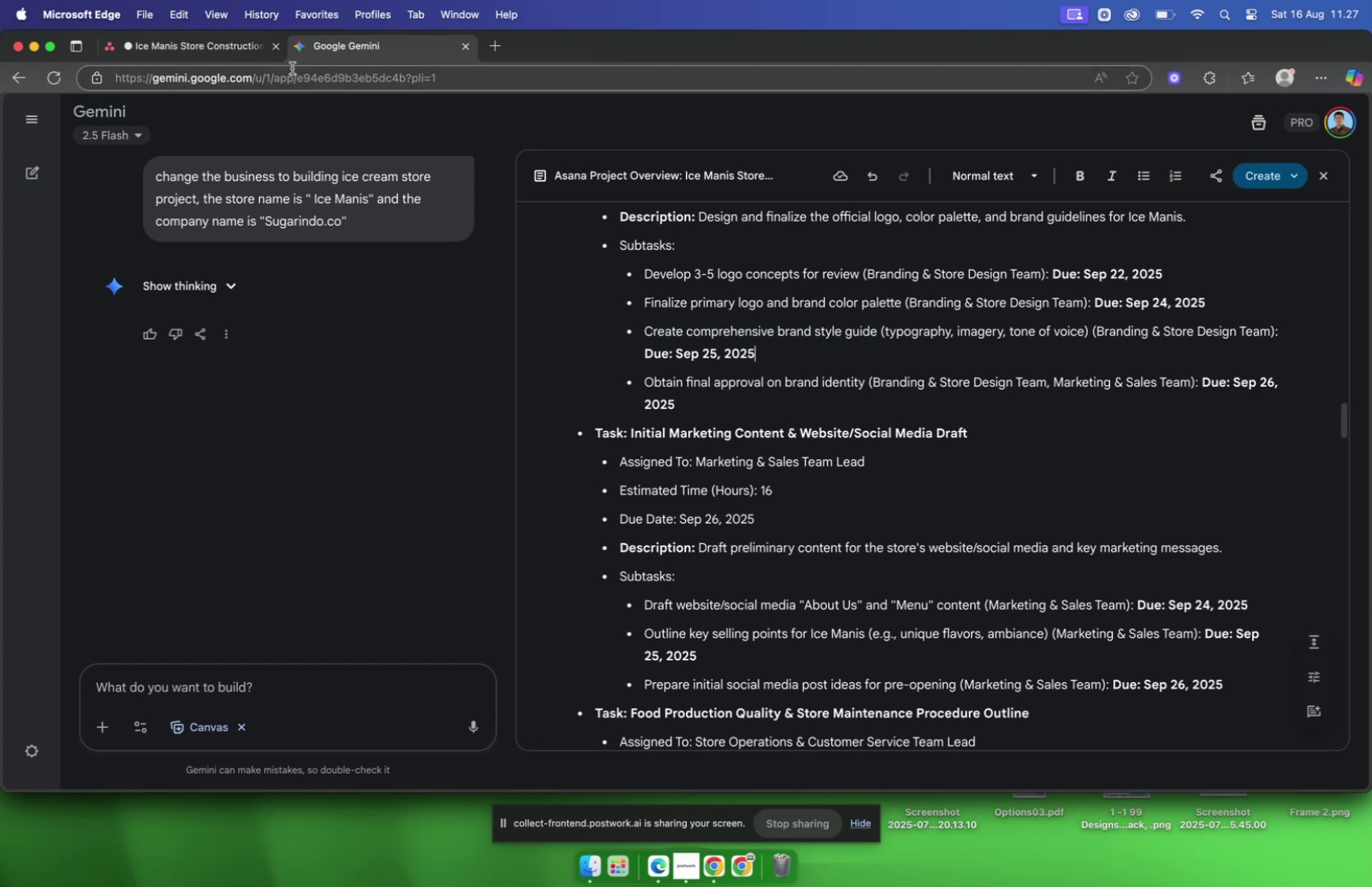 
wait(6.2)
 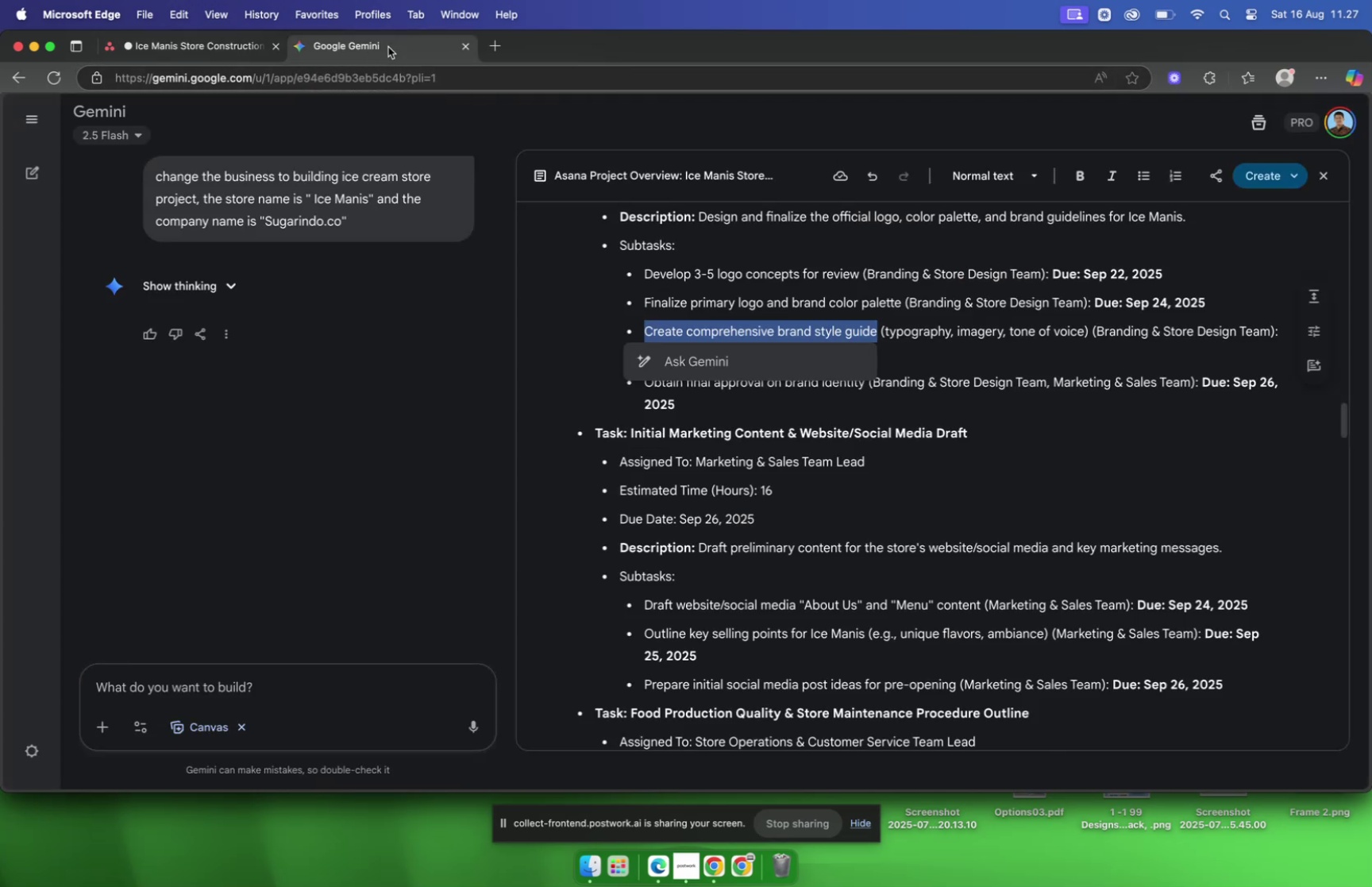 
left_click([174, 45])
 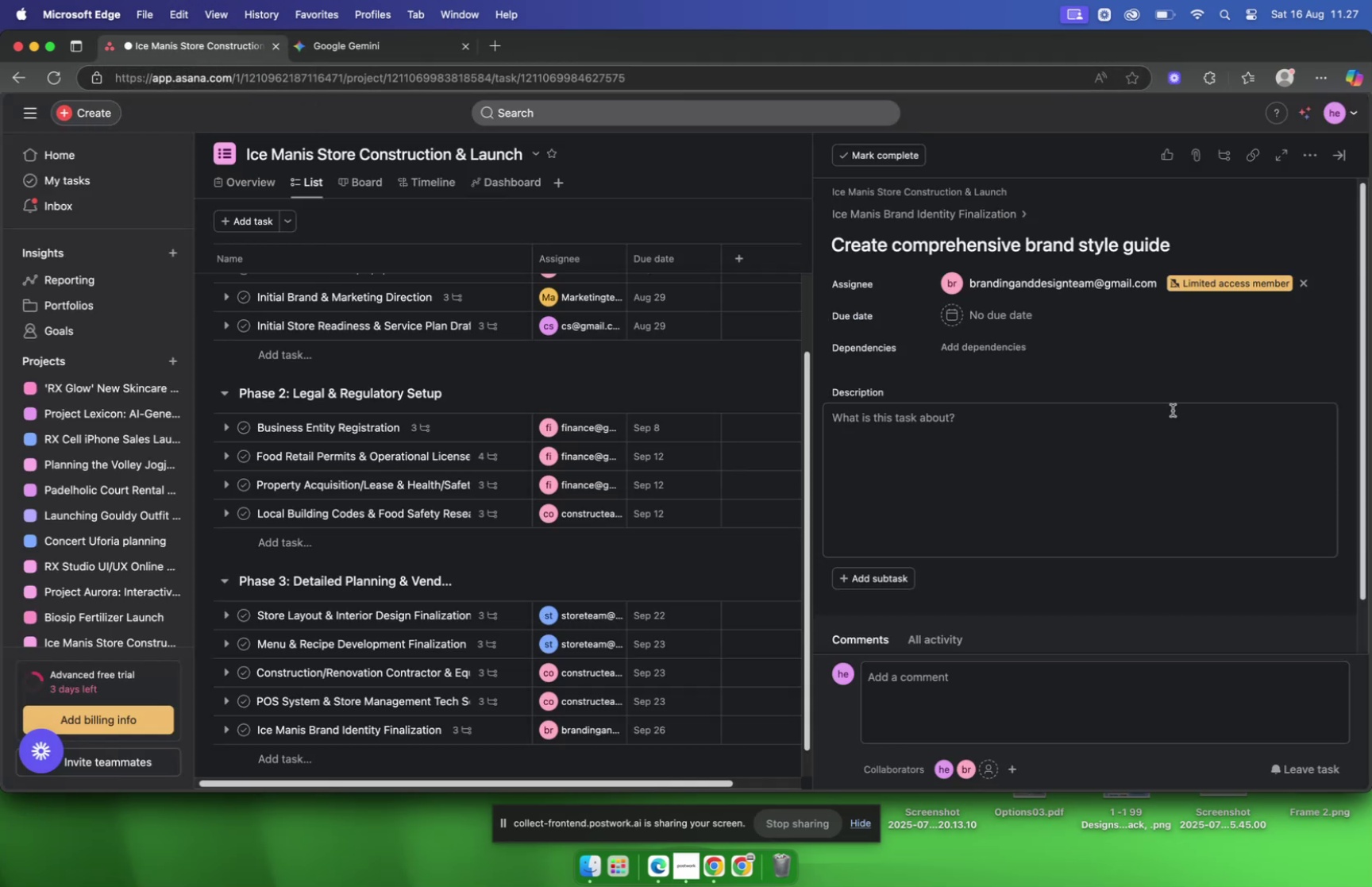 
mouse_move([1016, 322])
 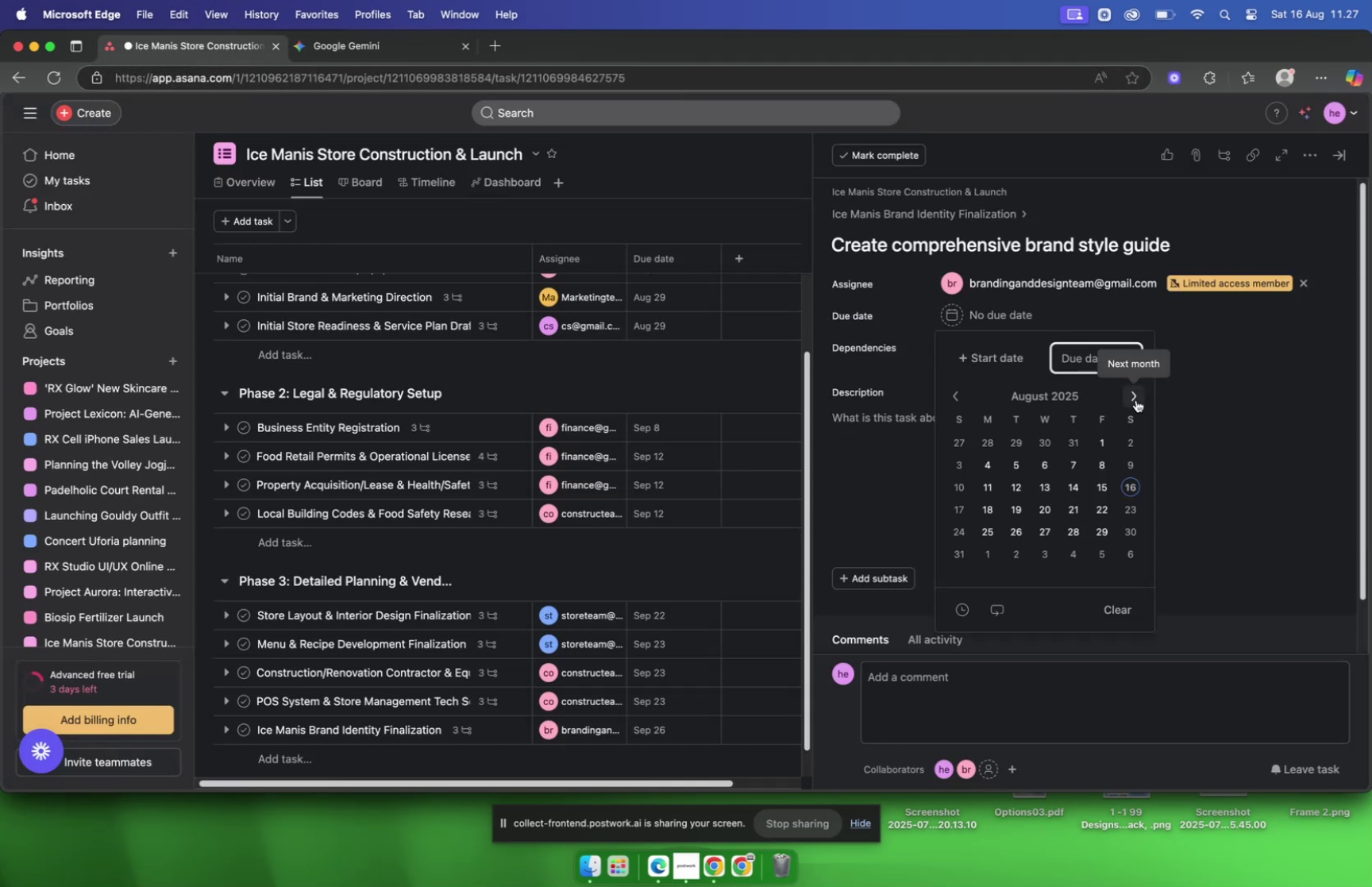 
left_click([1136, 399])
 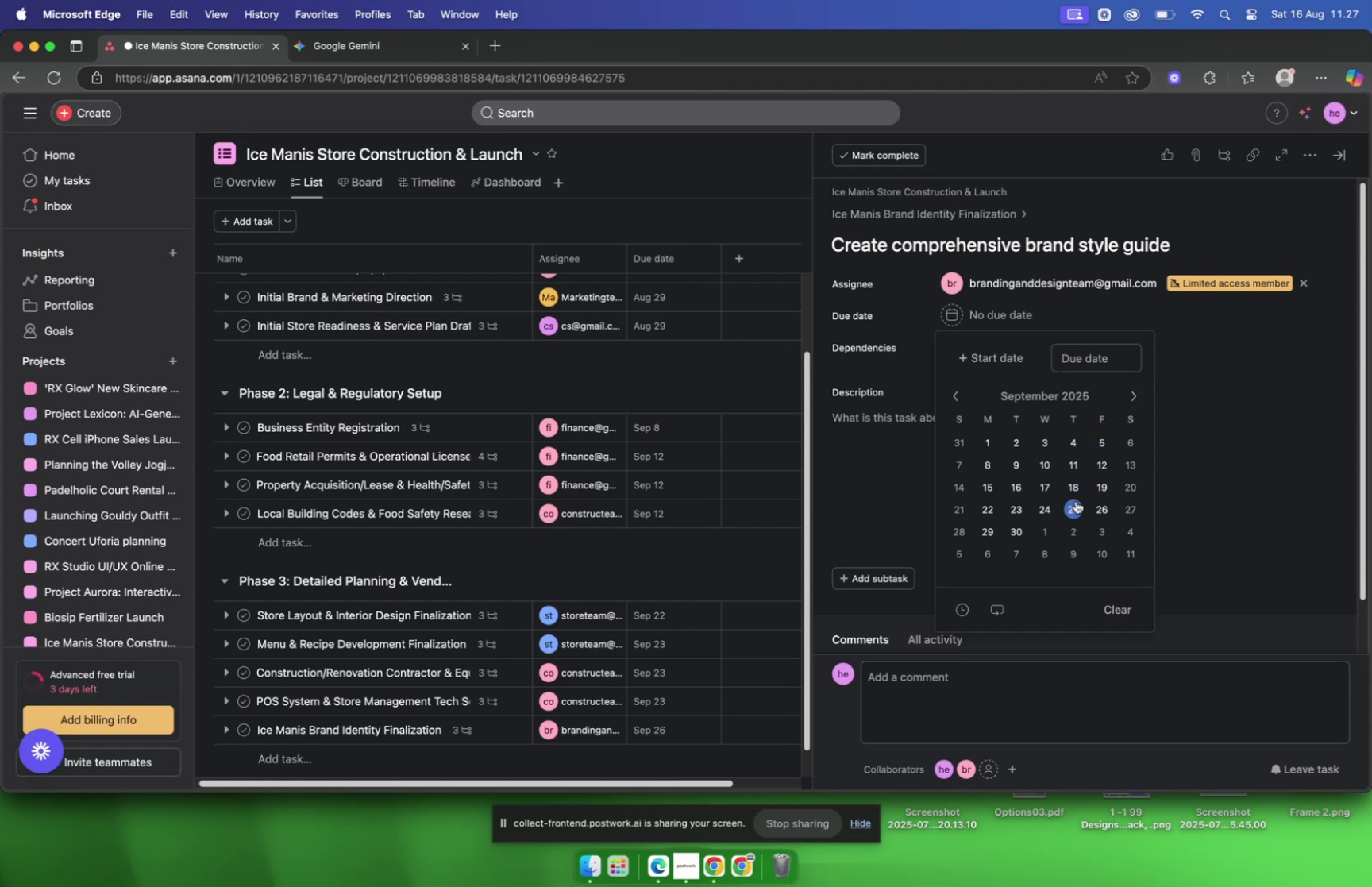 
left_click([1074, 503])
 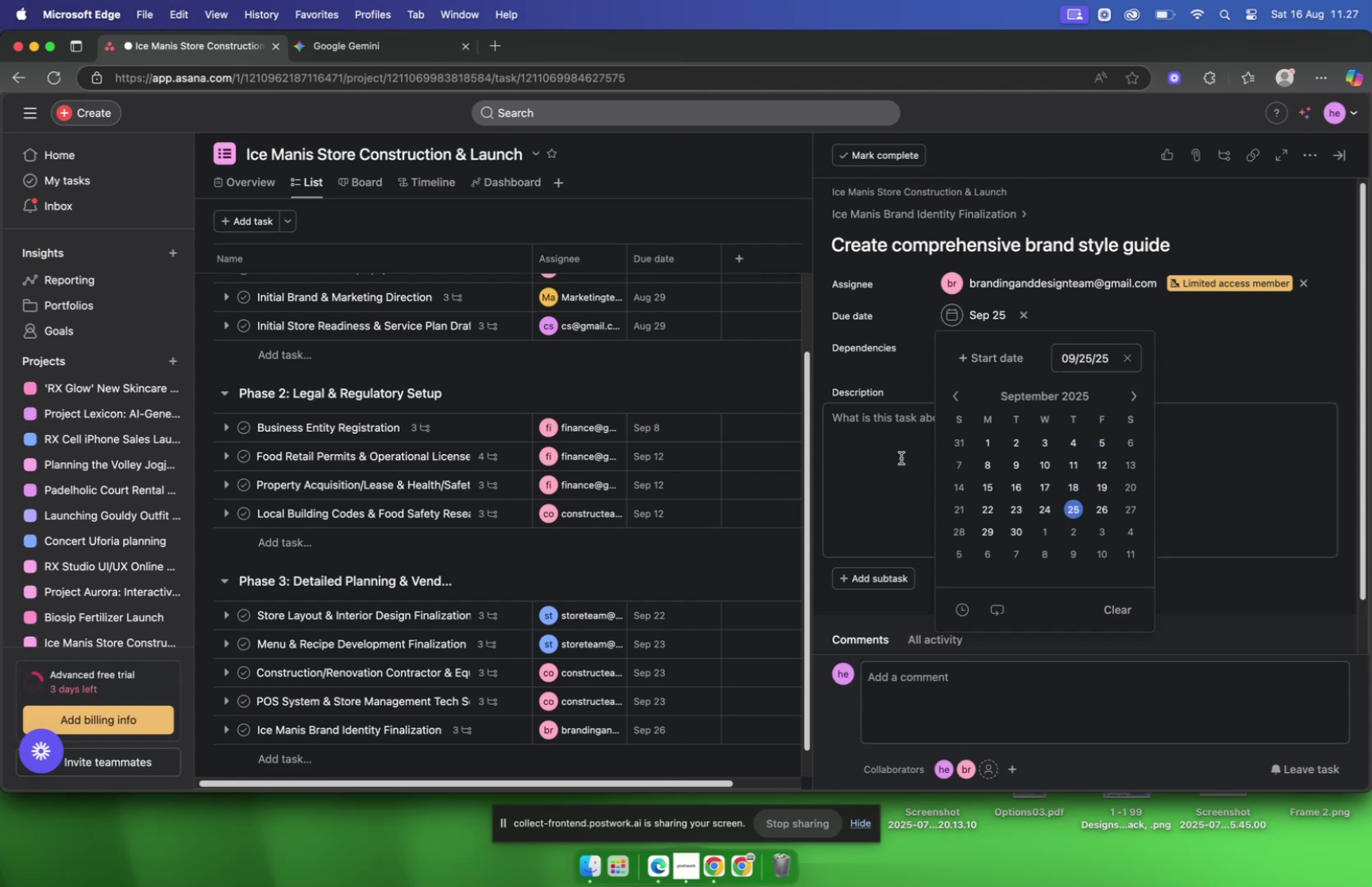 
left_click([897, 457])
 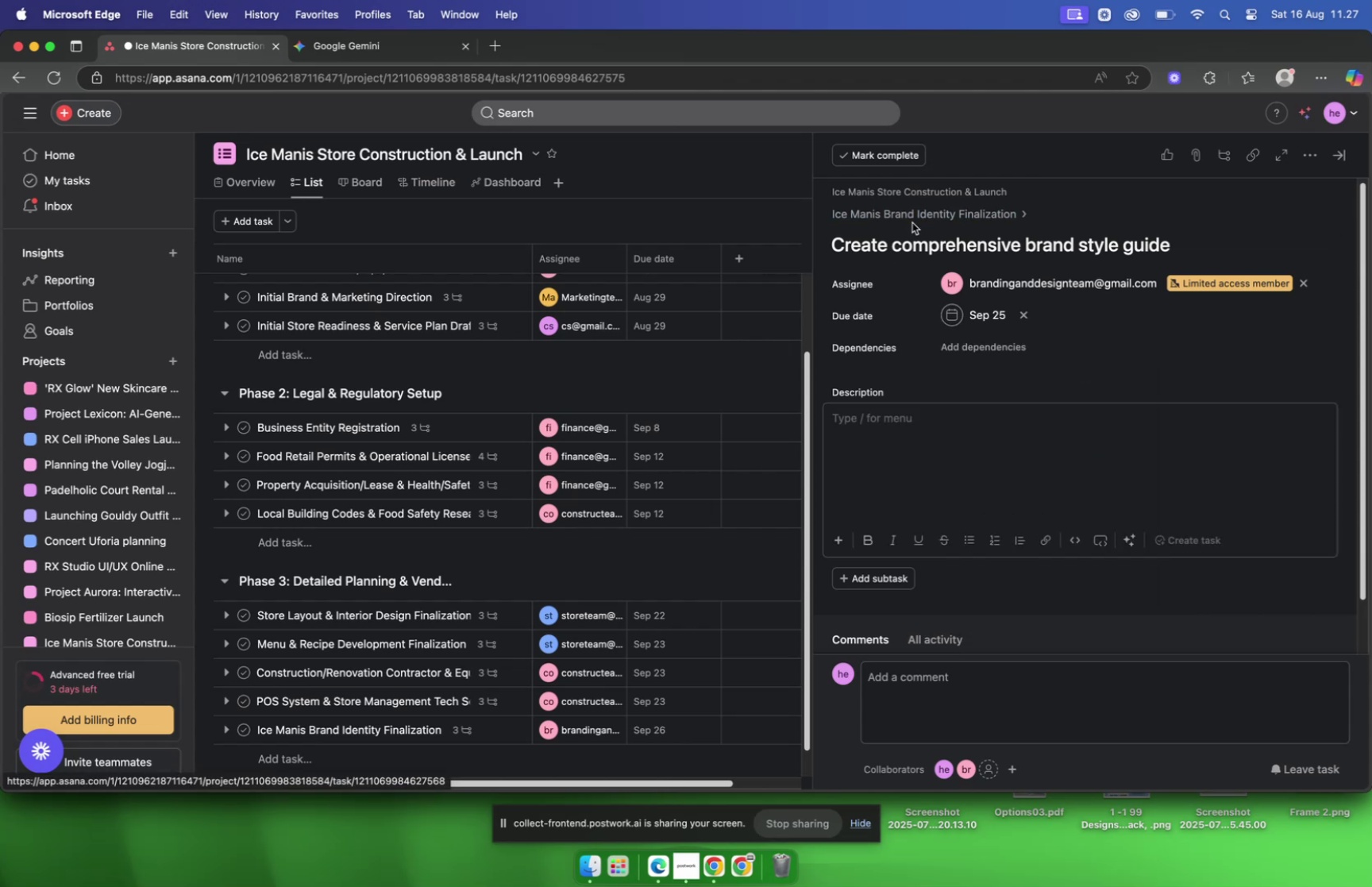 
left_click([910, 218])
 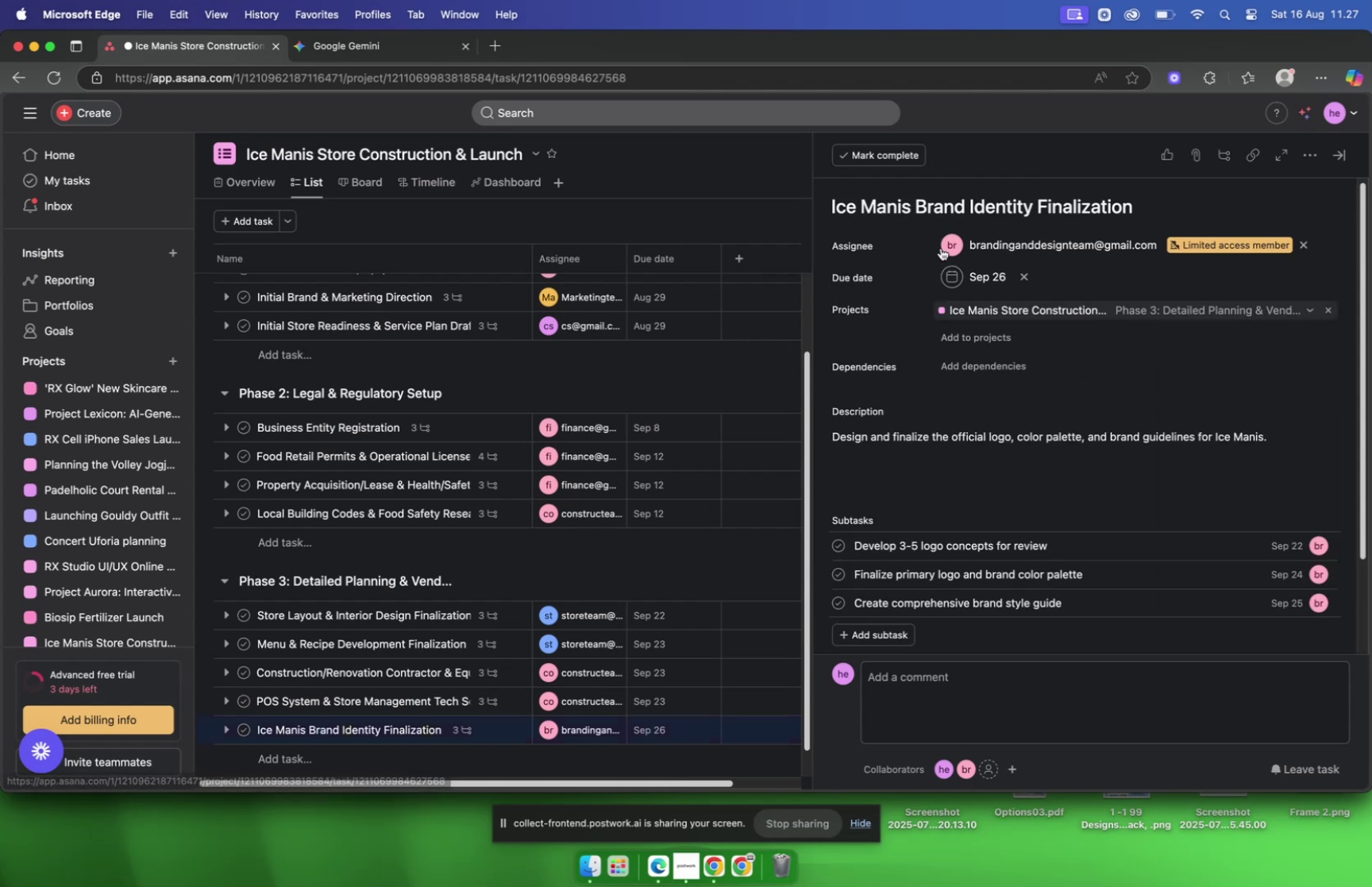 
scroll: coordinate [976, 280], scroll_direction: down, amount: 6.0
 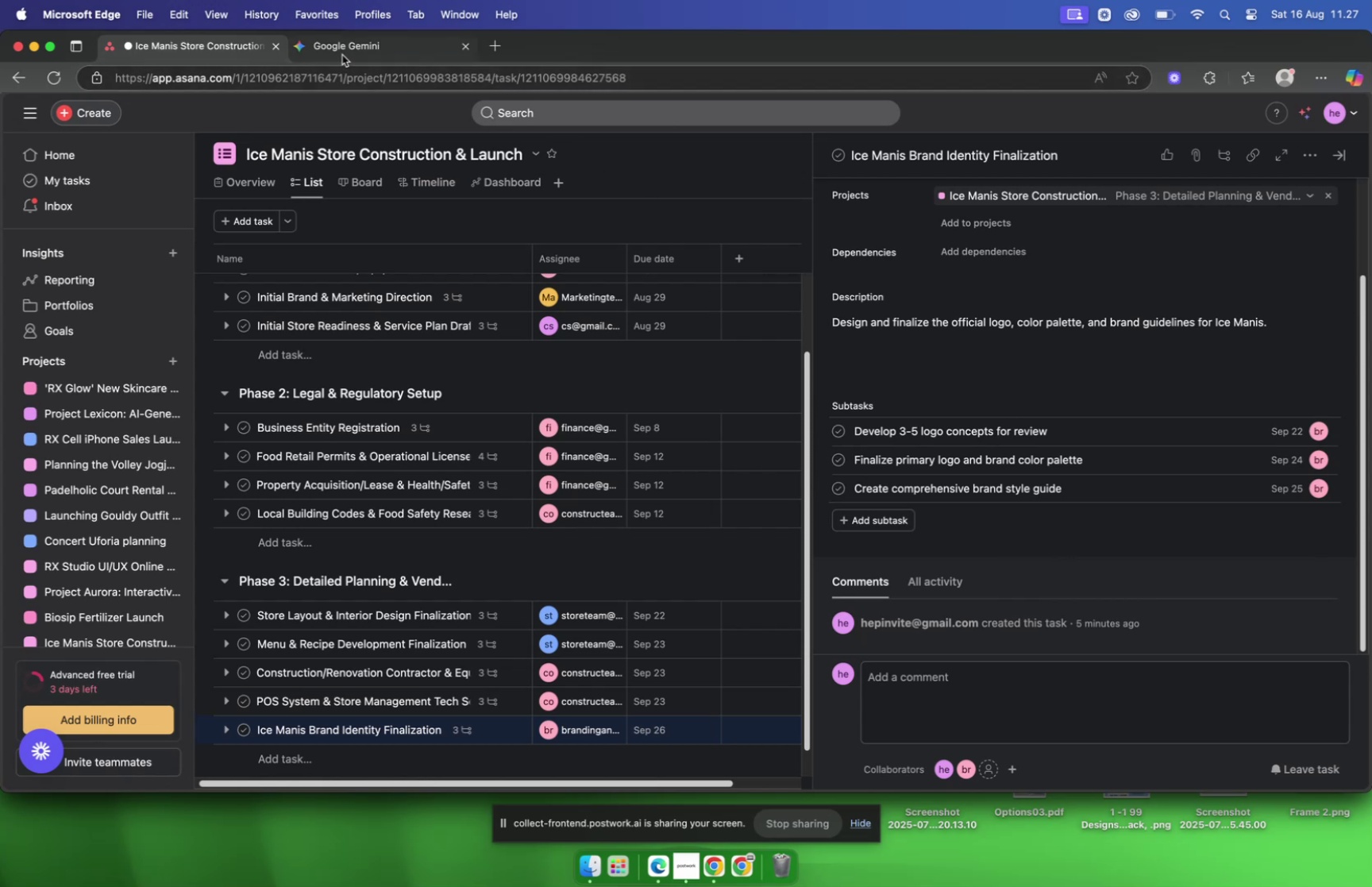 
left_click([343, 54])
 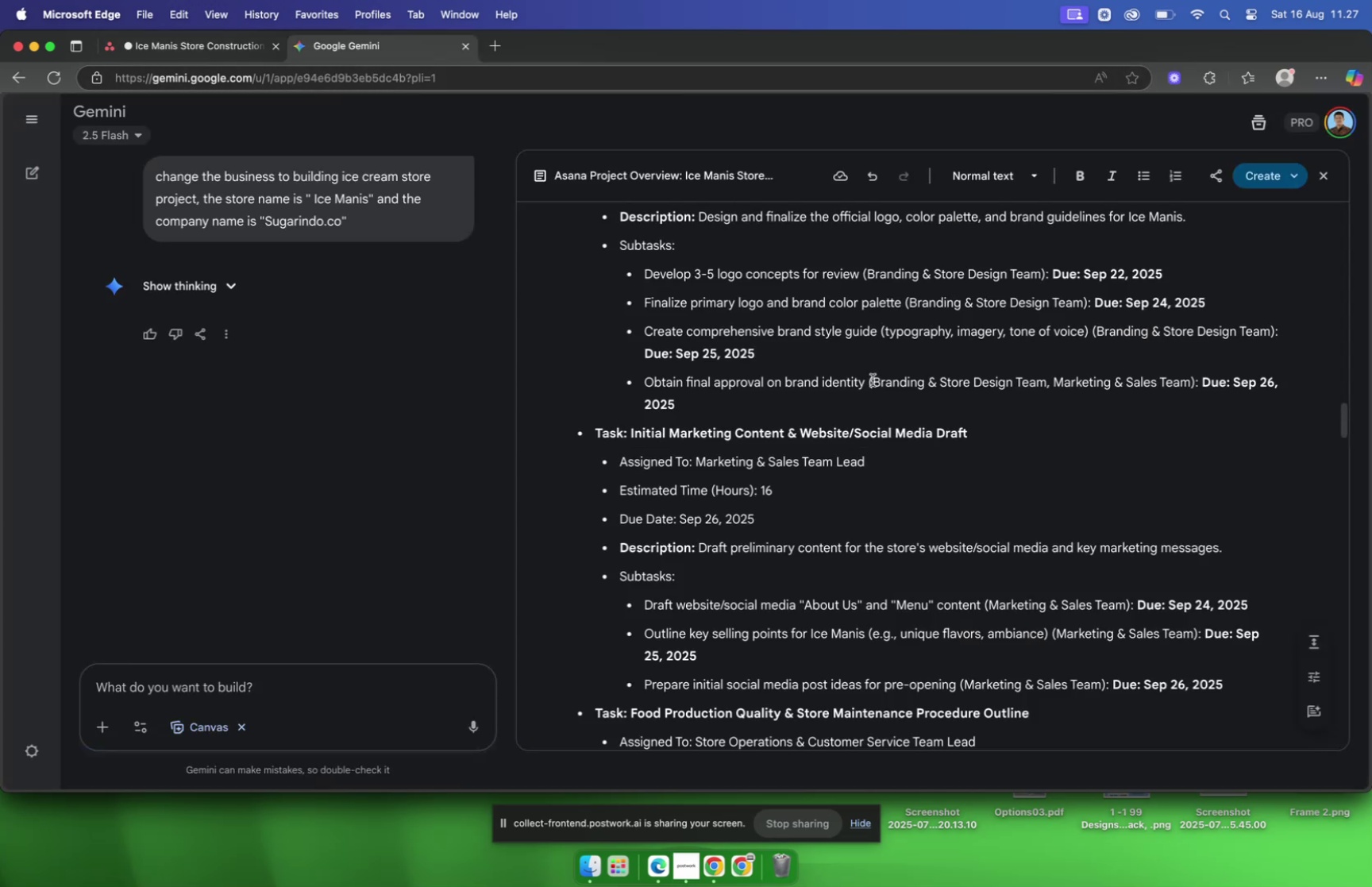 
left_click([864, 384])
 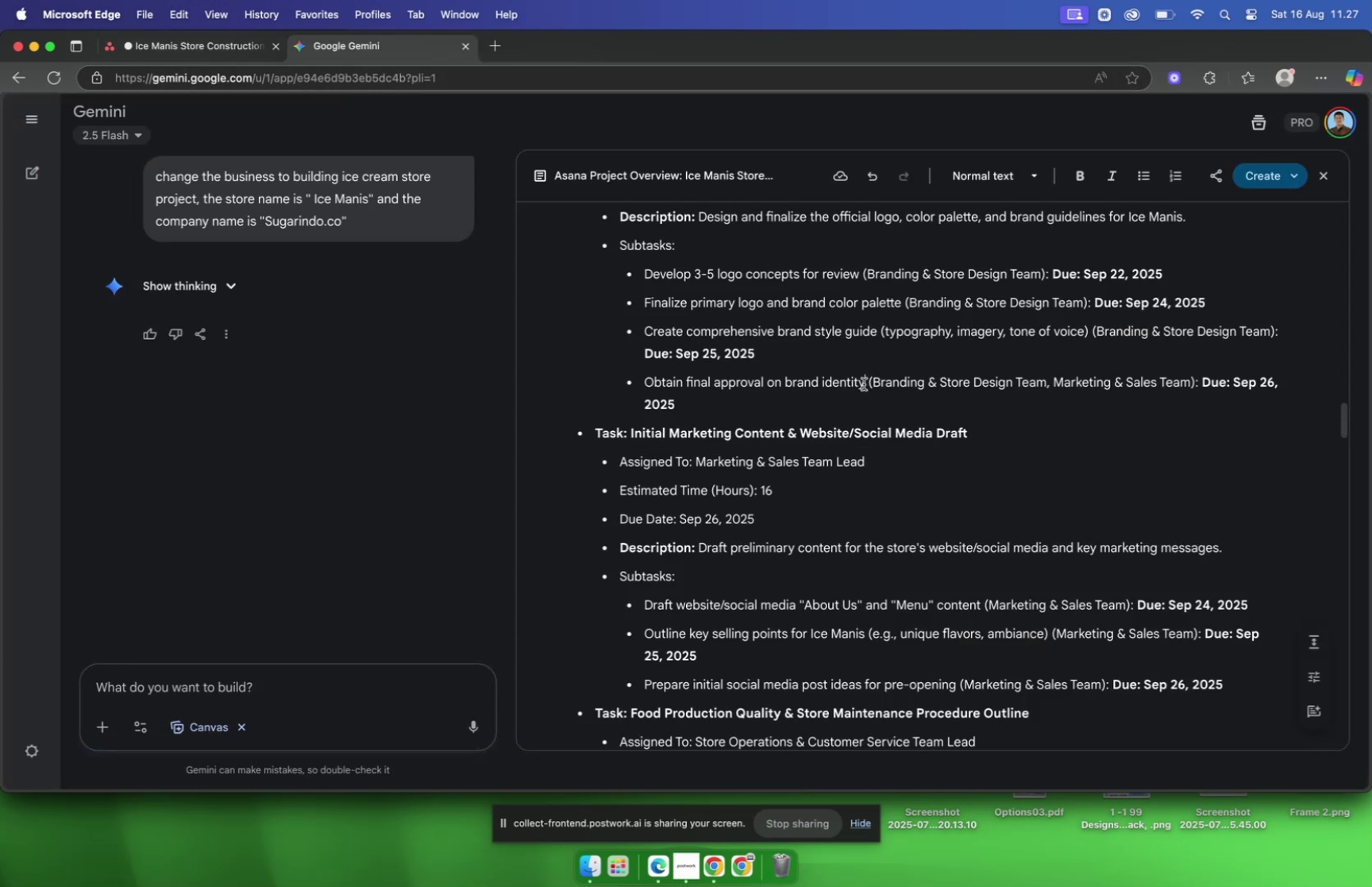 
left_click_drag(start_coordinate=[864, 384], to_coordinate=[645, 379])
 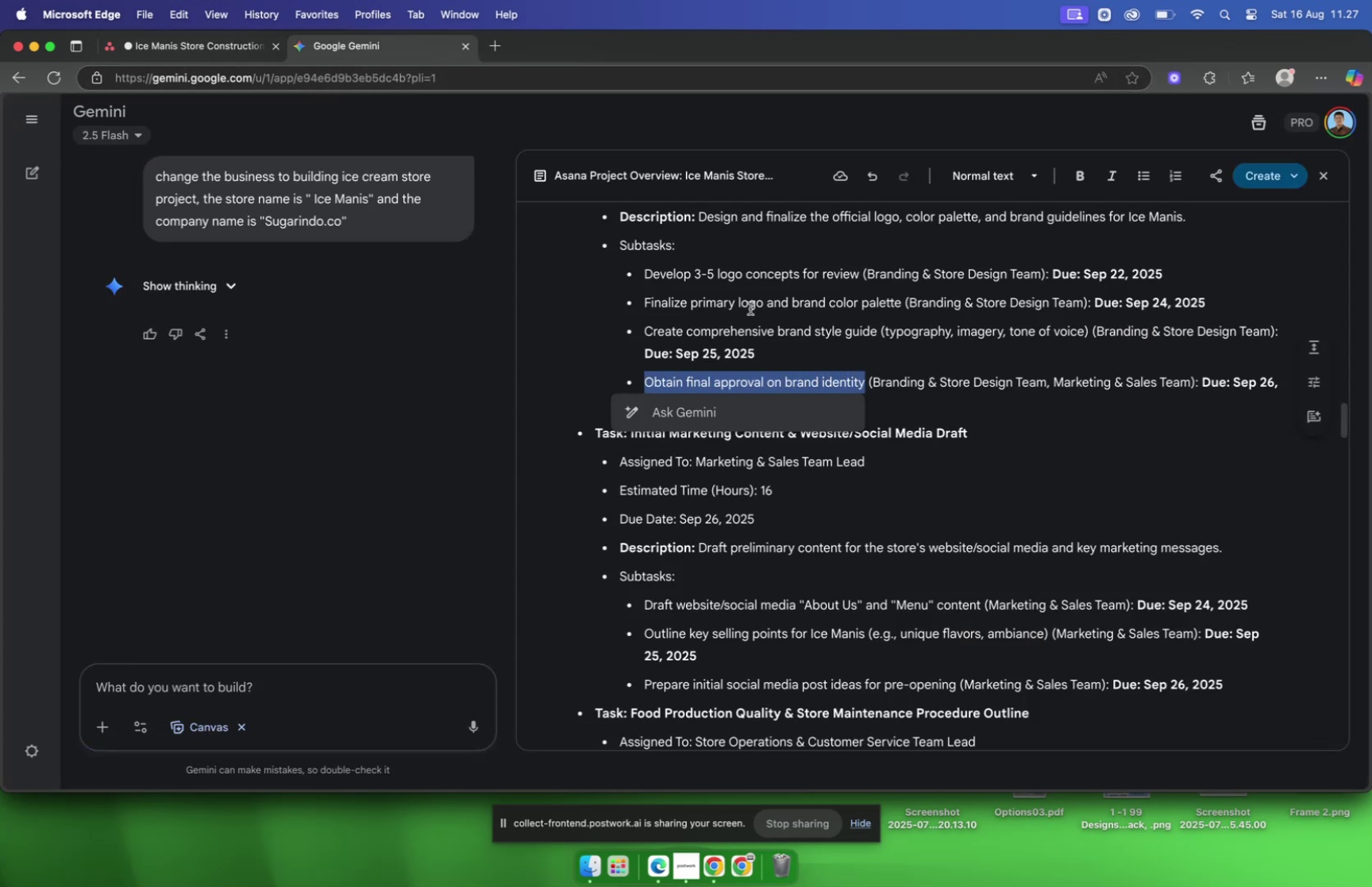 
key(Meta+C)
 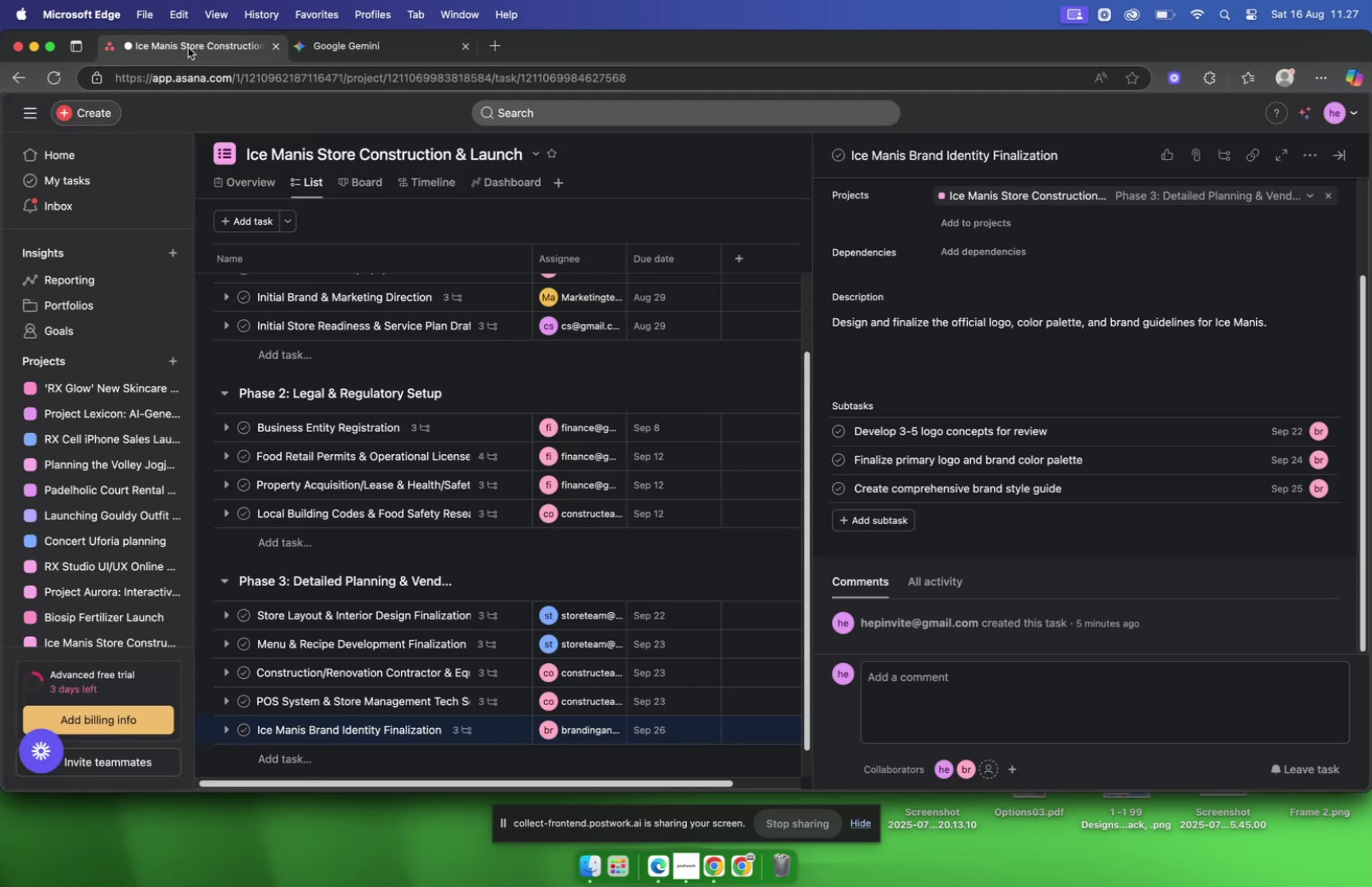 
wait(6.65)
 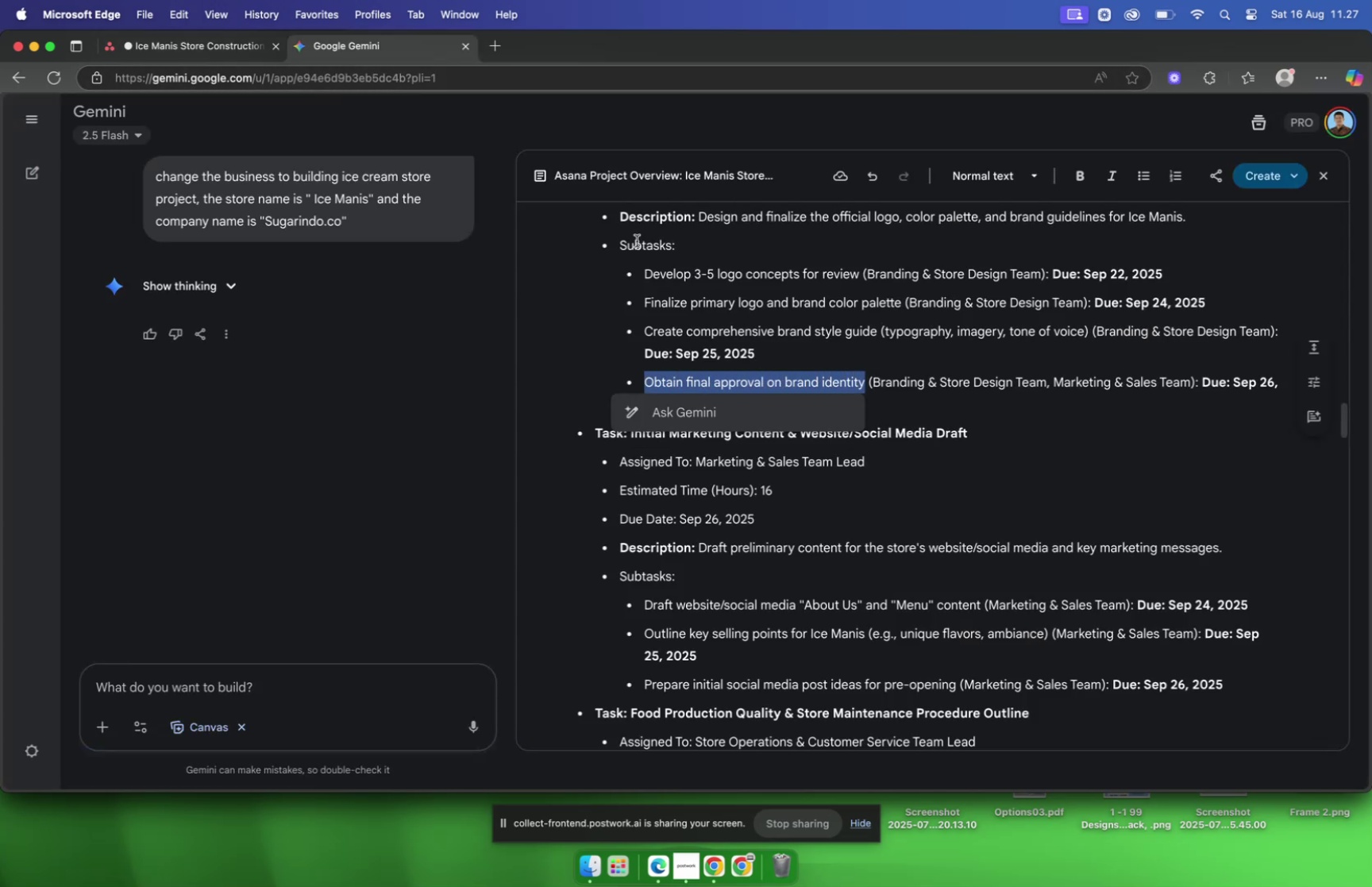 
key(Meta+V)
 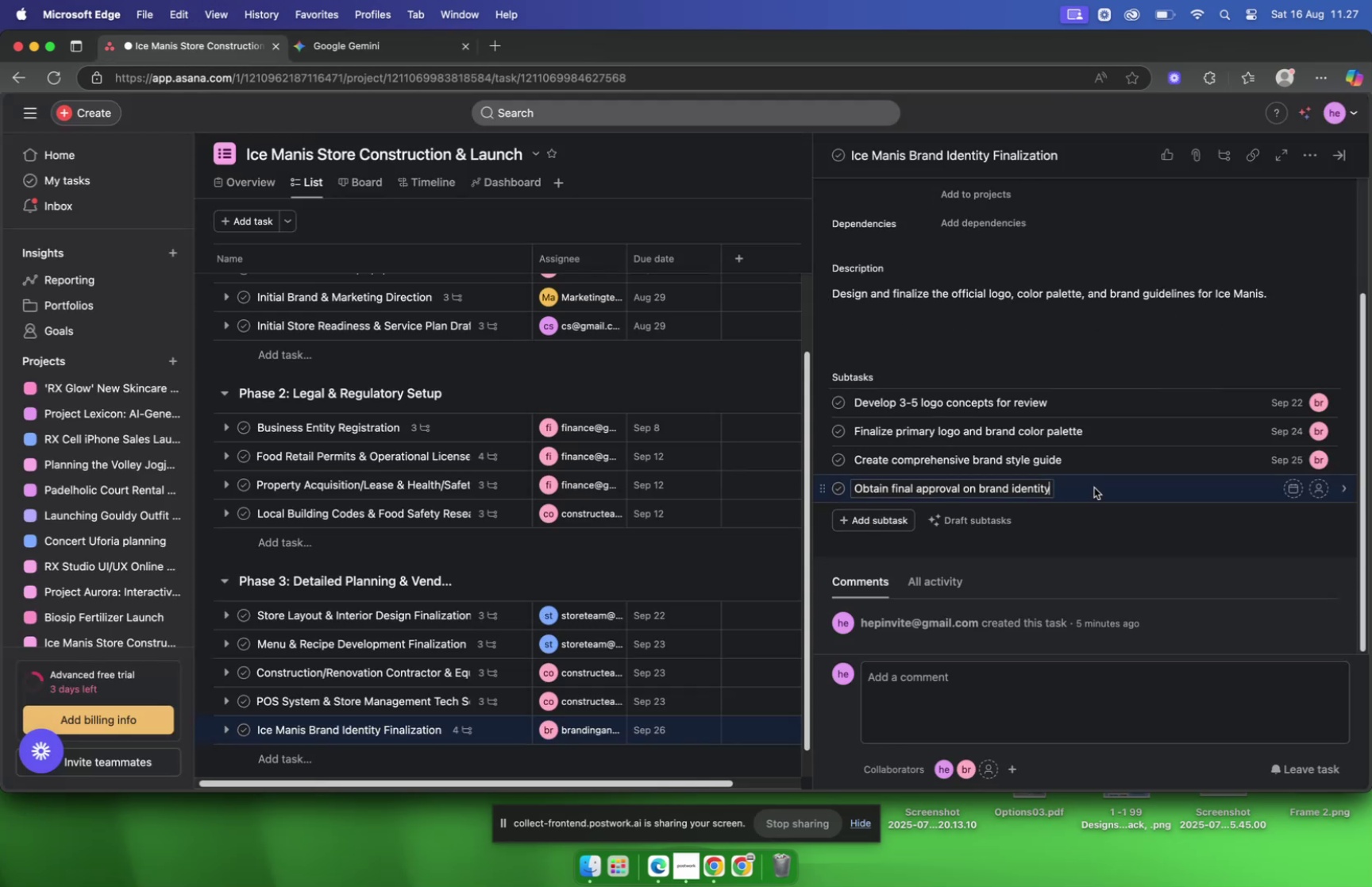 
left_click([1095, 485])
 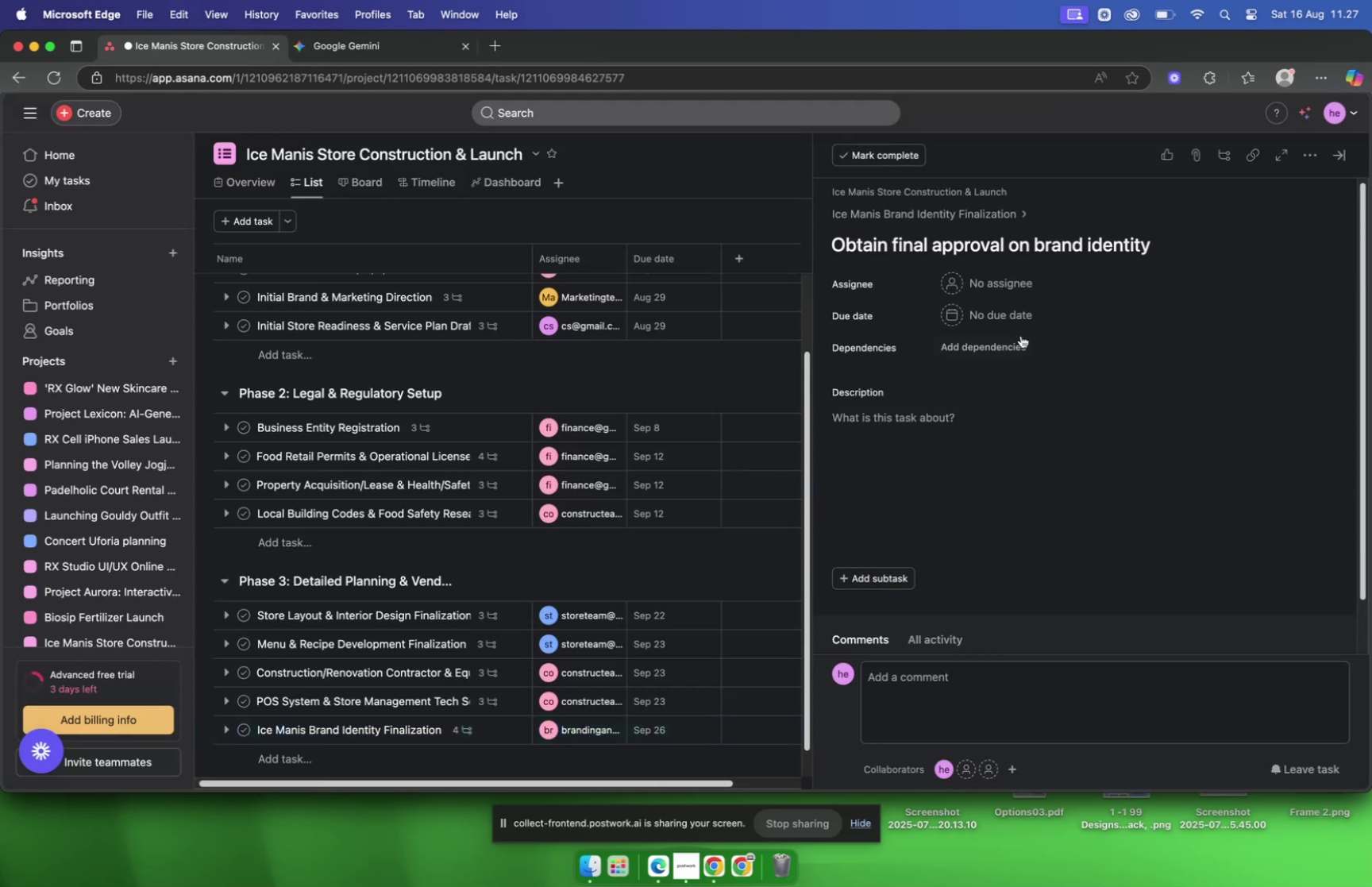 
left_click([1004, 291])
 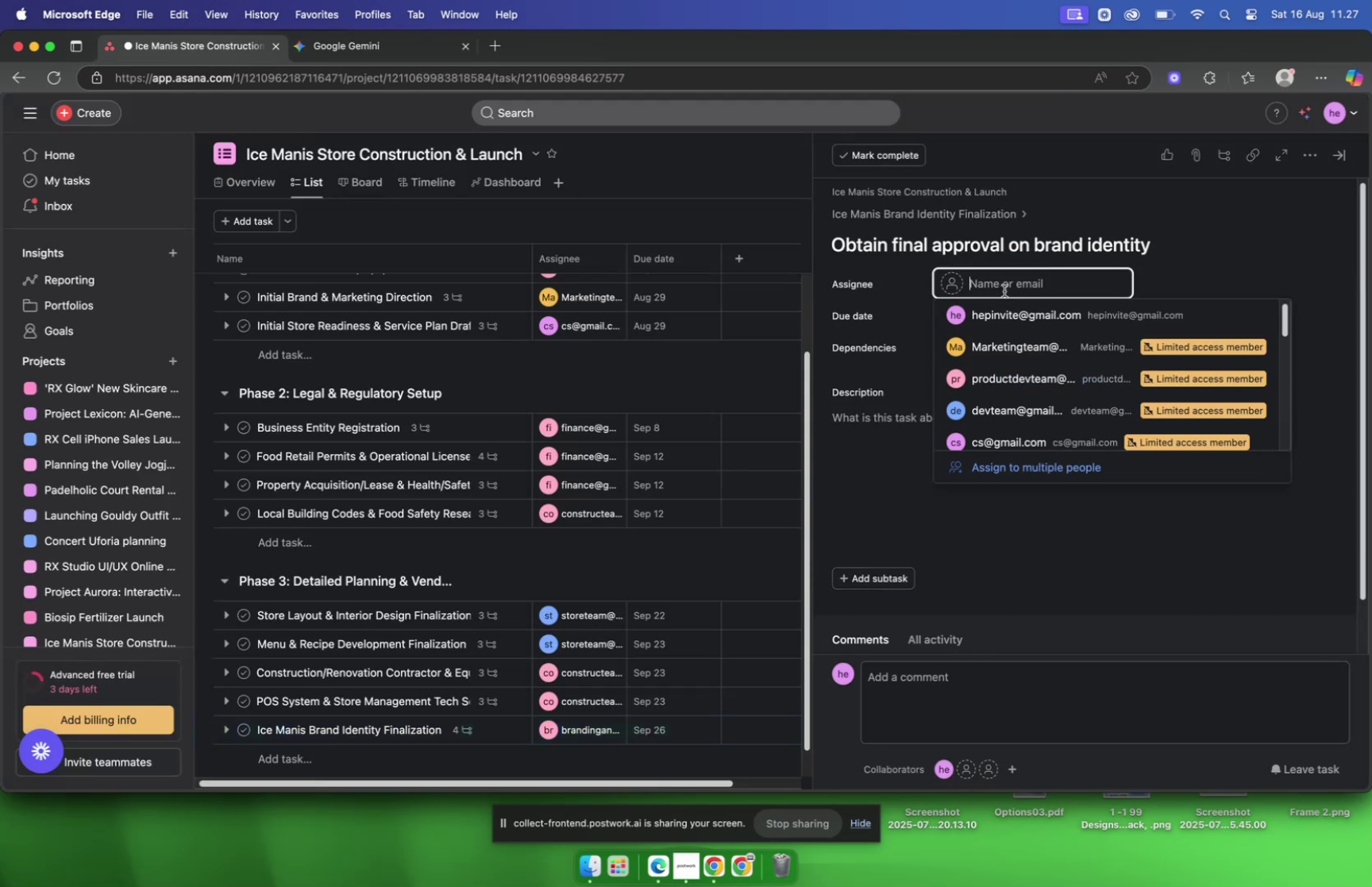 
type(branding)
 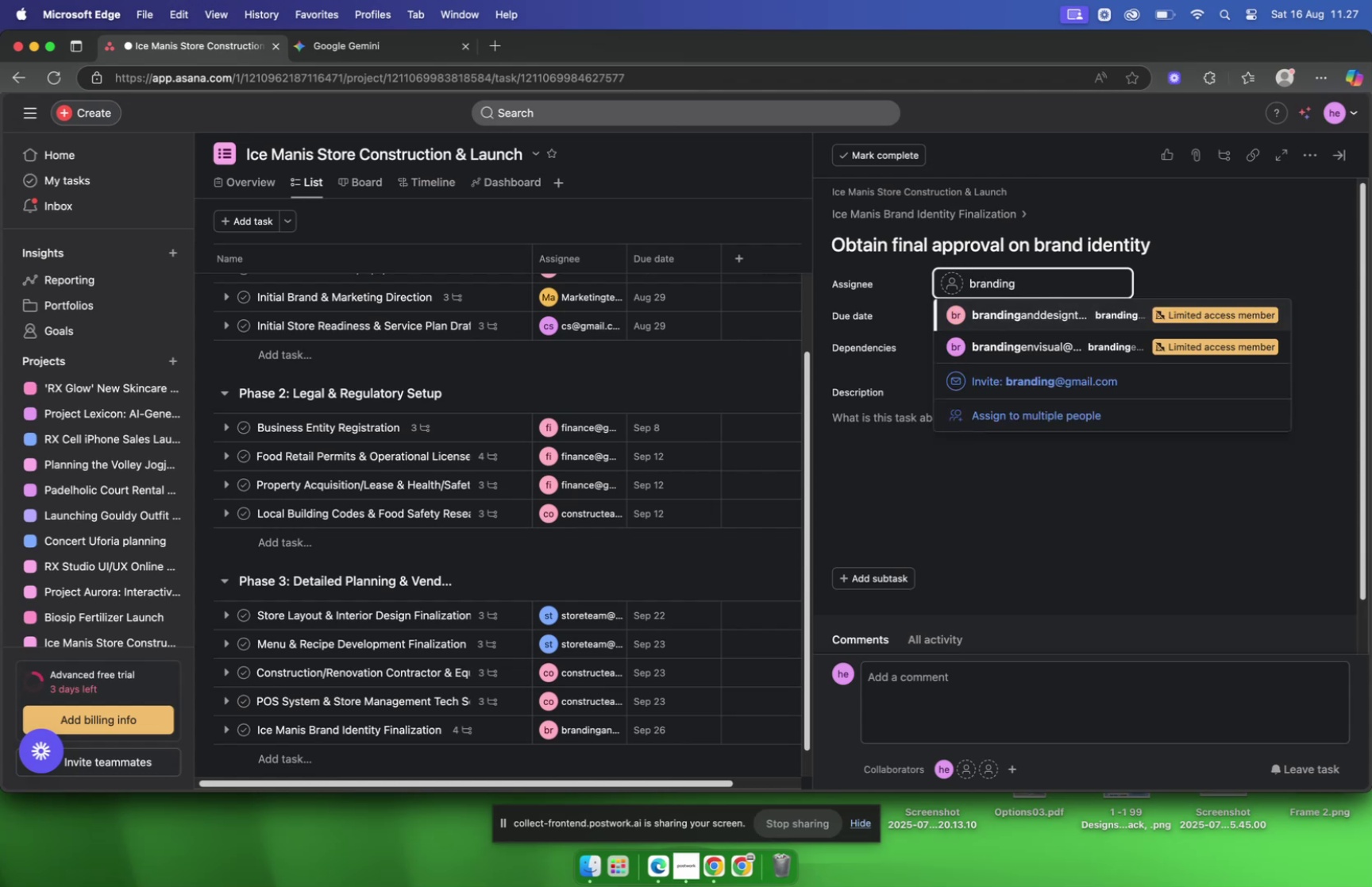 
key(Enter)
 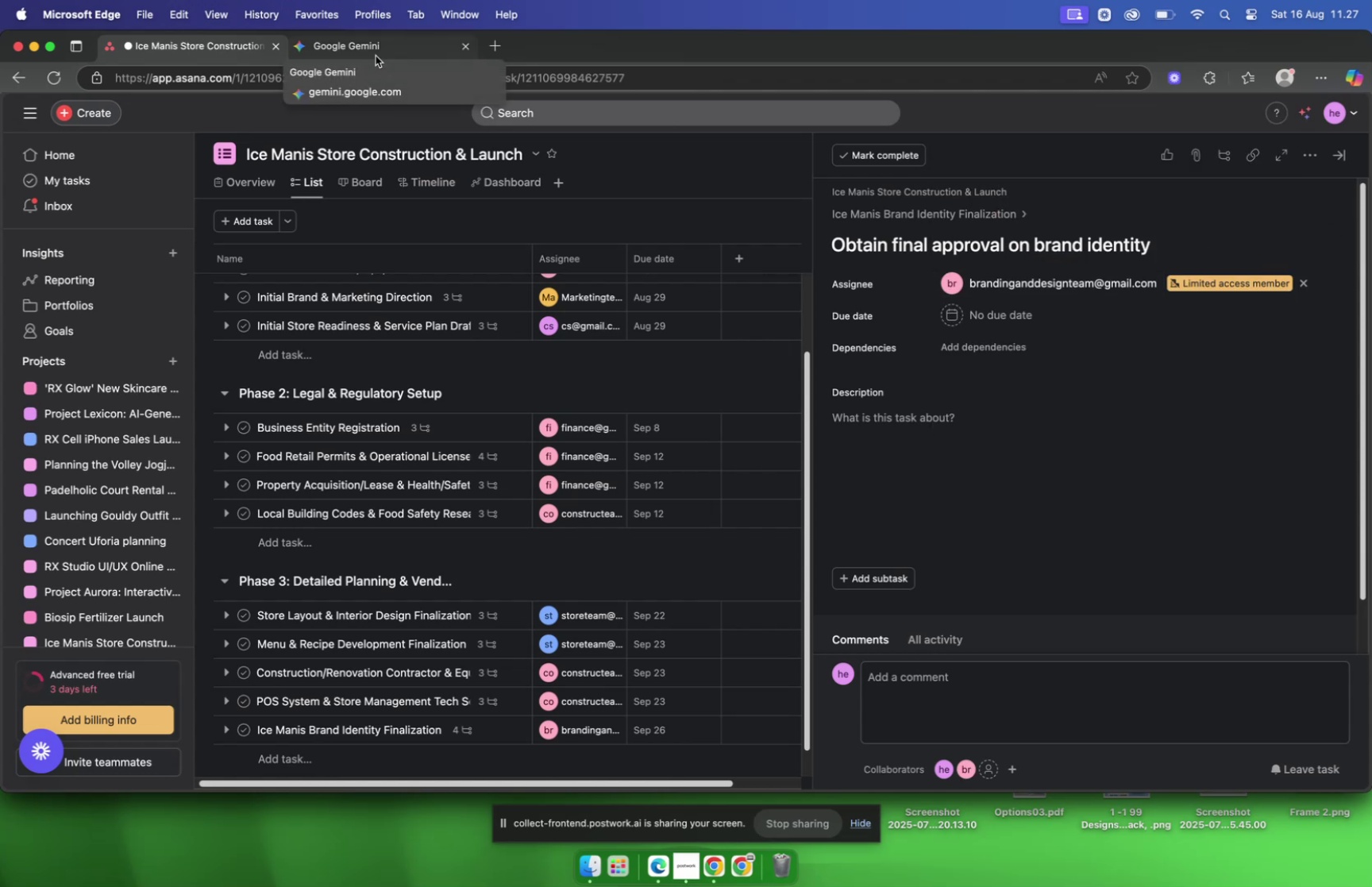 
wait(5.85)
 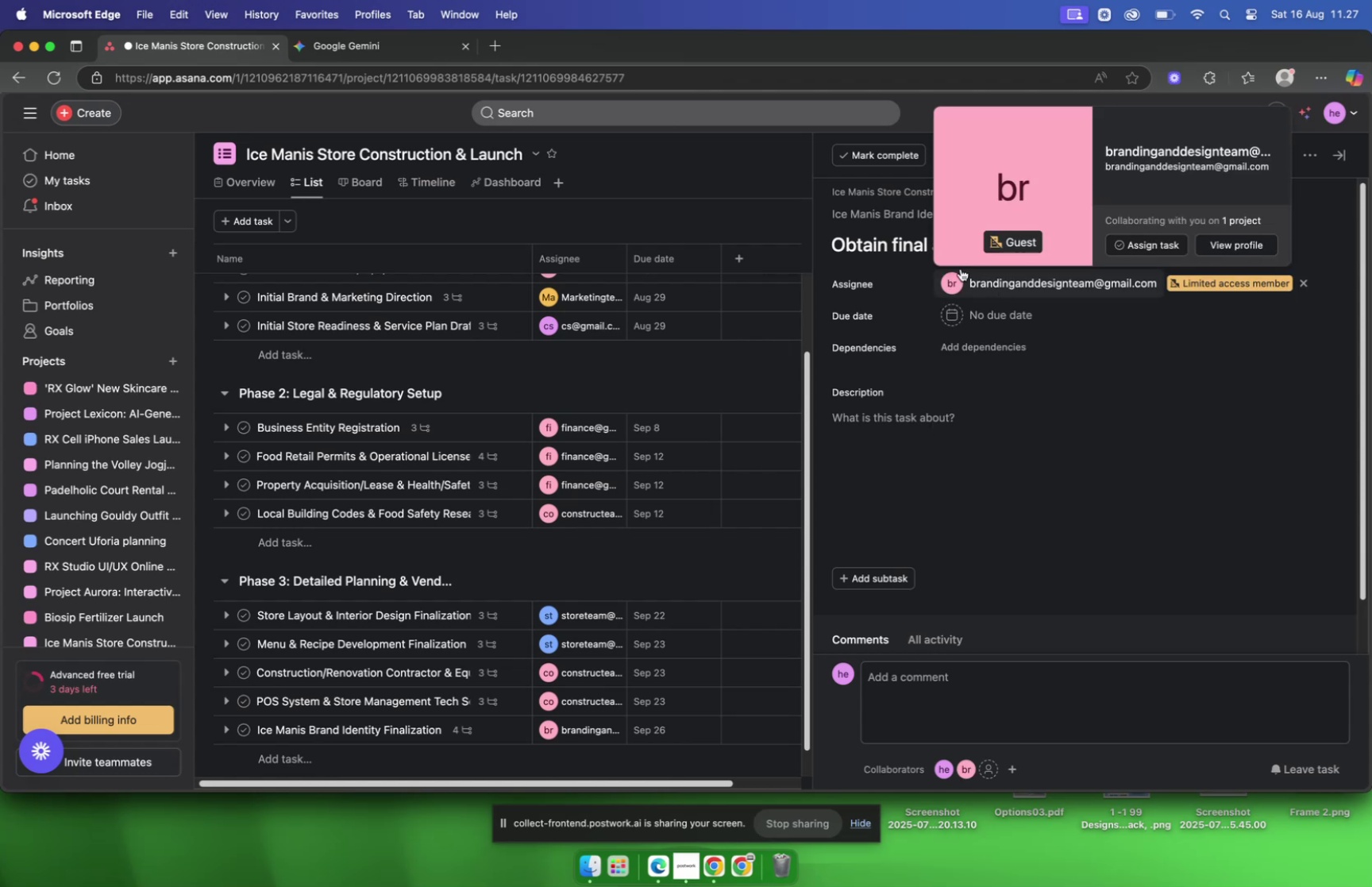 
left_click([368, 49])
 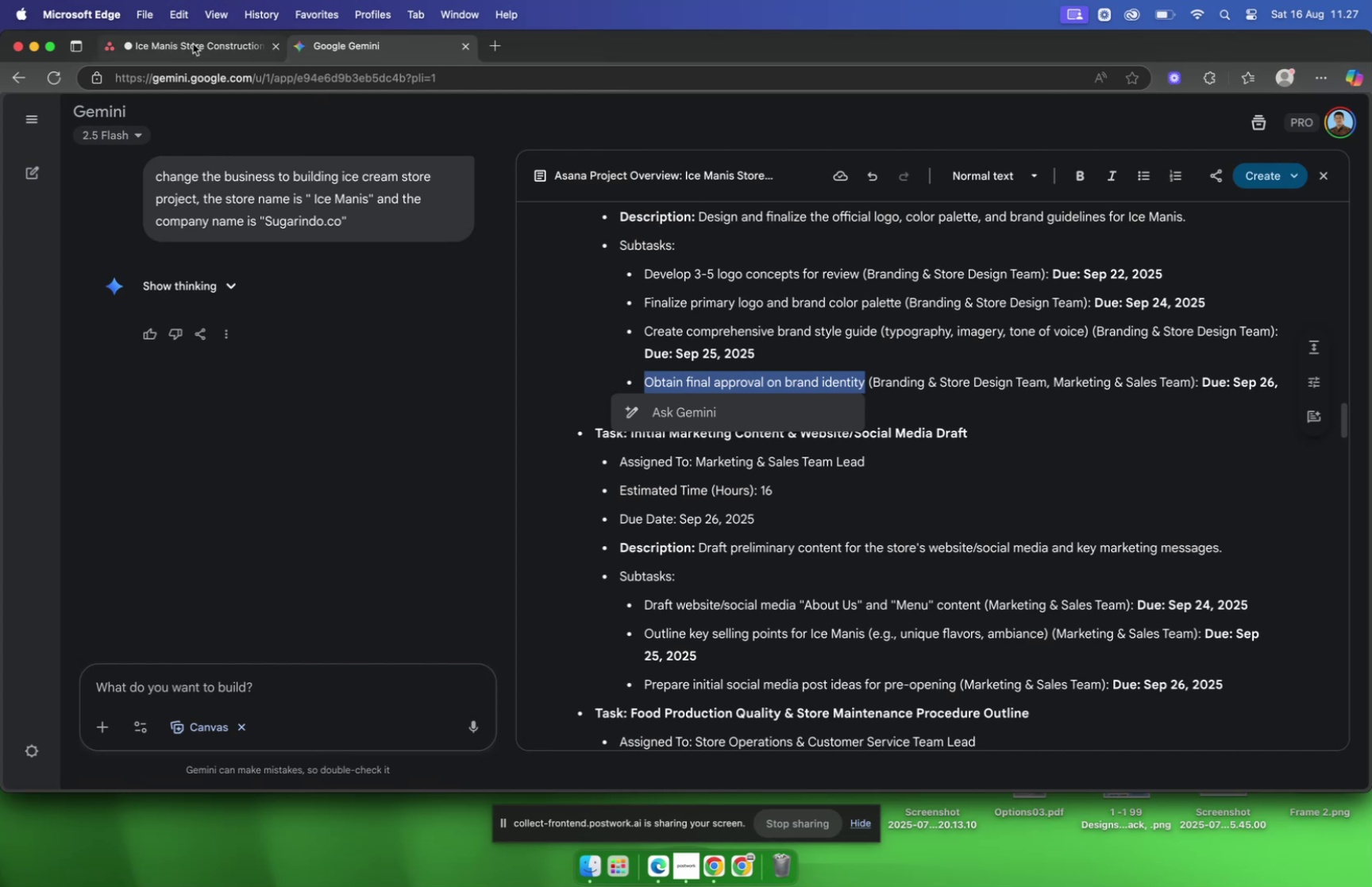 
wait(7.53)
 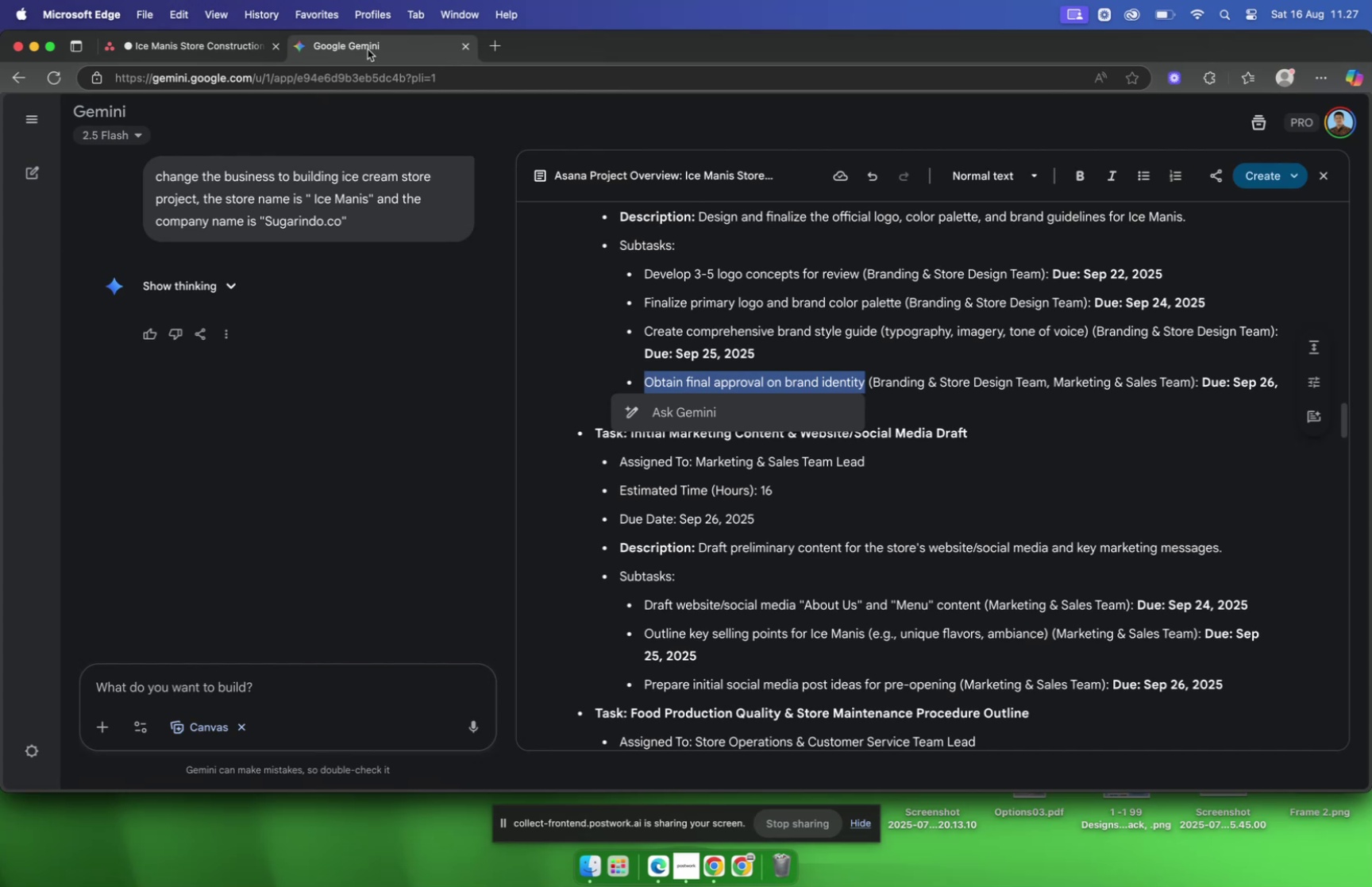 
left_click([193, 44])
 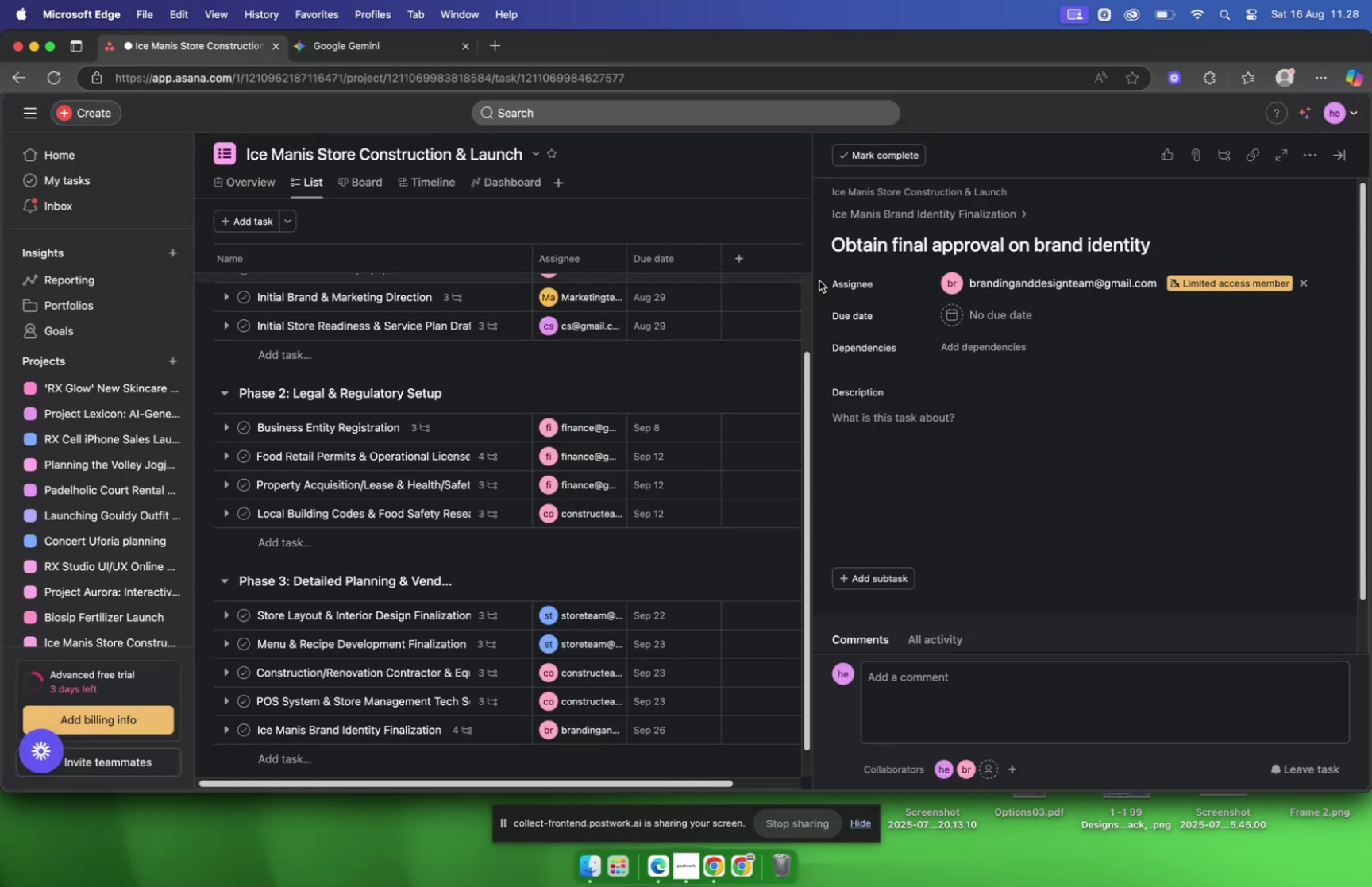 
left_click([966, 310])
 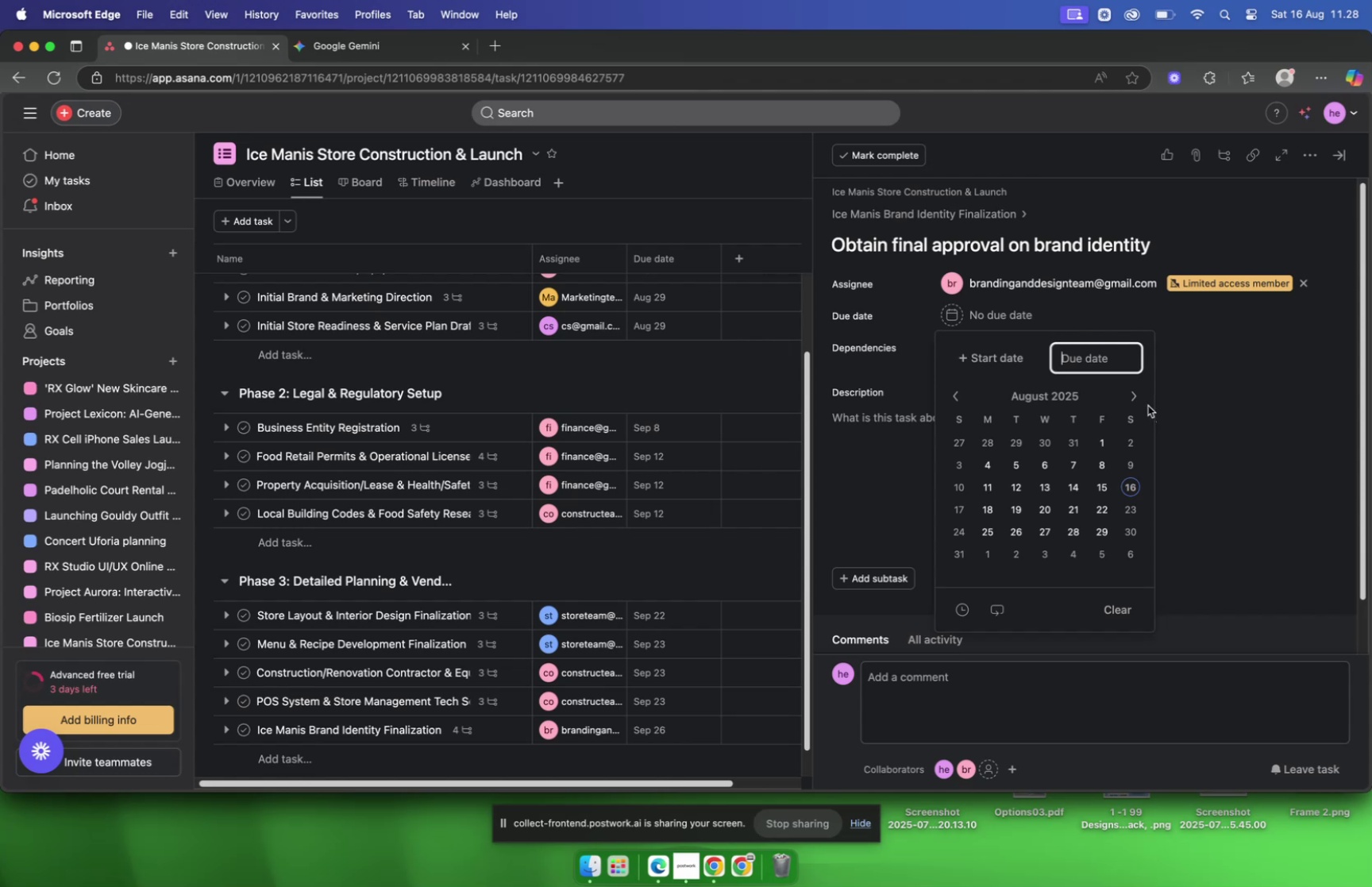 
left_click([1140, 402])
 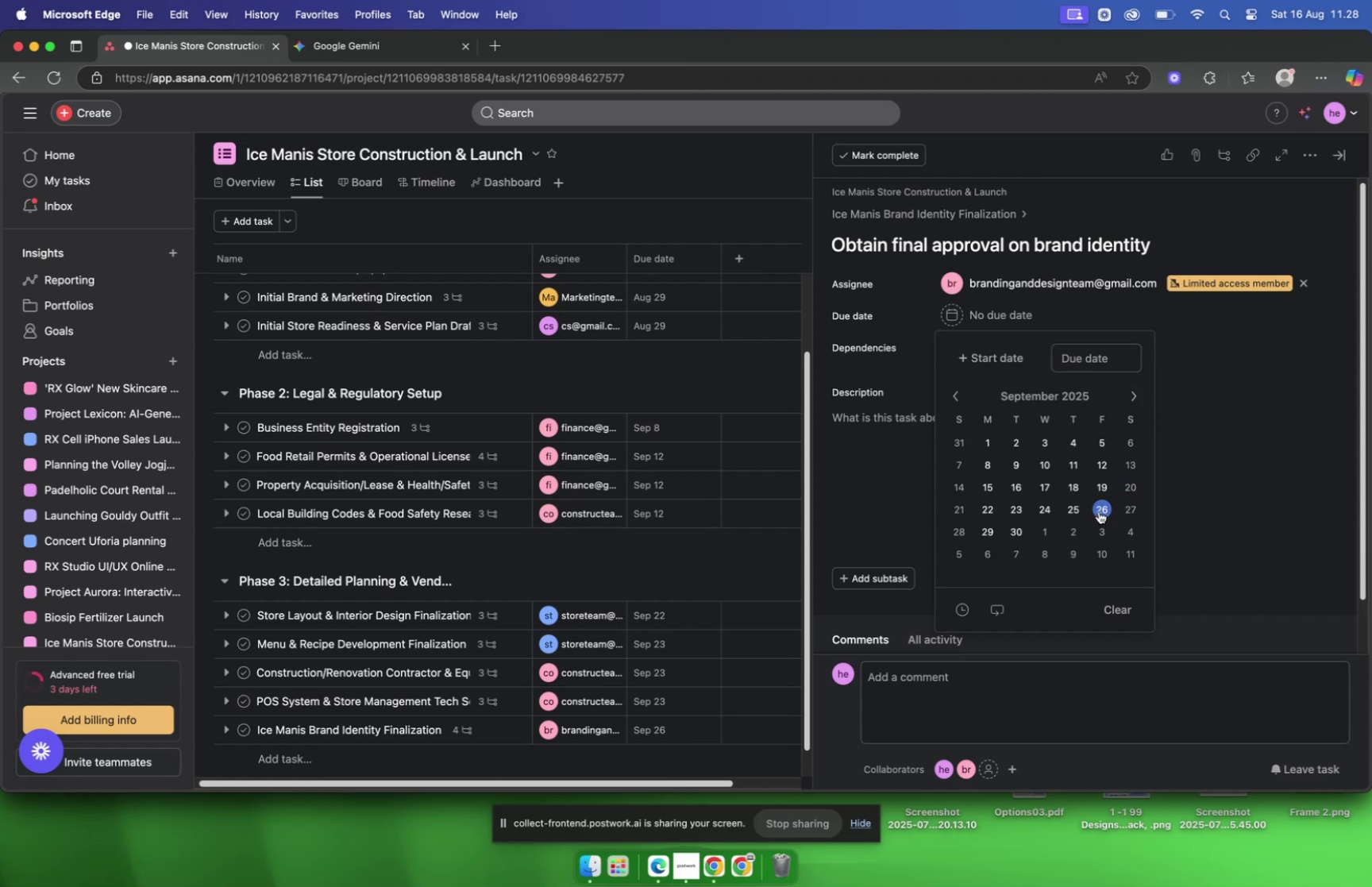 
left_click([1098, 510])
 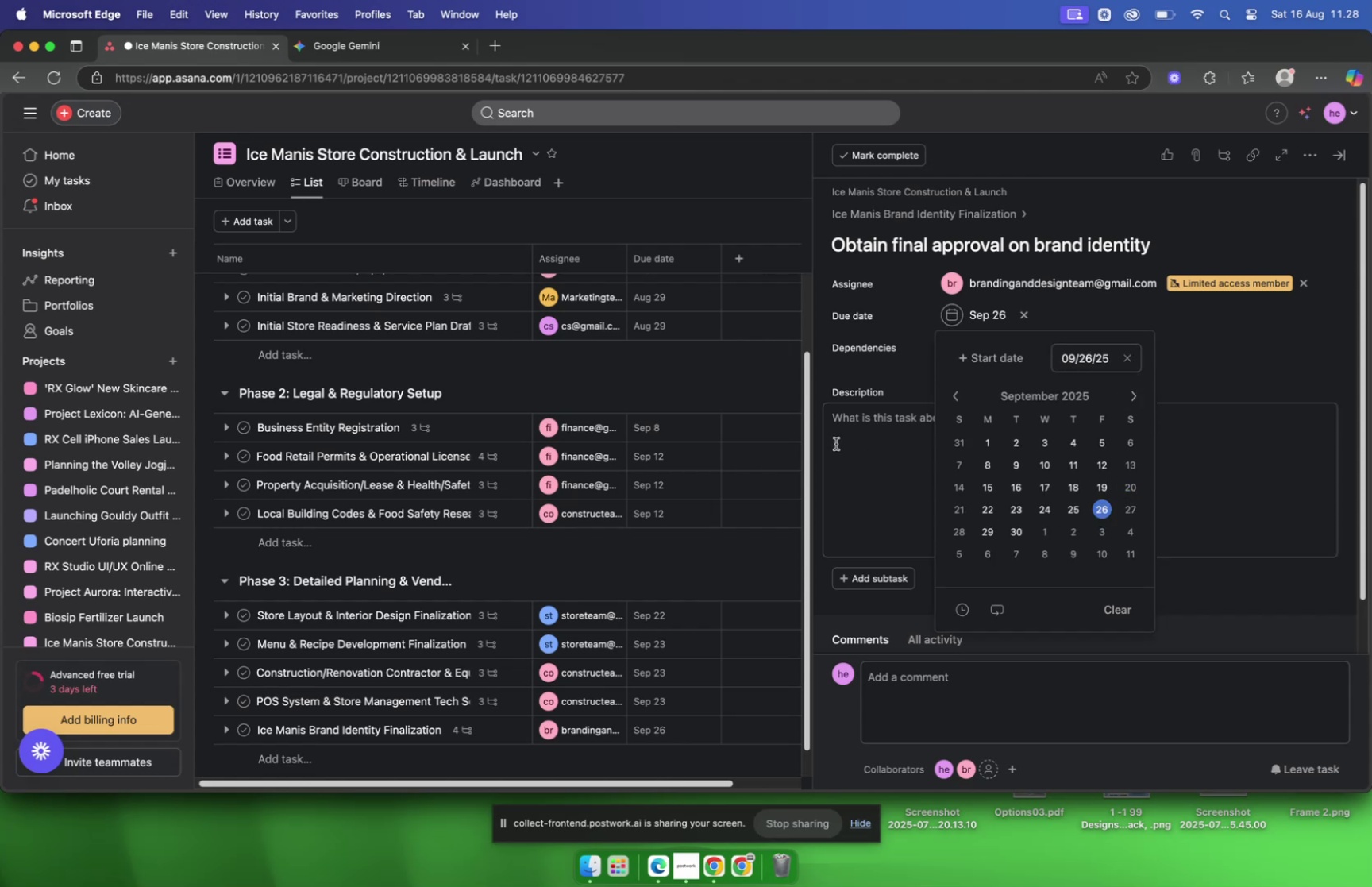 
left_click([835, 444])
 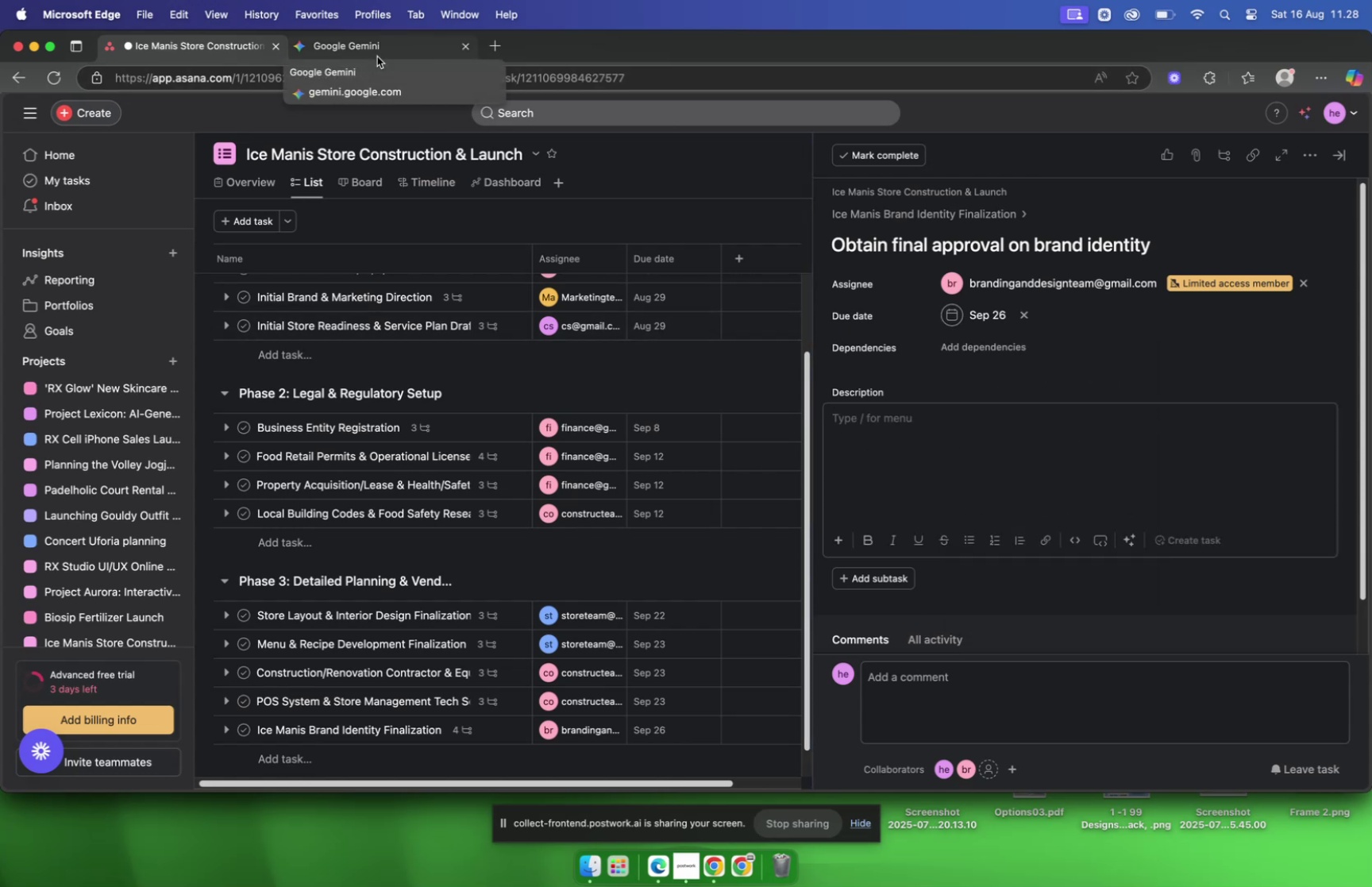 
wait(6.1)
 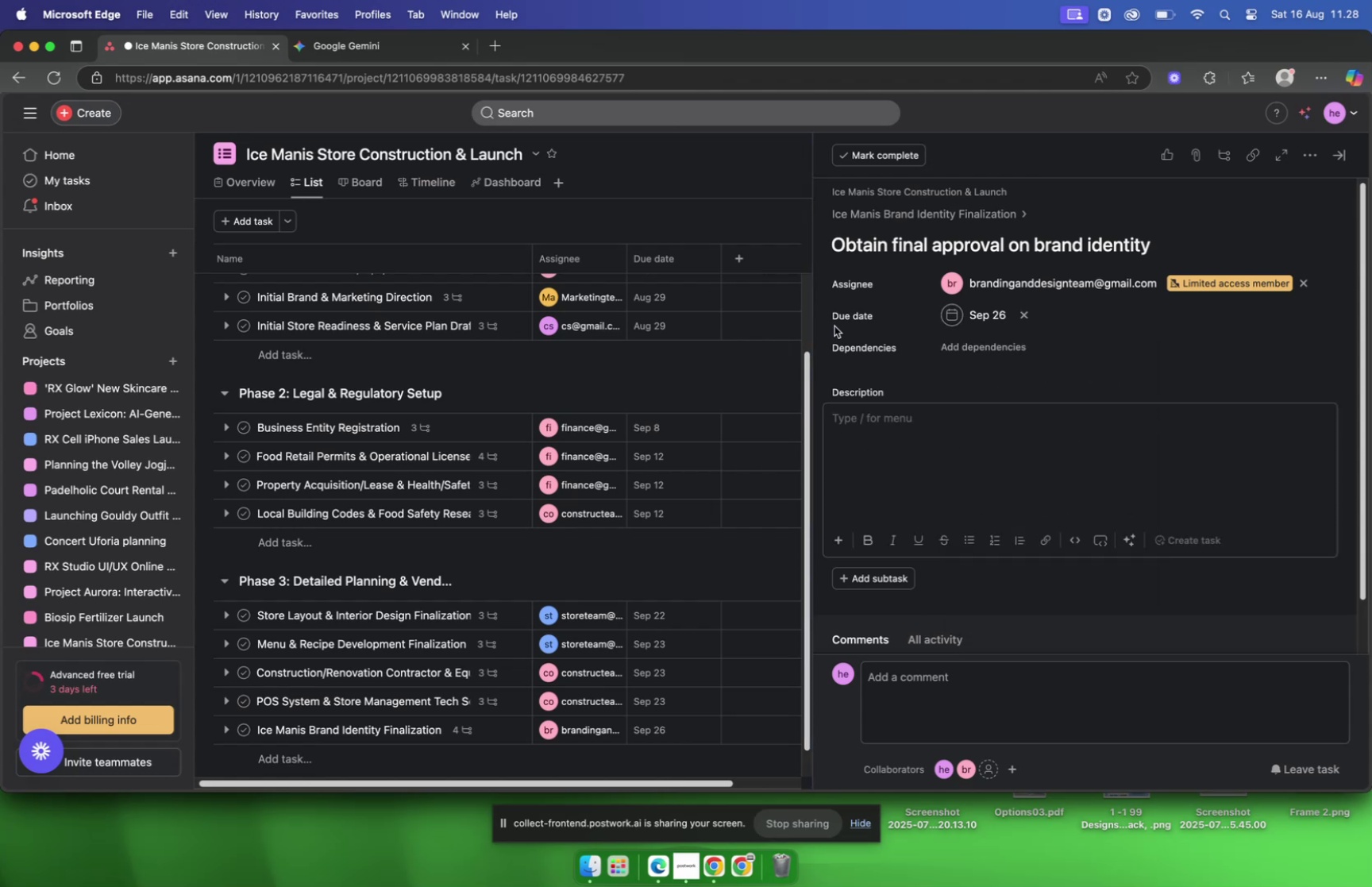 
left_click([377, 56])
 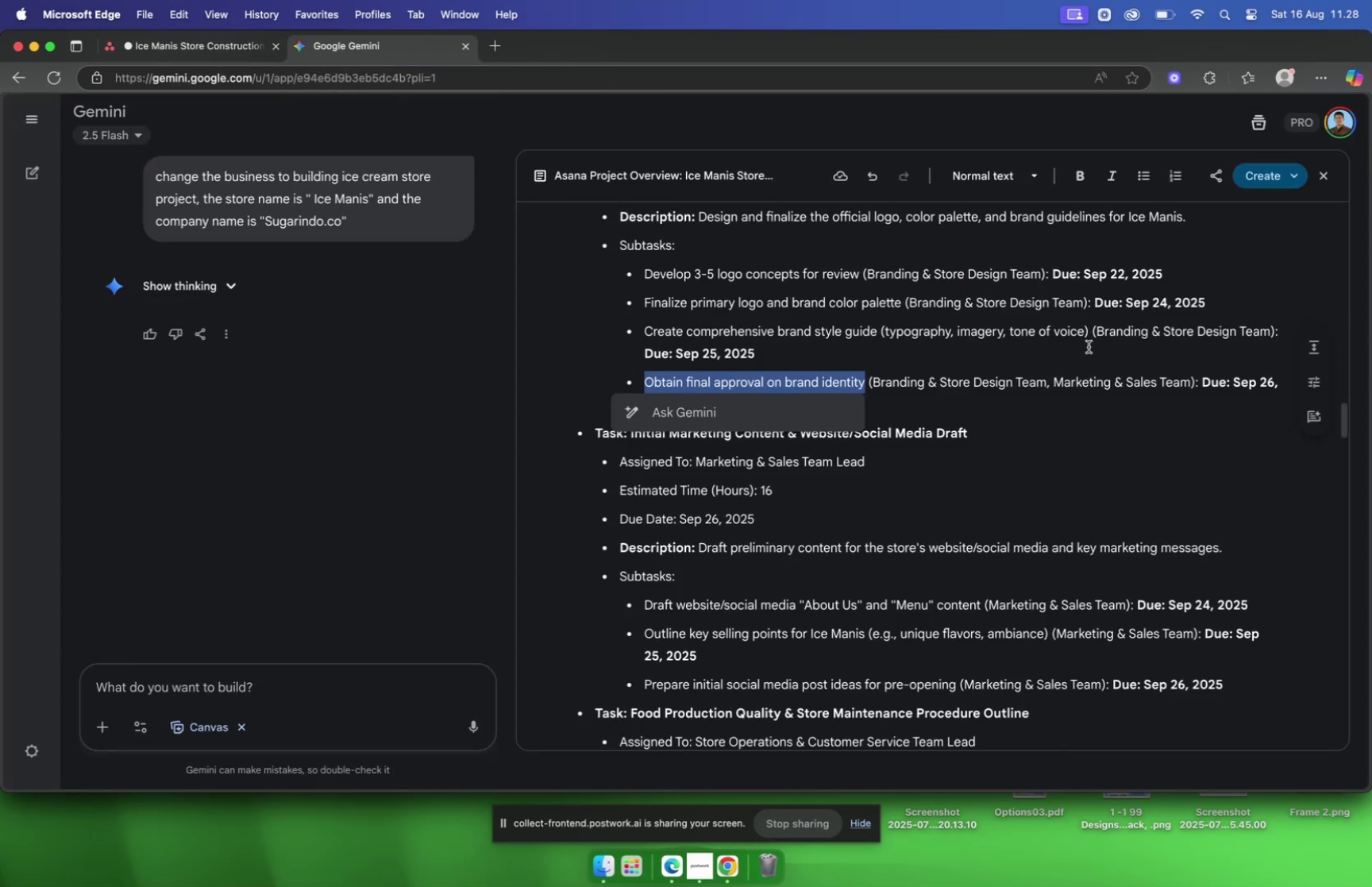 
scroll: coordinate [1026, 348], scroll_direction: down, amount: 4.0
 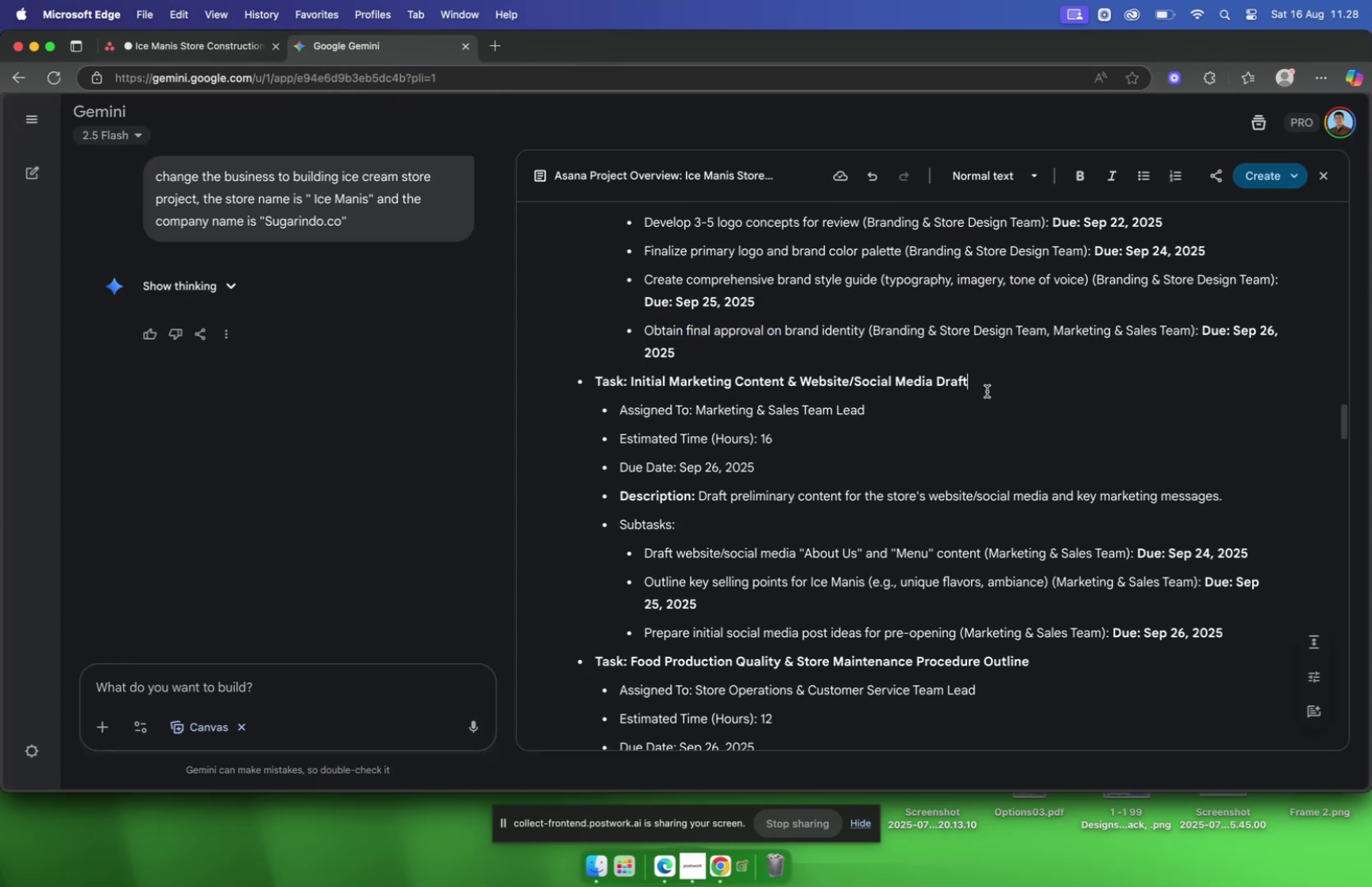 
left_click_drag(start_coordinate=[986, 388], to_coordinate=[631, 380])
 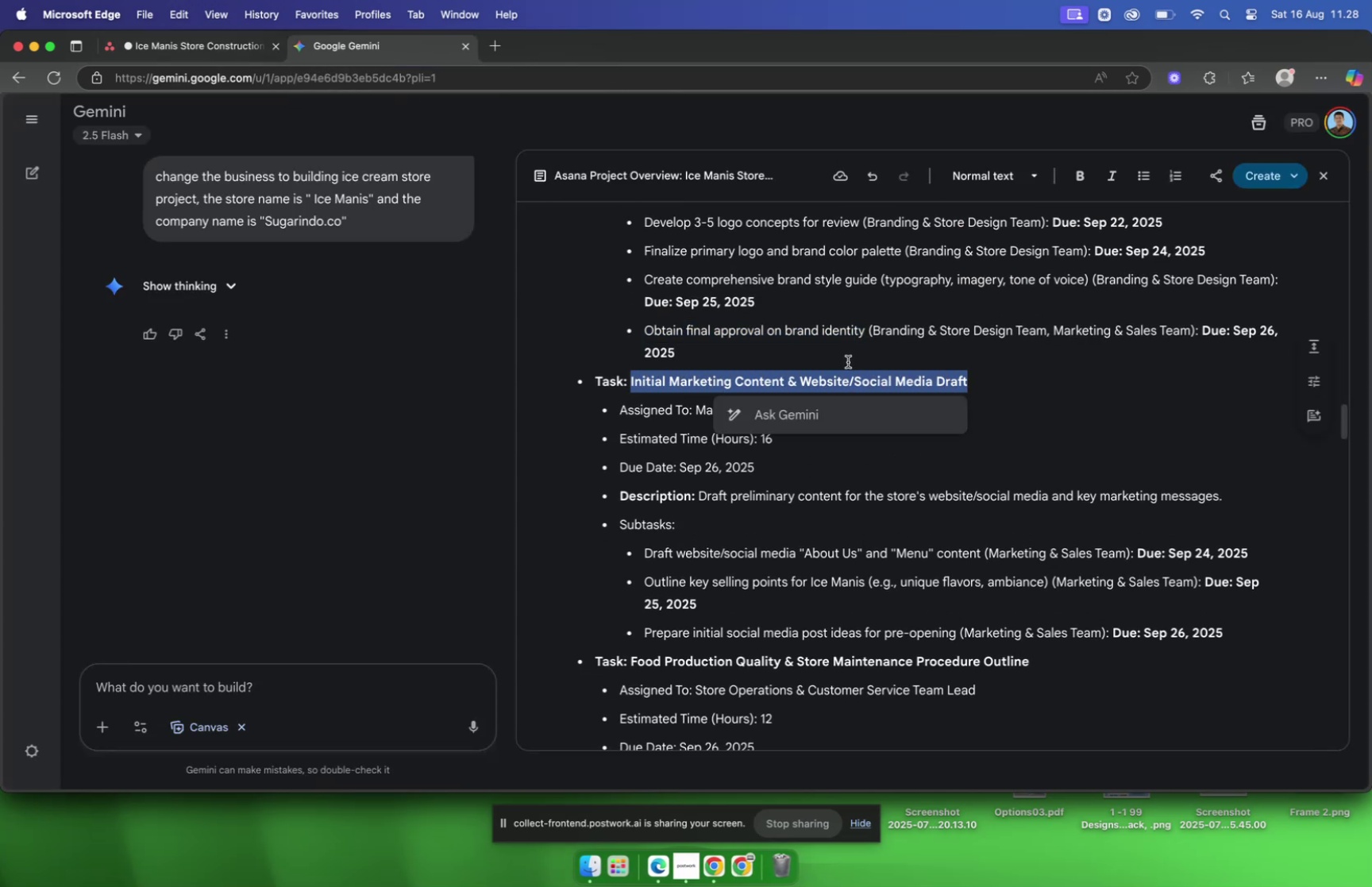 
key(Meta+C)
 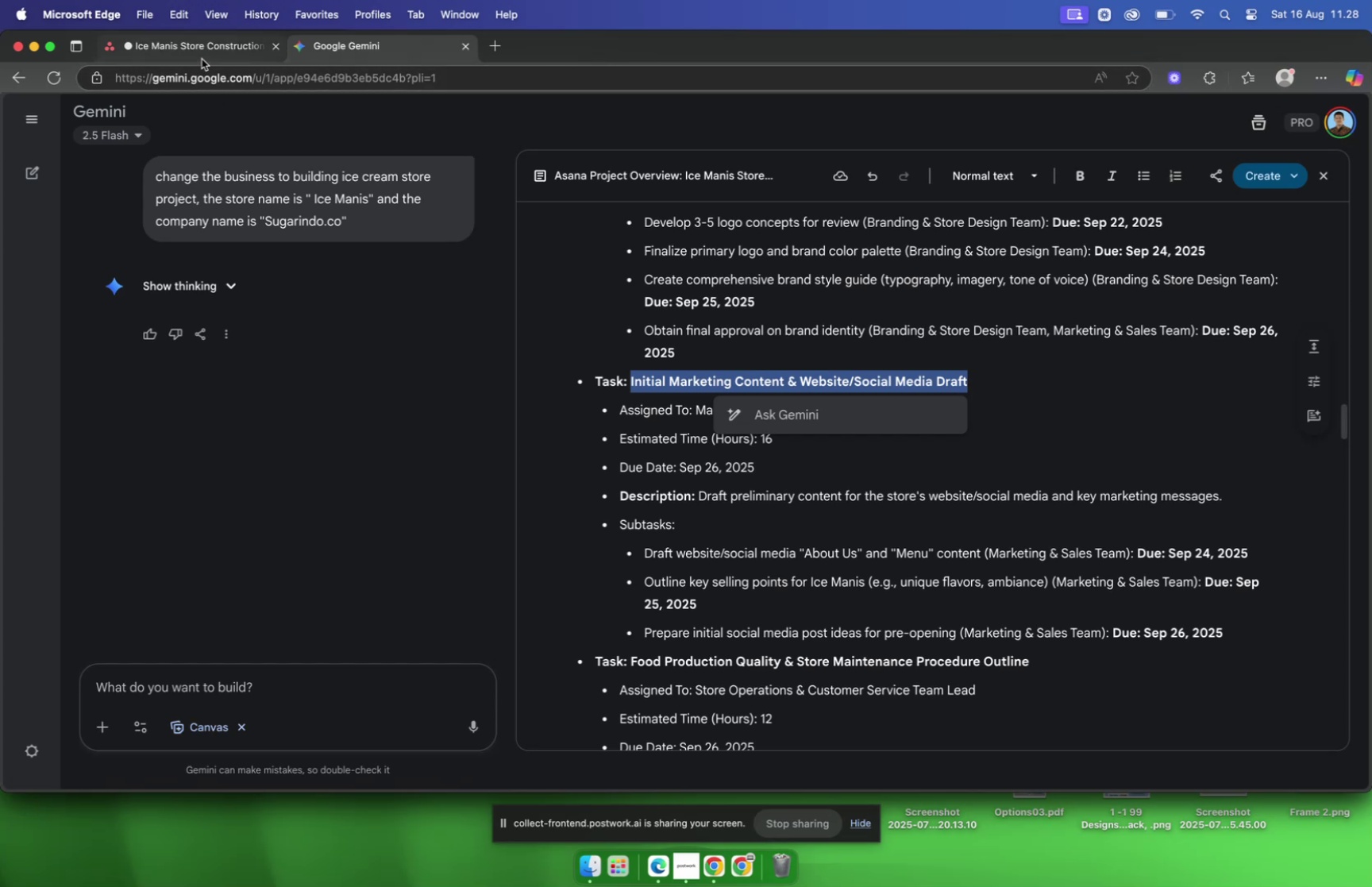 
left_click([202, 58])
 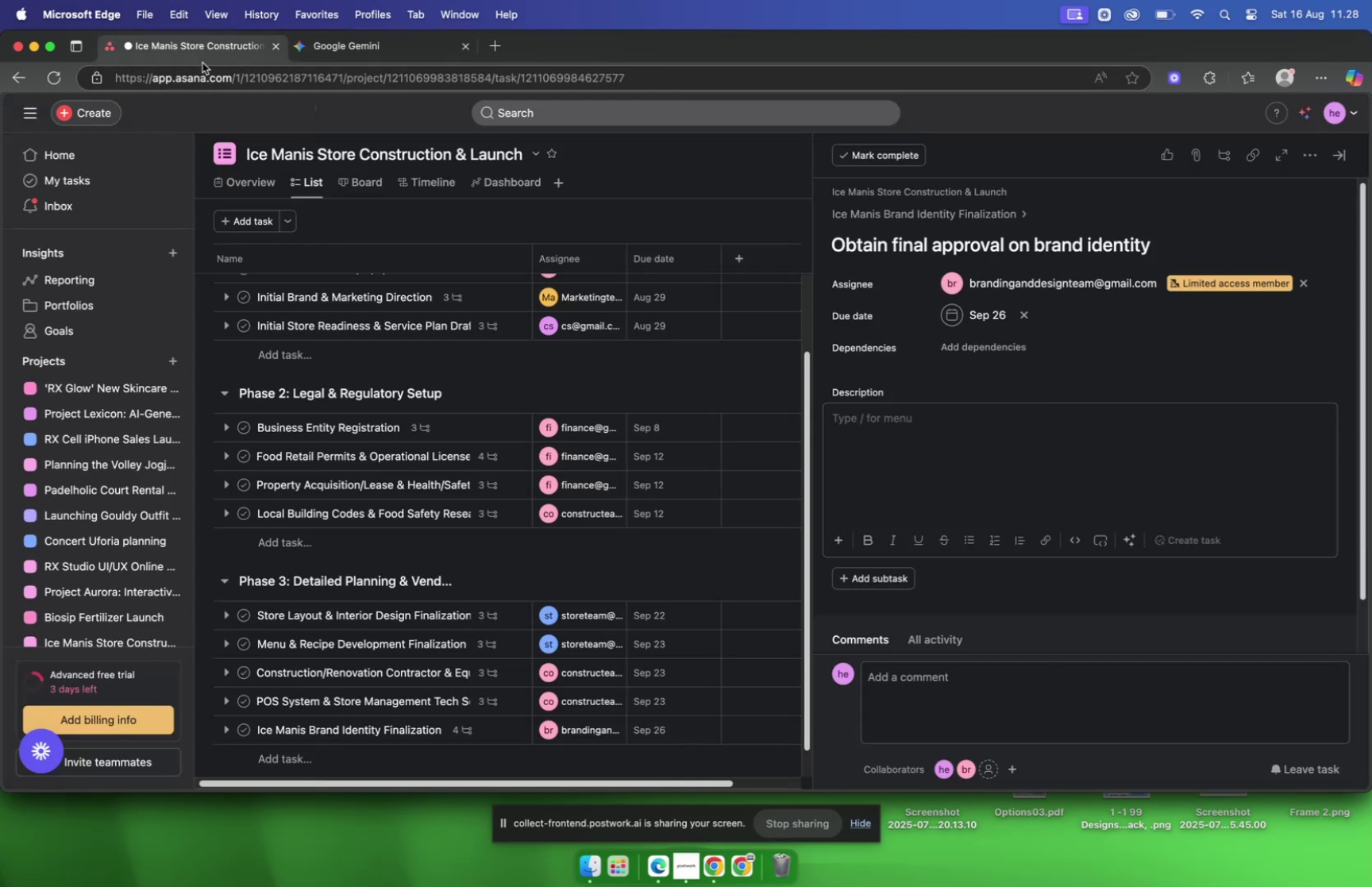 
scroll: coordinate [337, 314], scroll_direction: down, amount: 7.0
 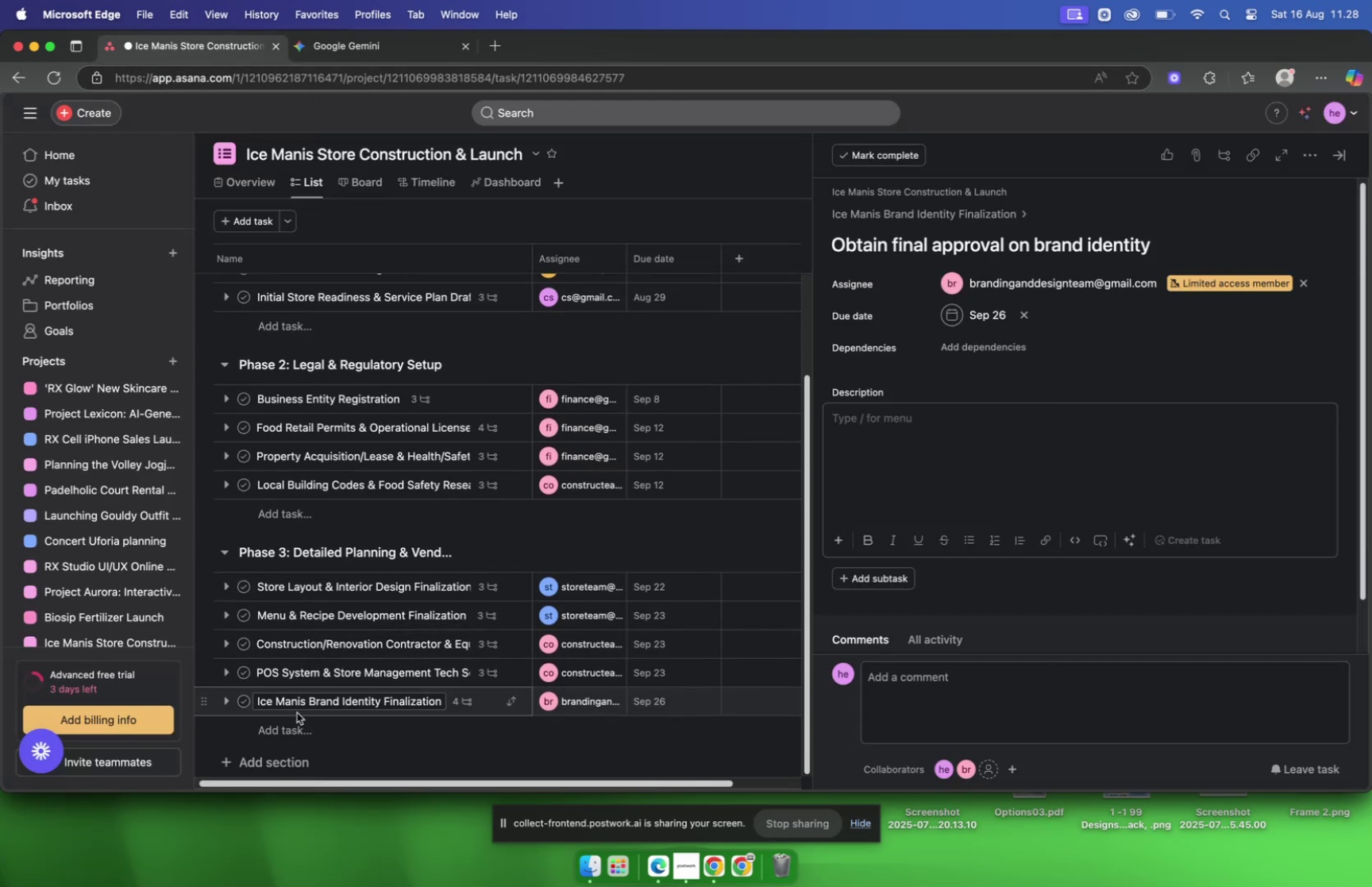 
left_click([298, 727])
 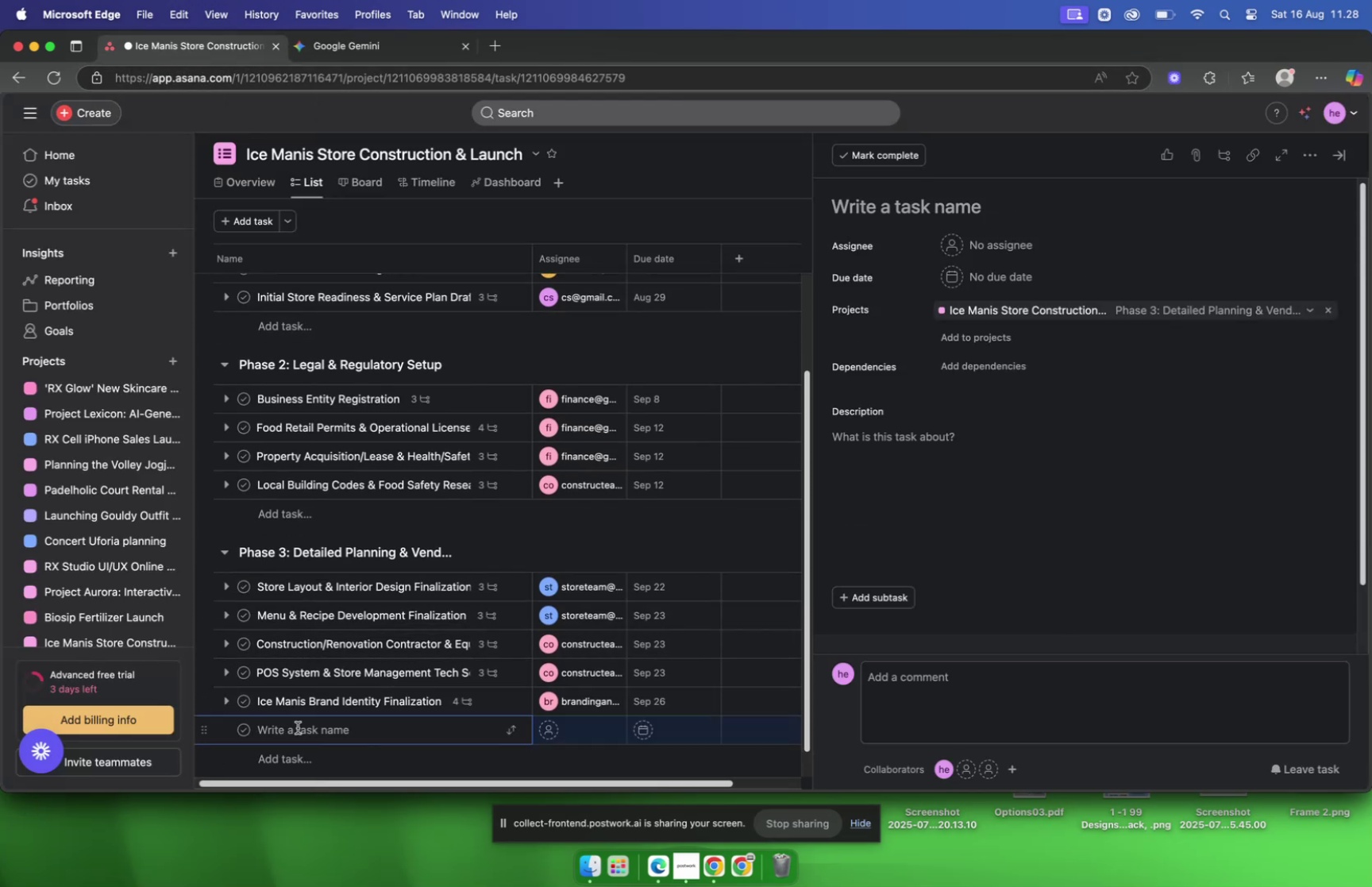 
key(Meta+V)
 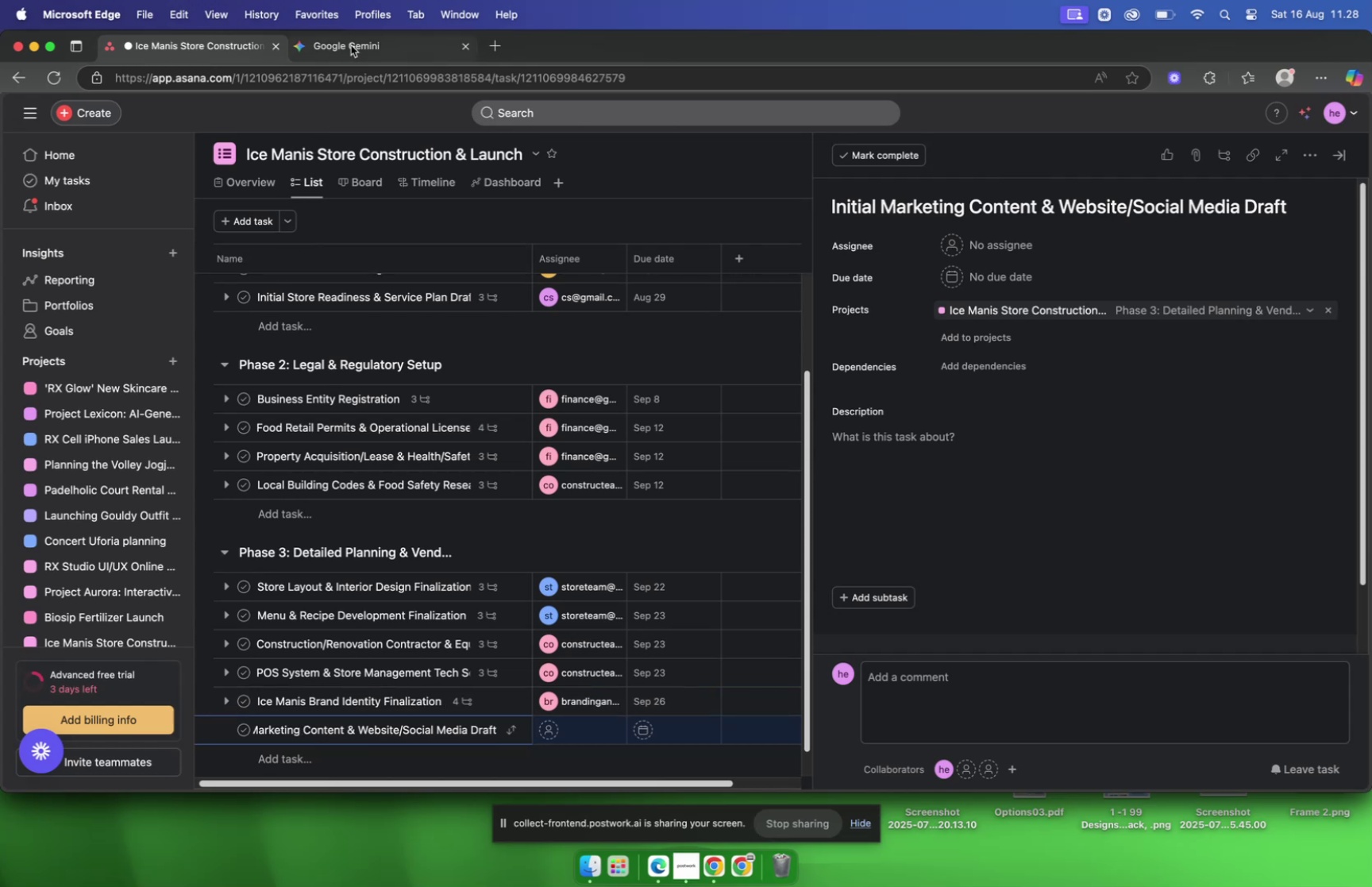 
wait(6.37)
 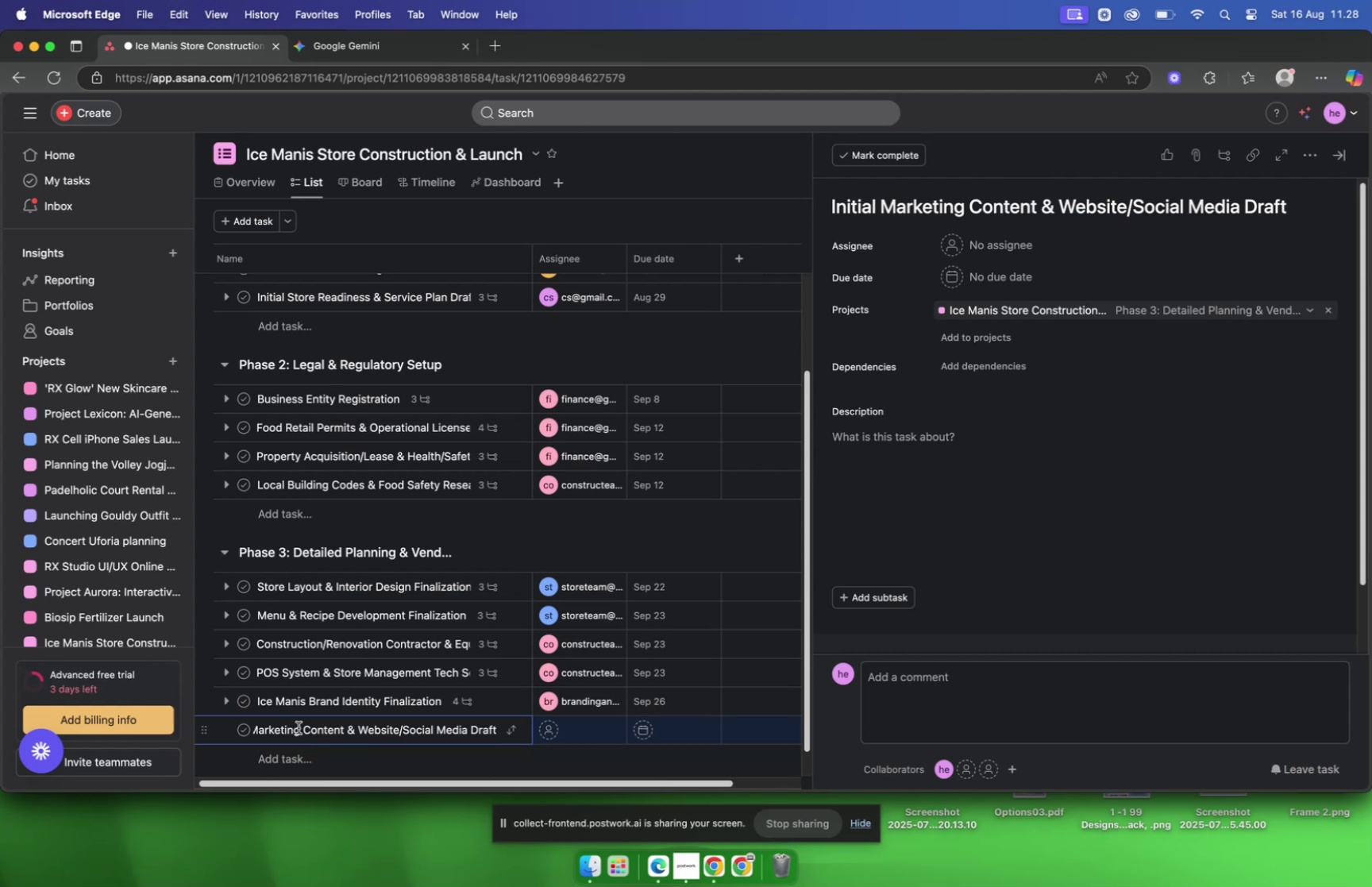 
left_click([351, 45])
 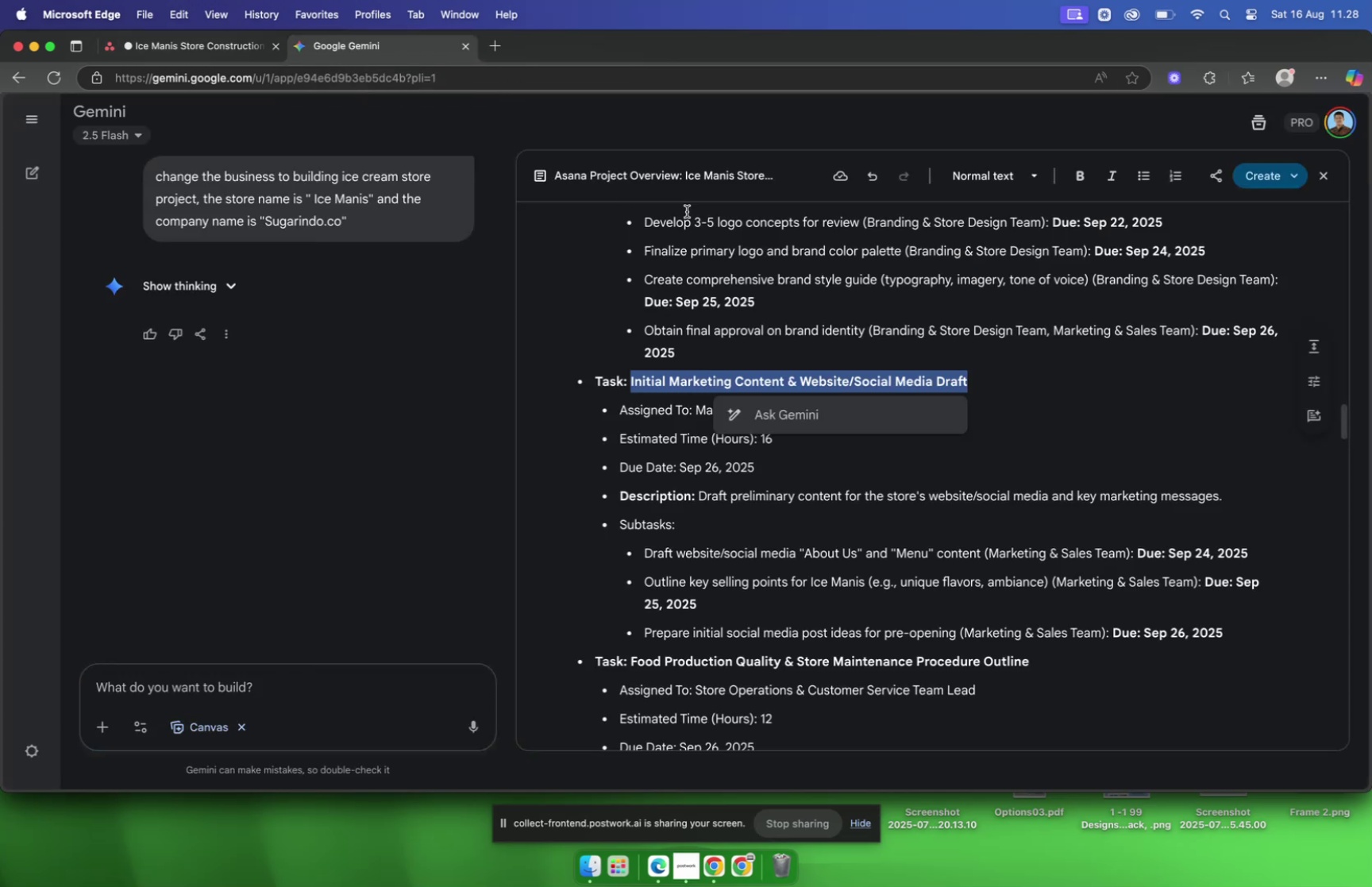 
scroll: coordinate [696, 224], scroll_direction: down, amount: 4.0
 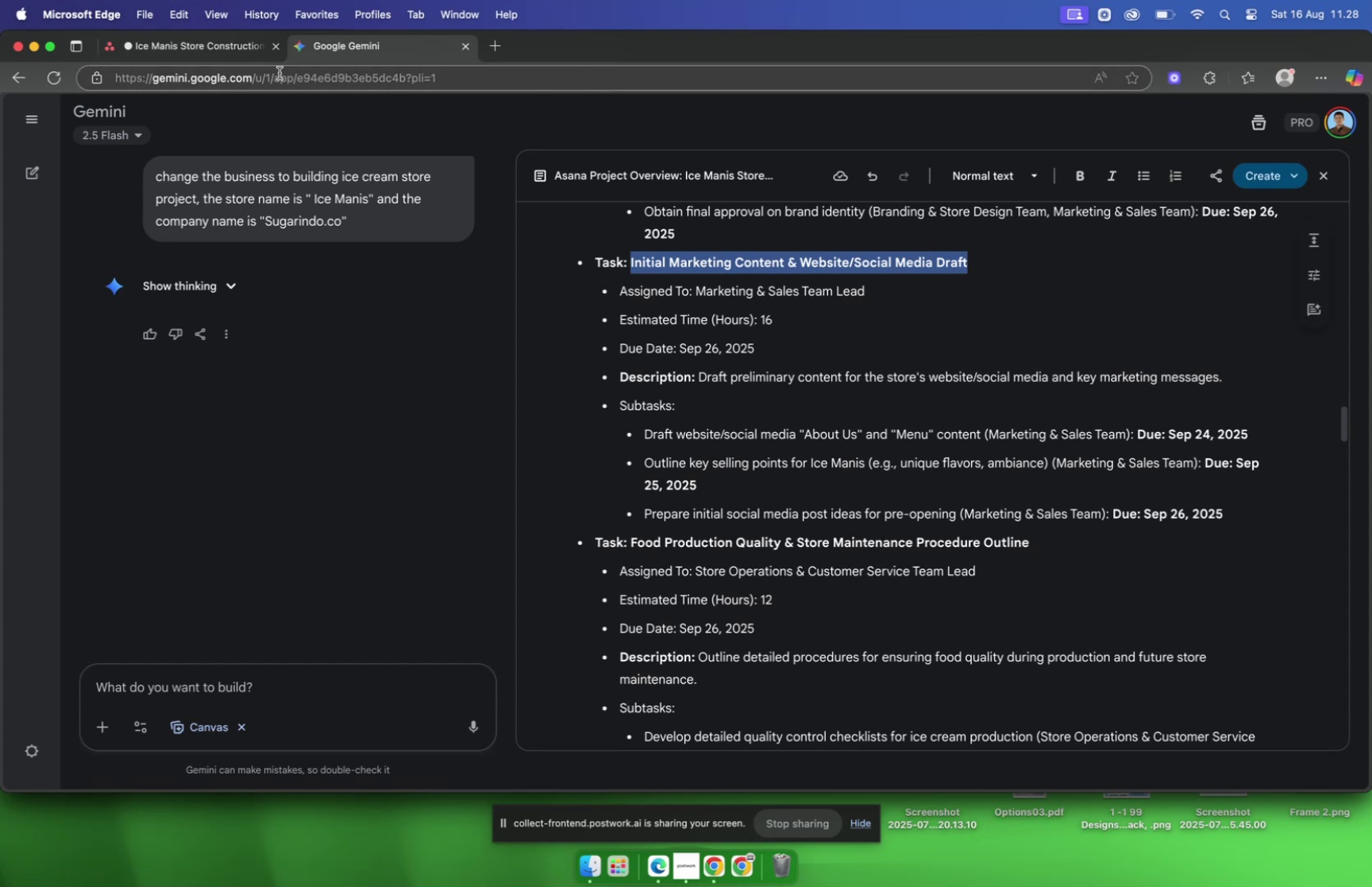 
wait(5.15)
 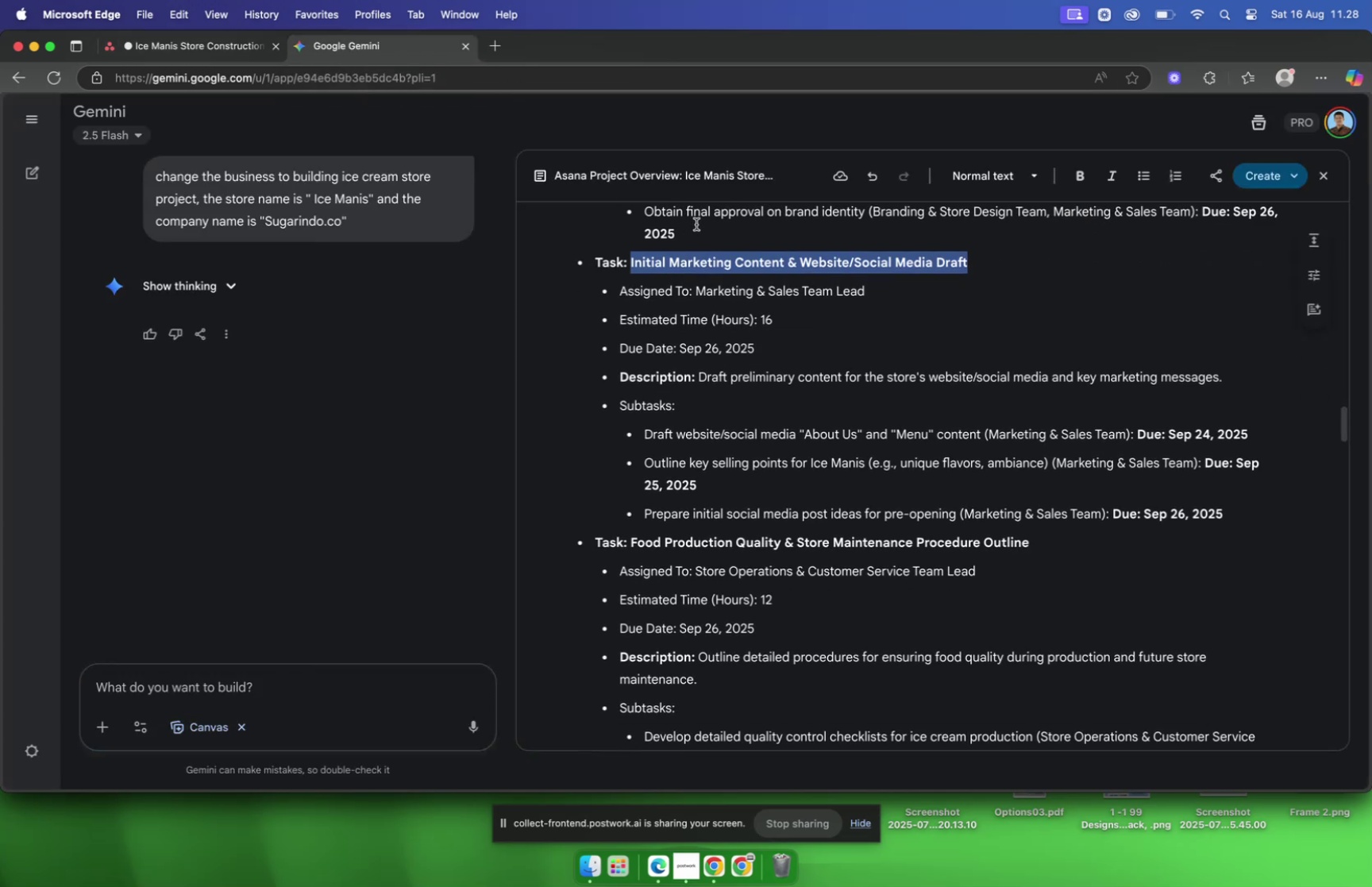 
left_click([205, 51])
 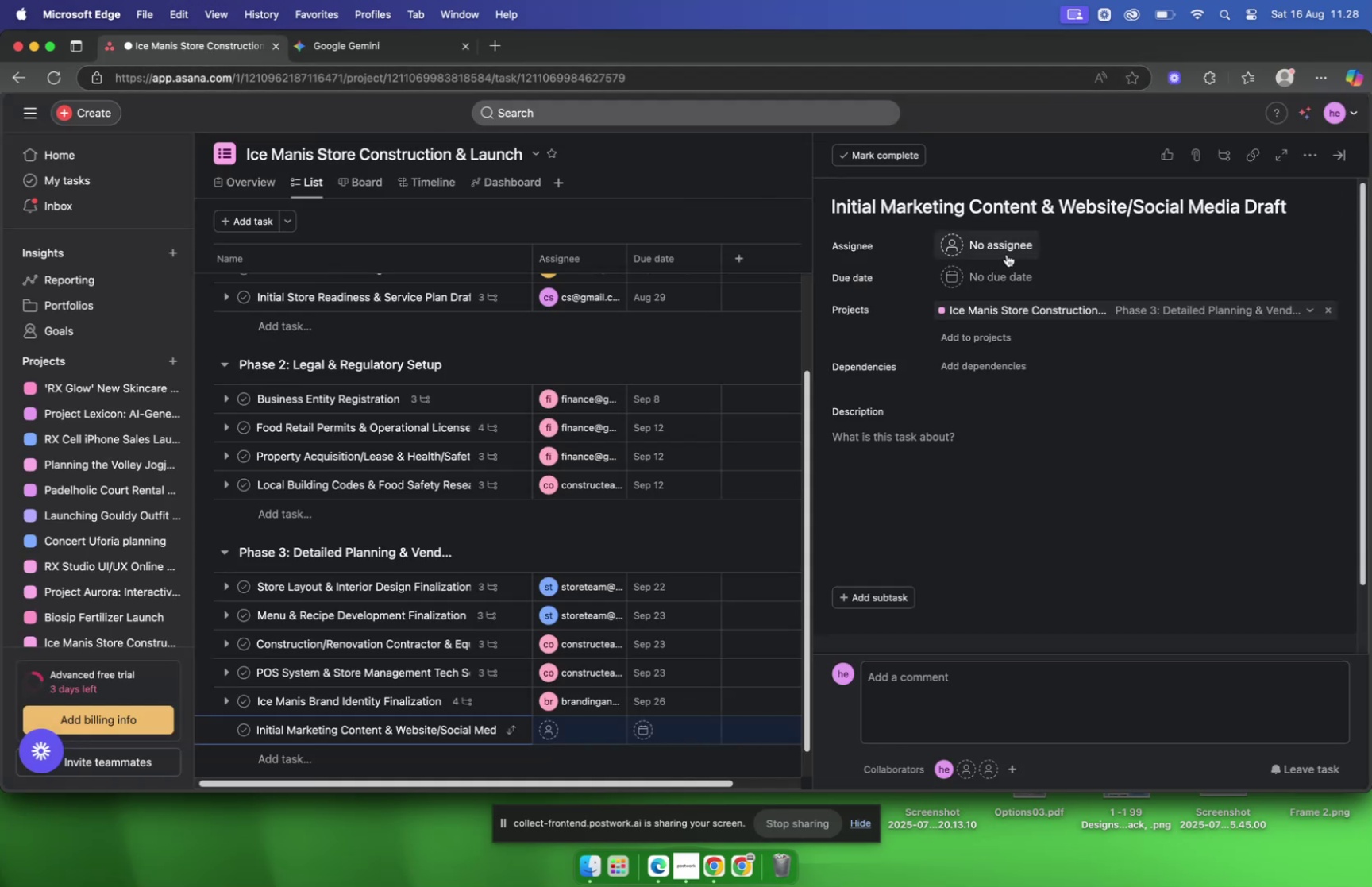 
left_click([1007, 254])
 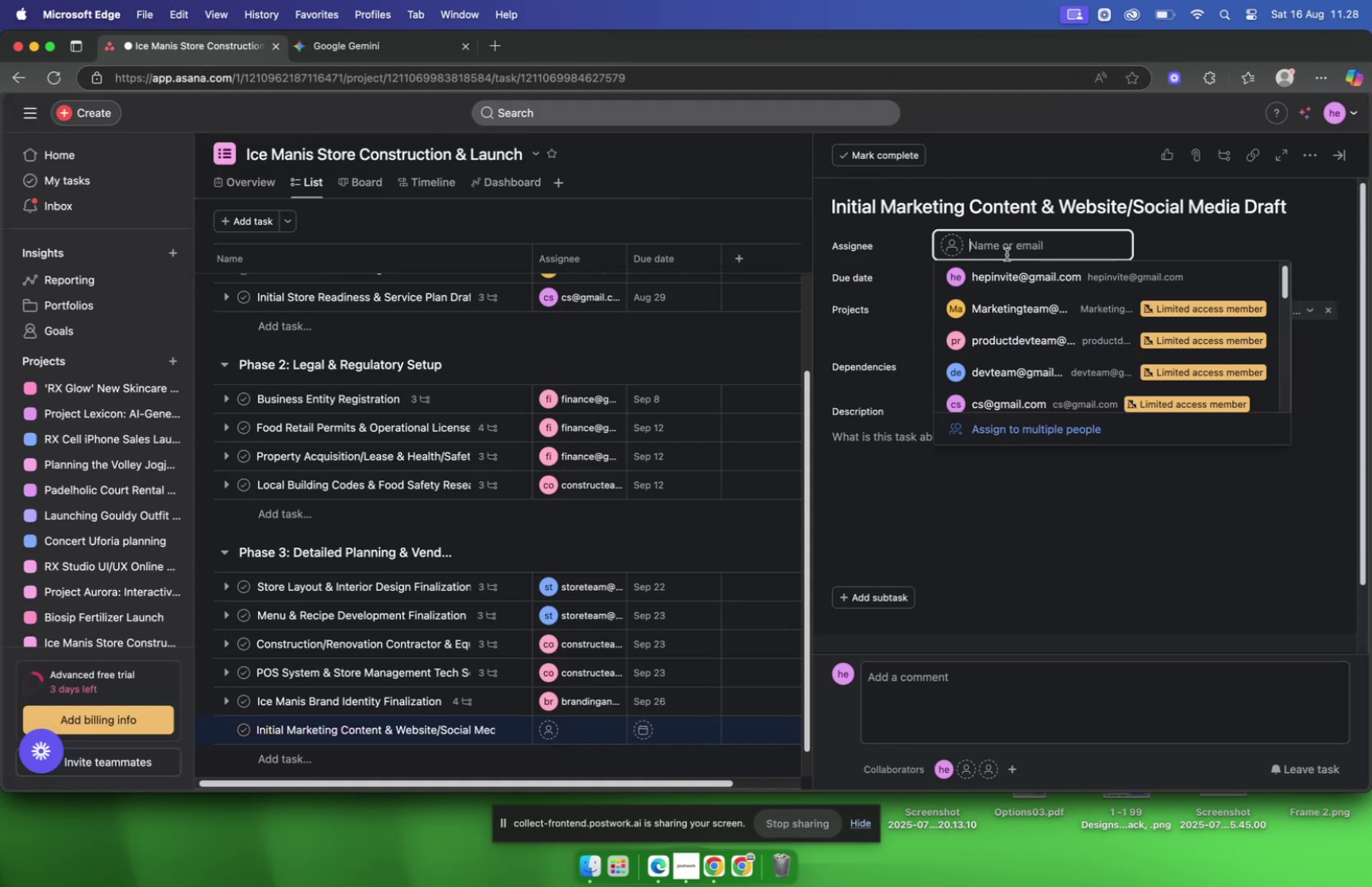 
type(market)
 